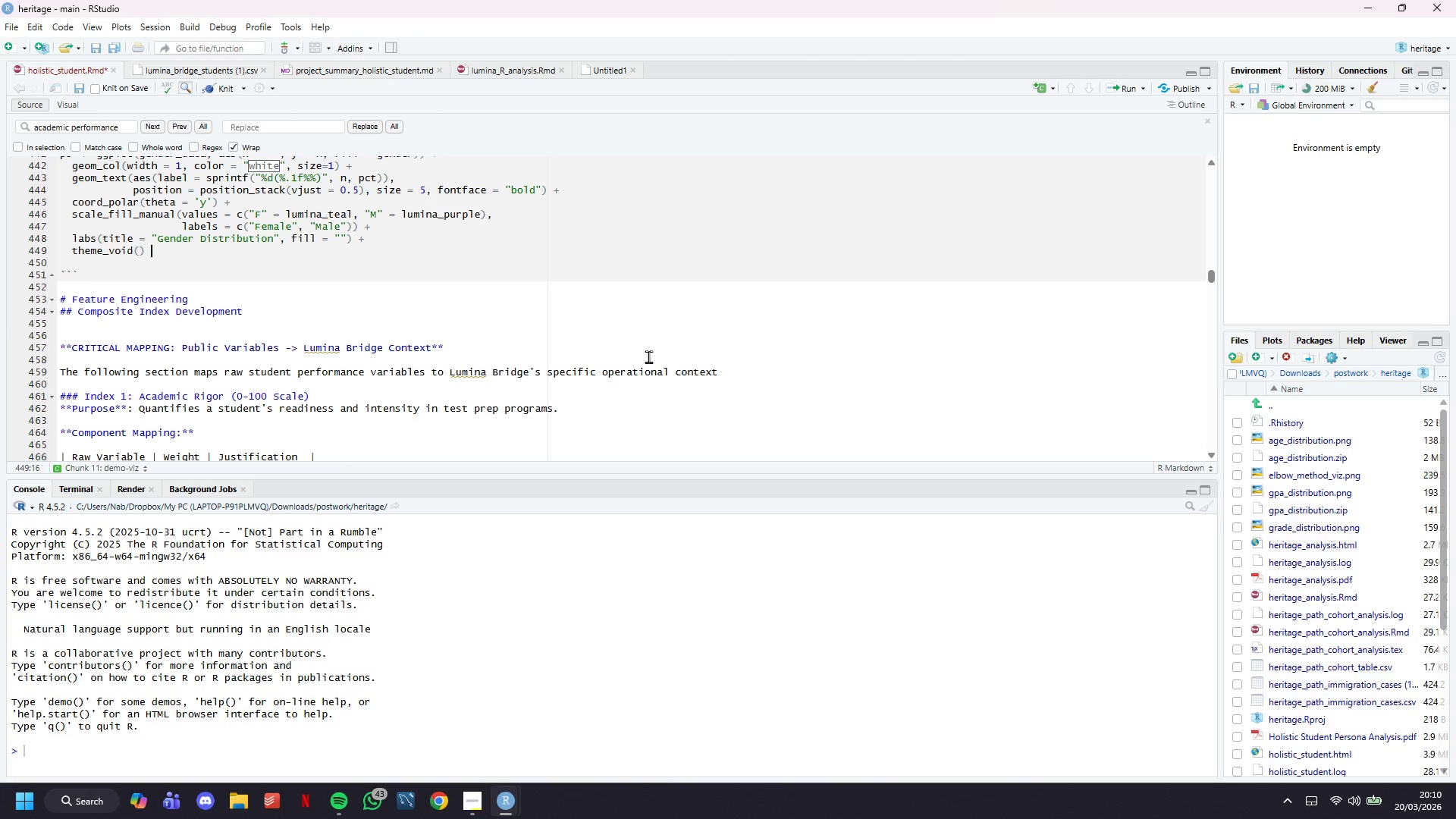 
key(Shift+Equal)
 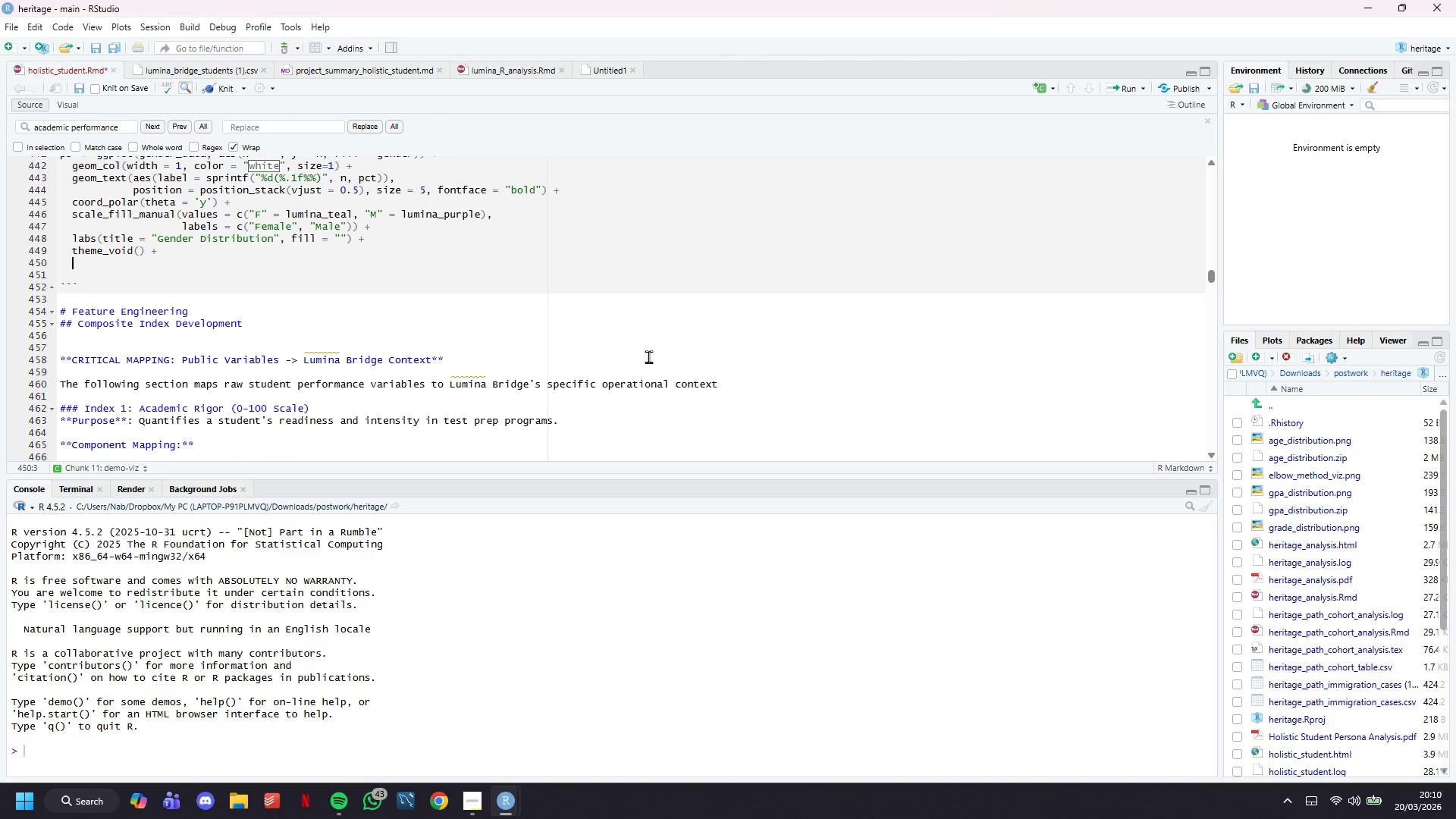 
key(Enter)
 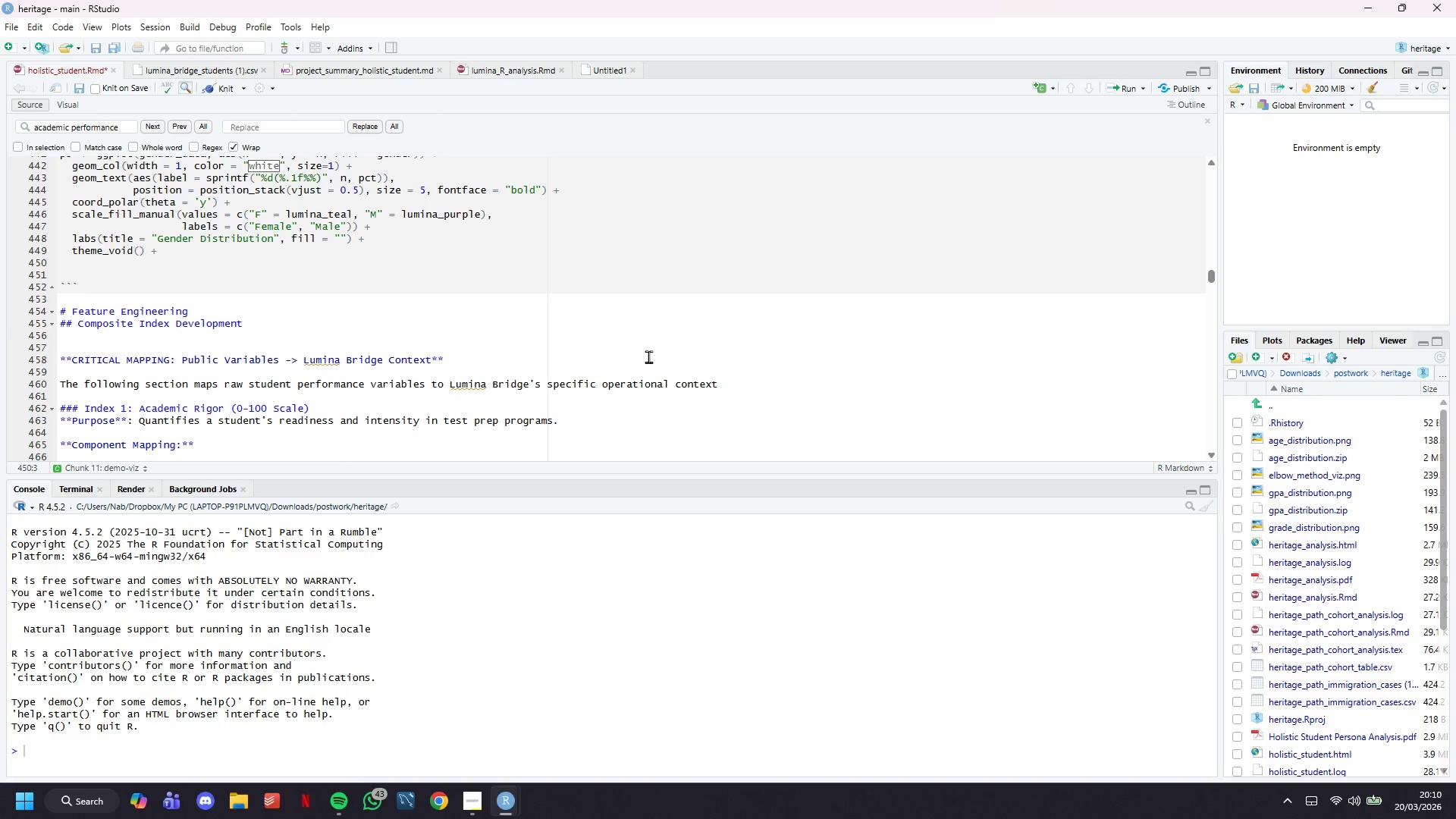 
type(theme(plot.title = elemeny)
key(Backspace)
type(t_text()
 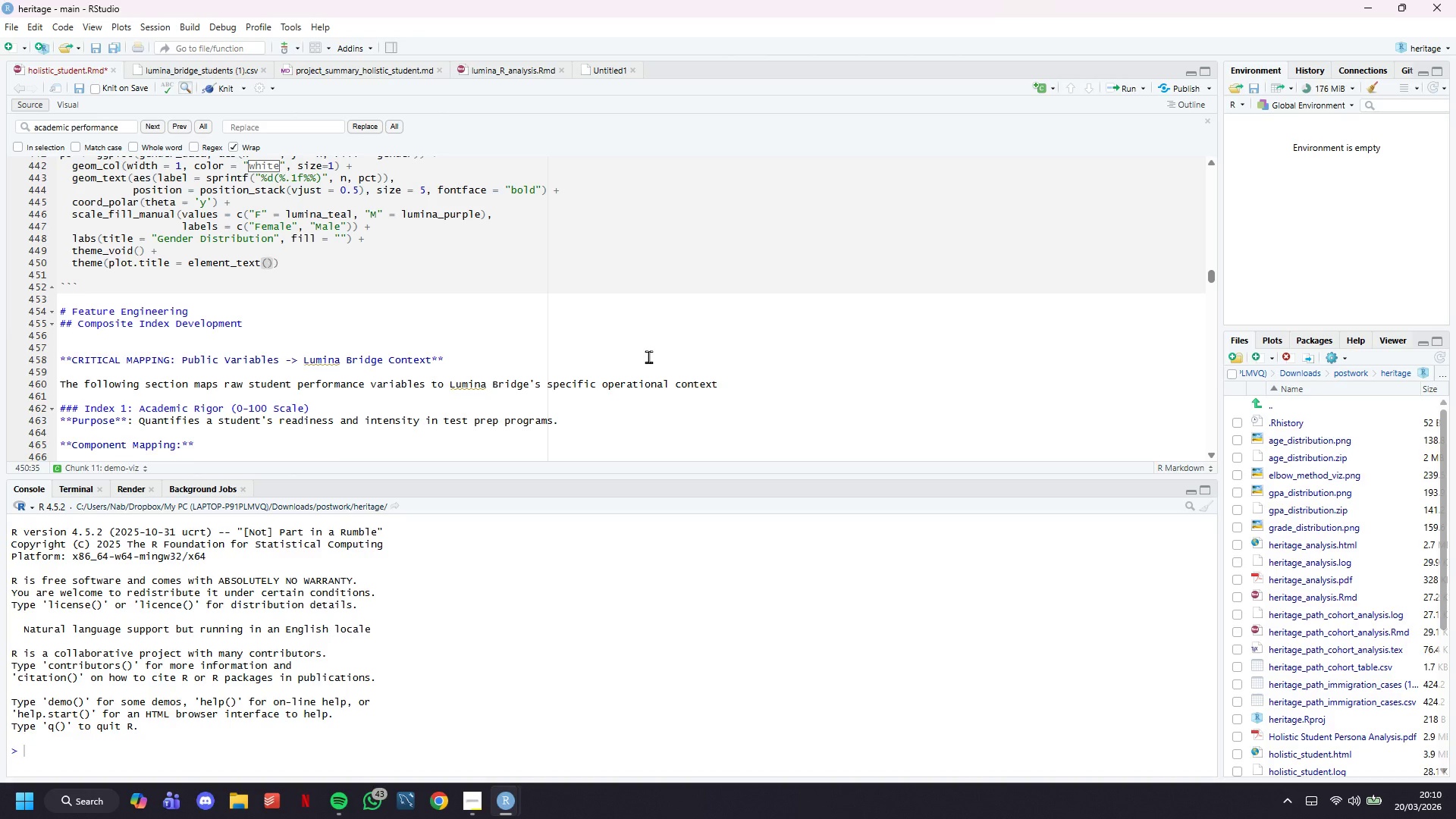 
type(j)
key(Backspace)
type(hjust = 0.5, size = 14, face ="bold)
 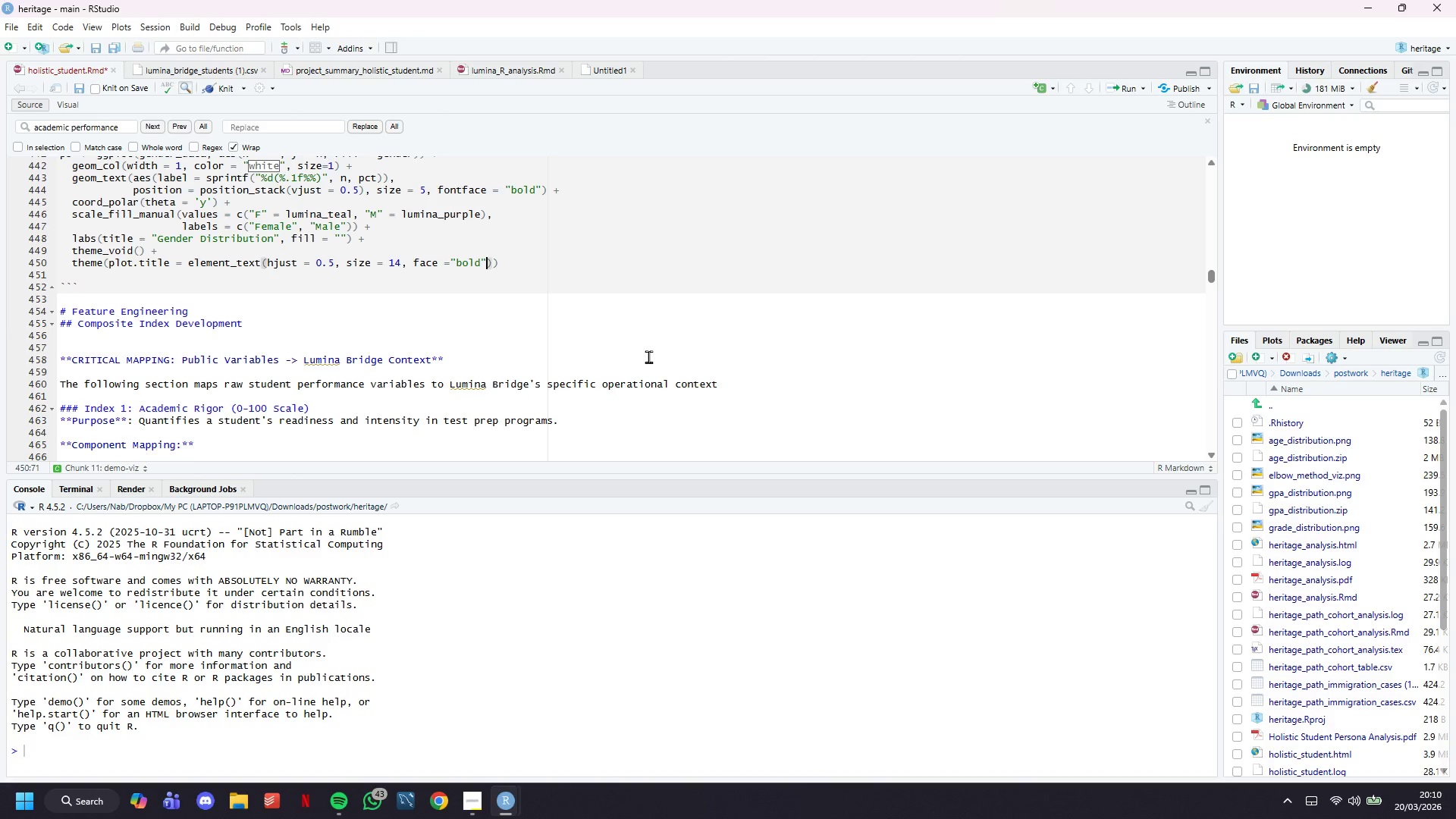 
 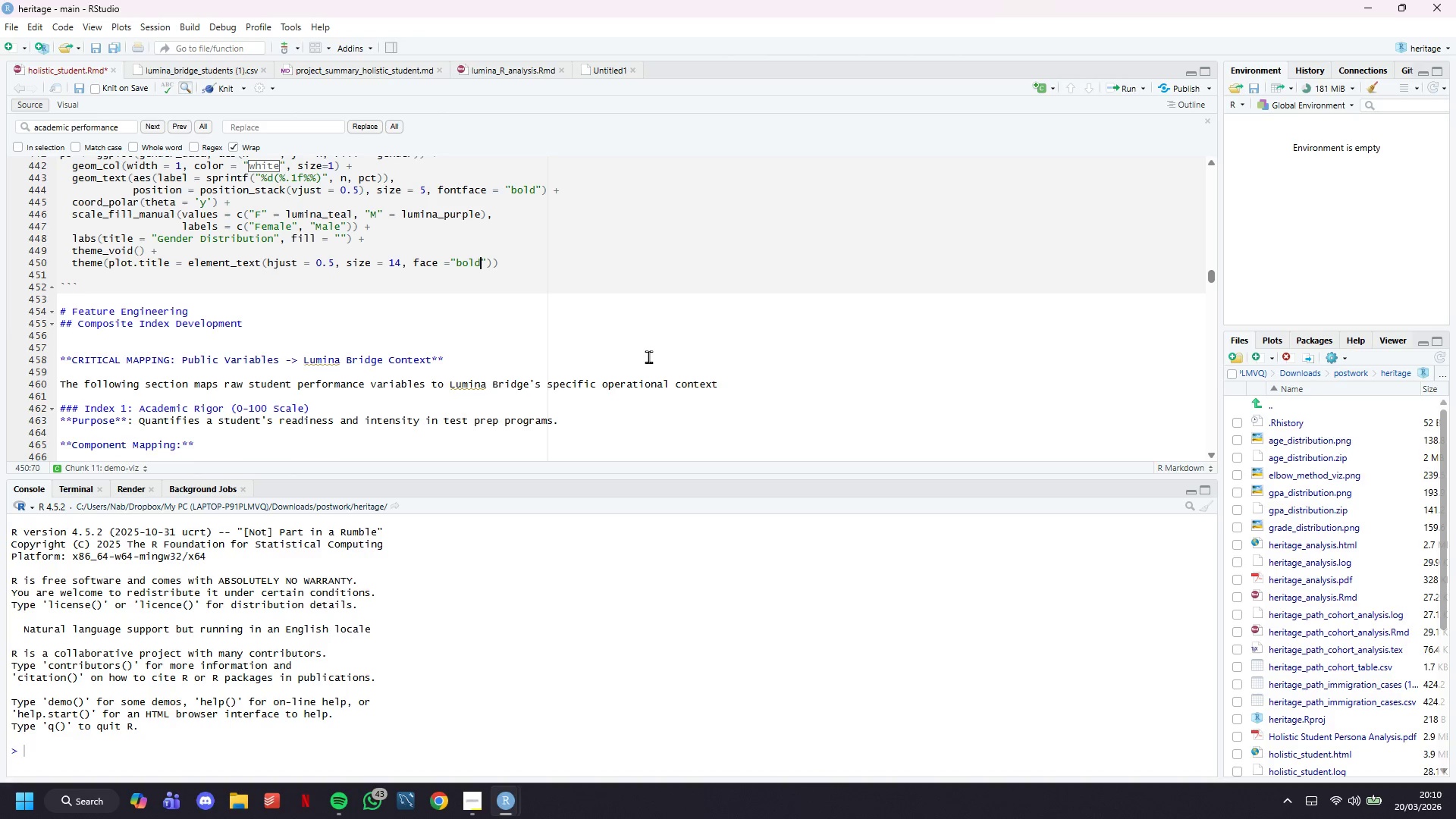 
key(ArrowRight)
 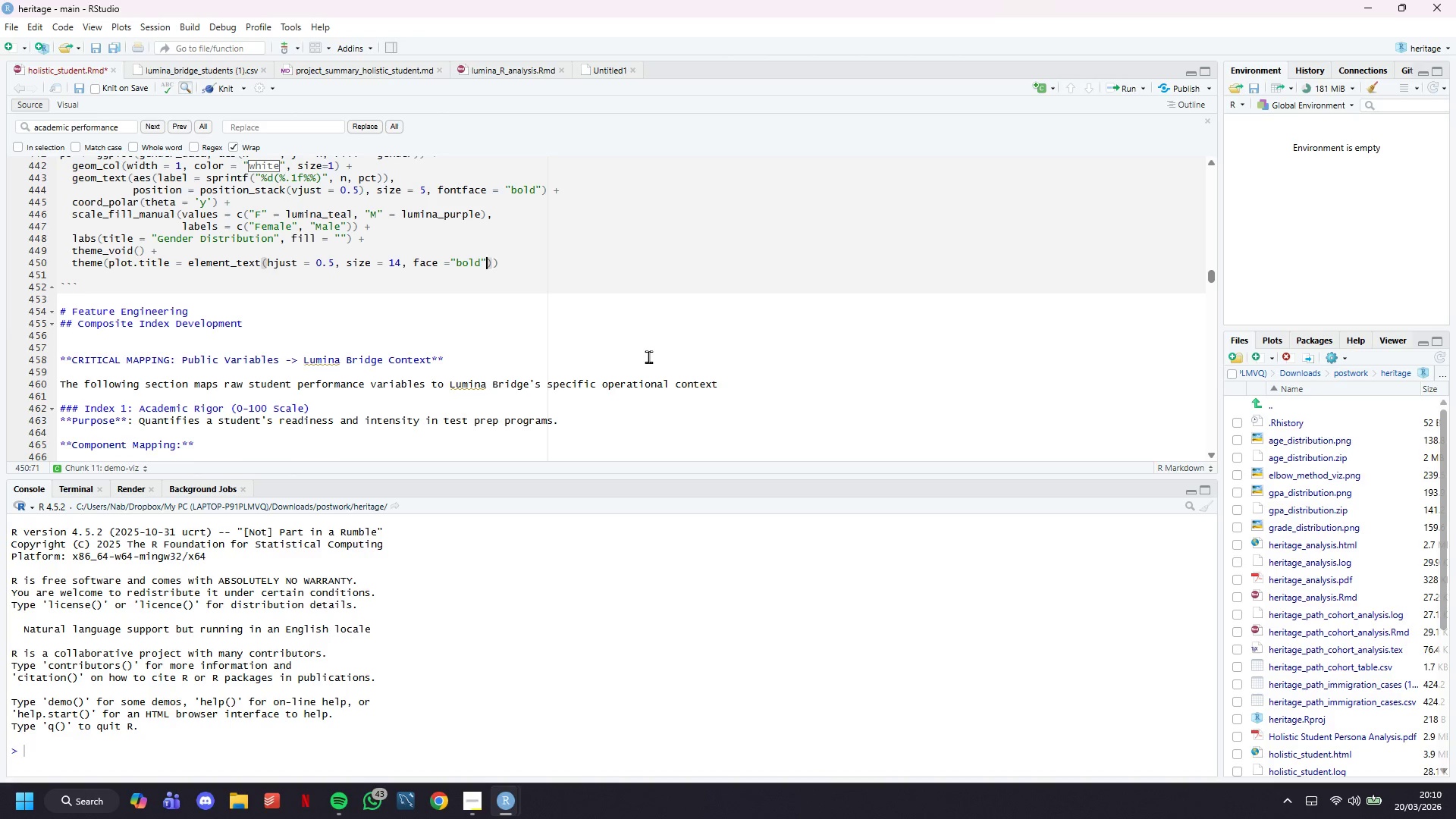 
key(ArrowRight)
 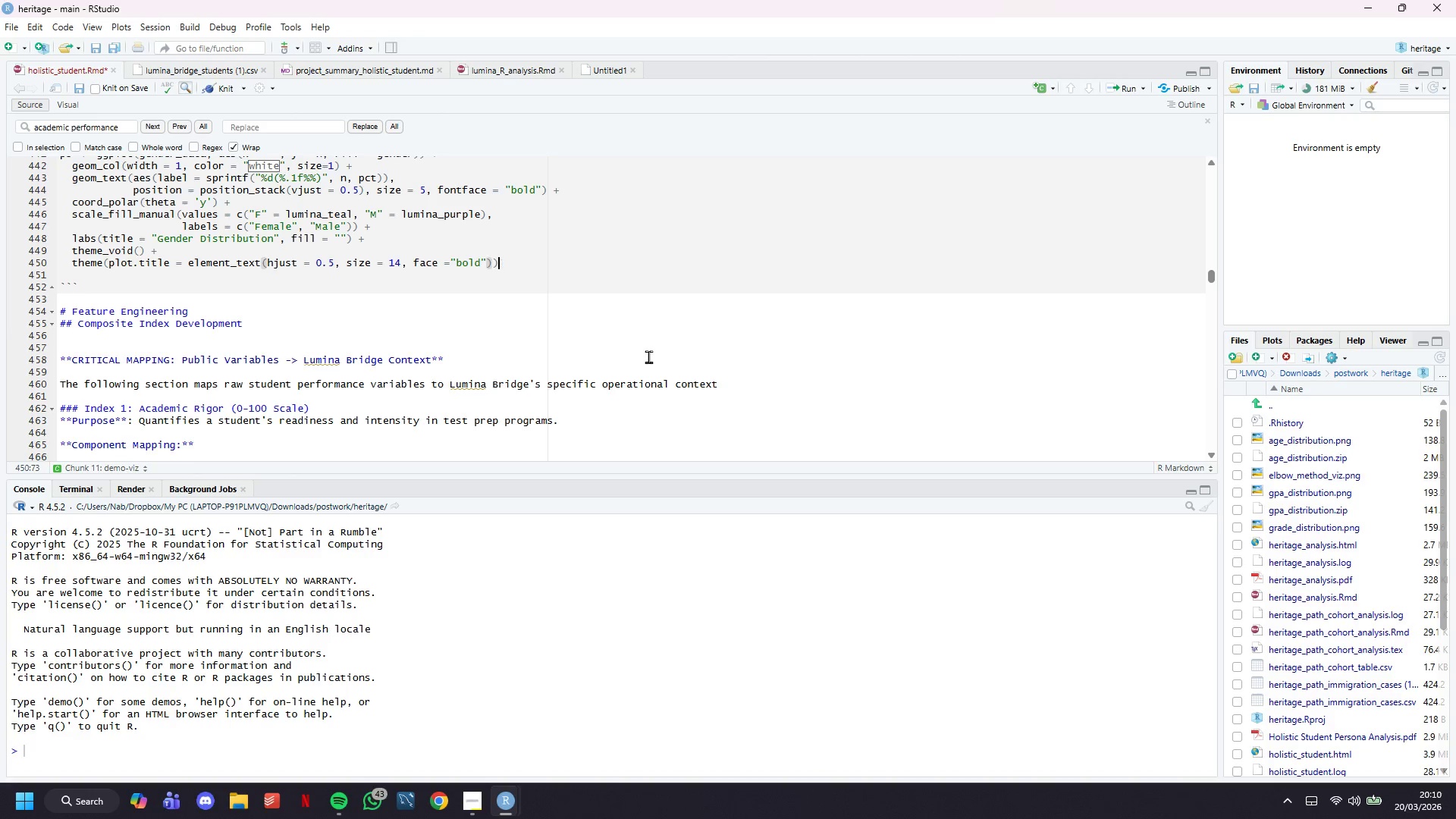 
key(ArrowRight)
 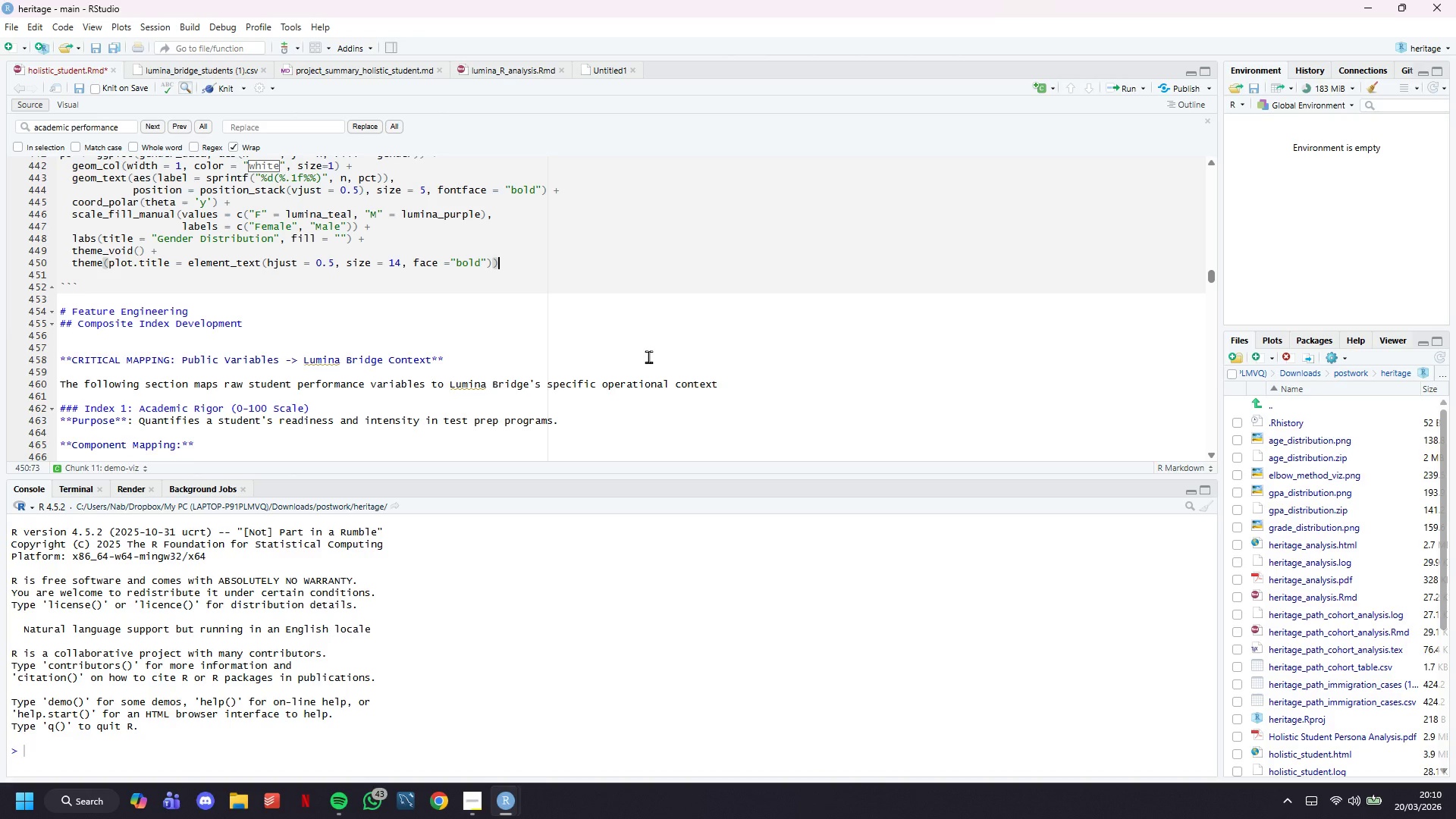 
key(Enter)
 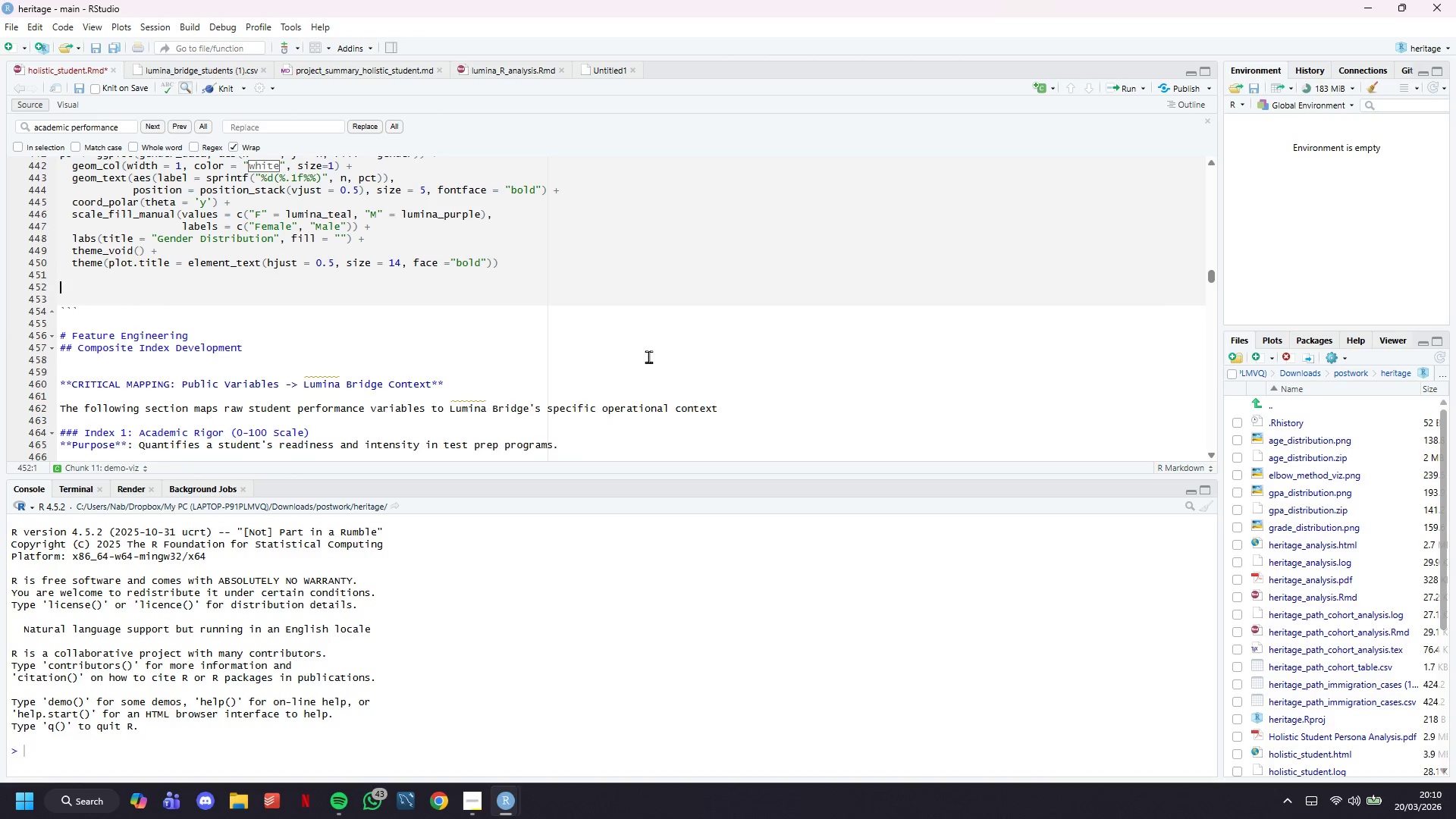 
key(Enter)
 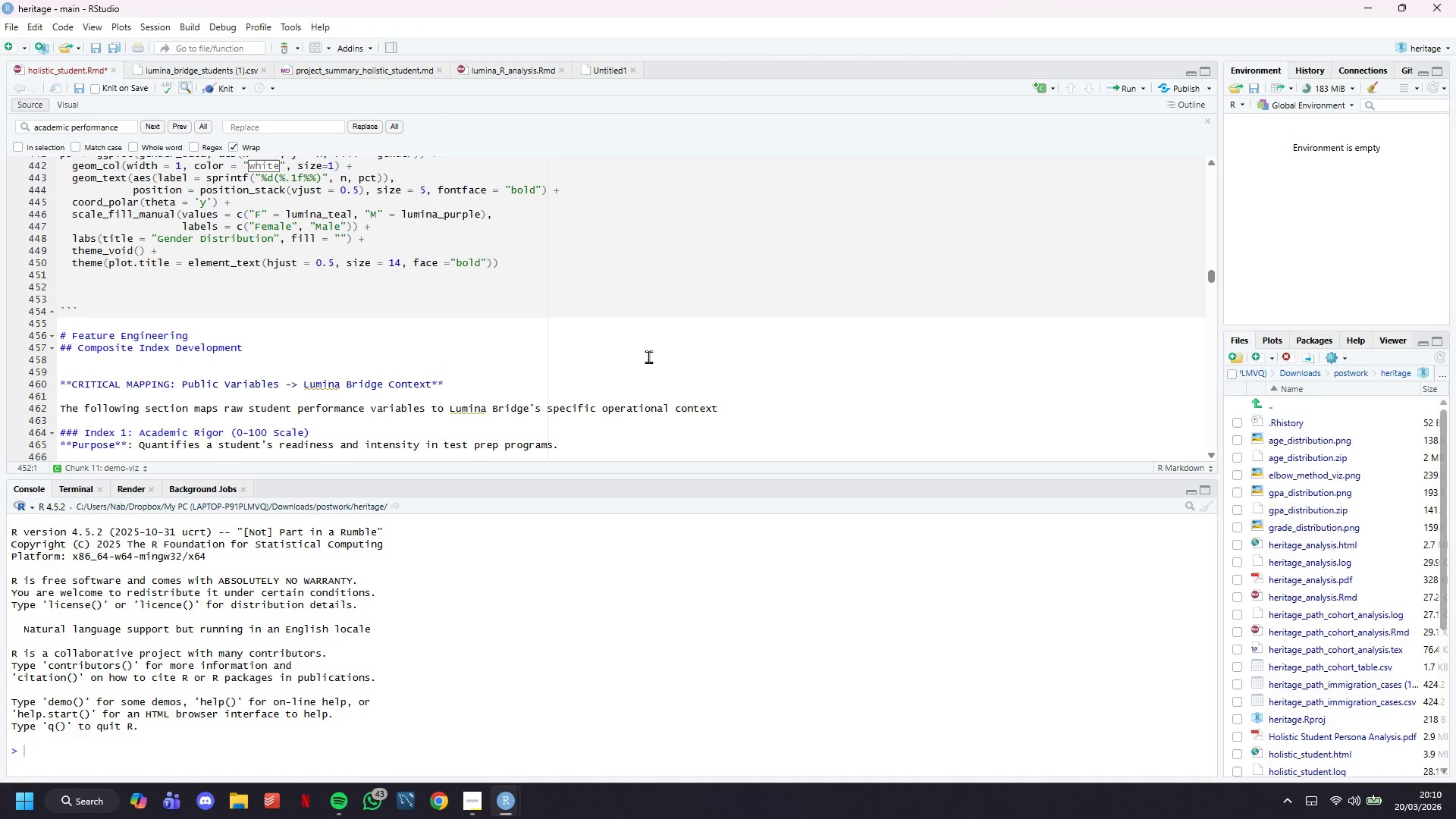 
type(school_data <- students %>% count(school)
 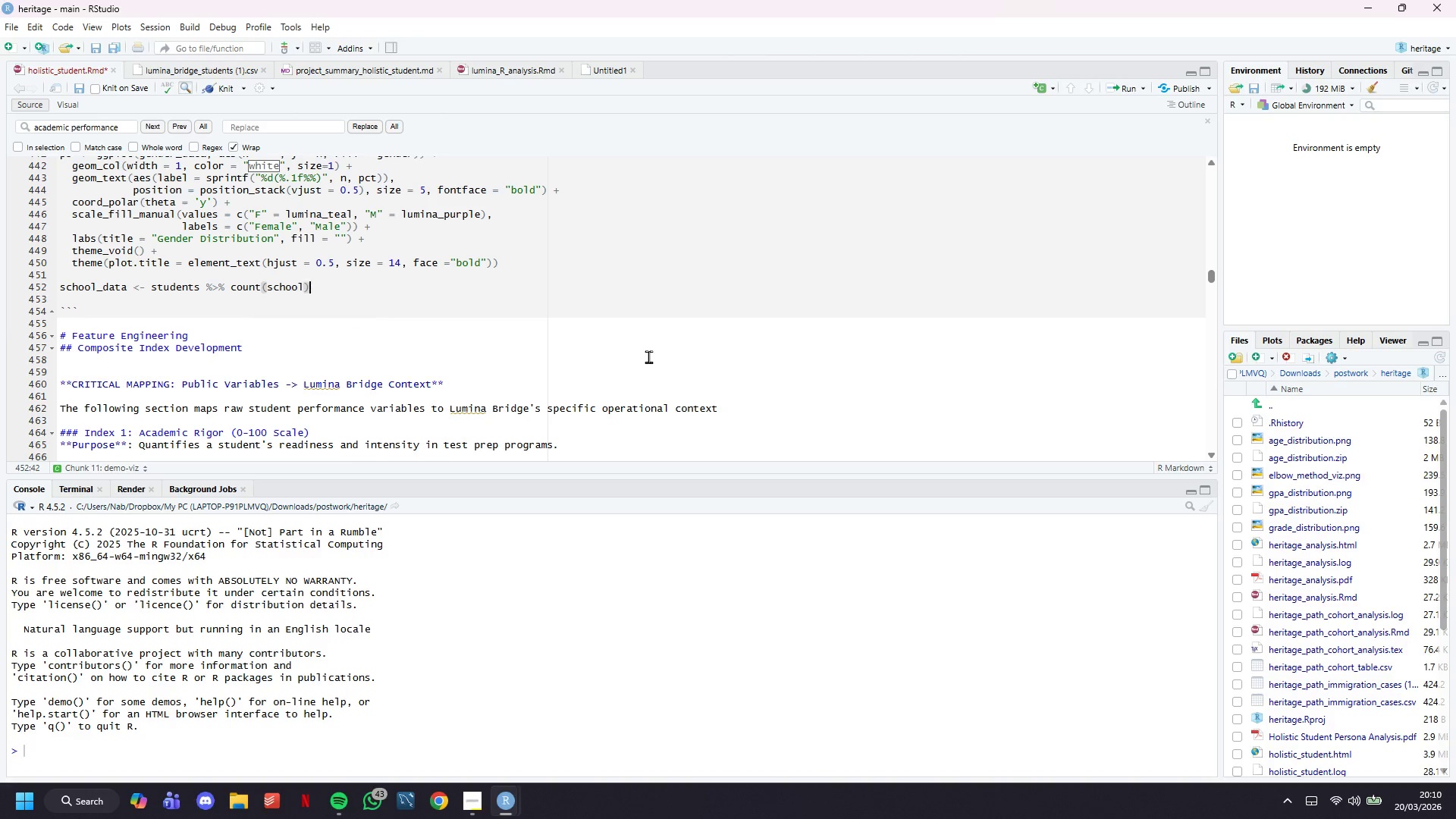 
key(ArrowRight)
 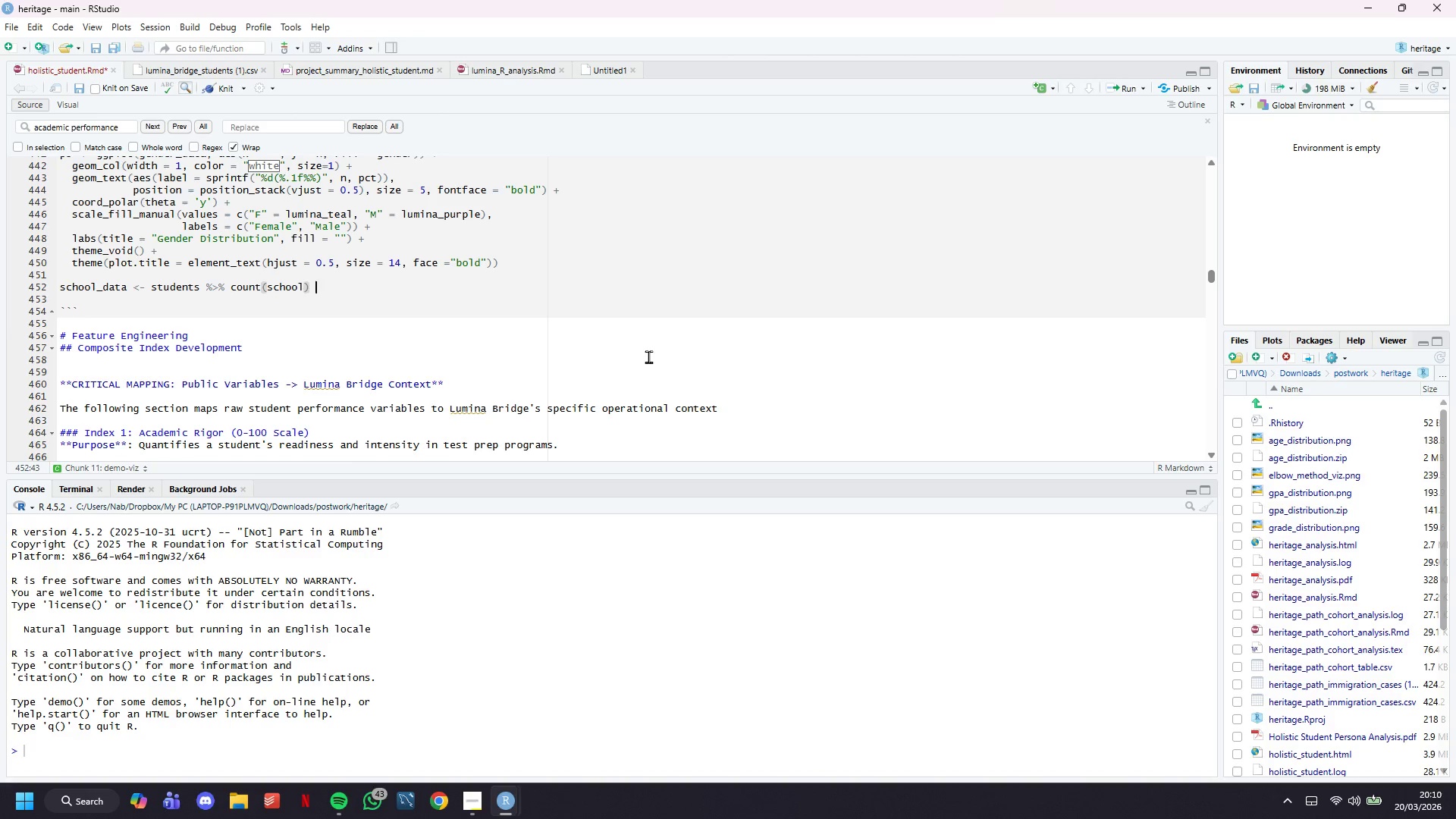 
type( %>% mutate(pct = n/sum(n)
 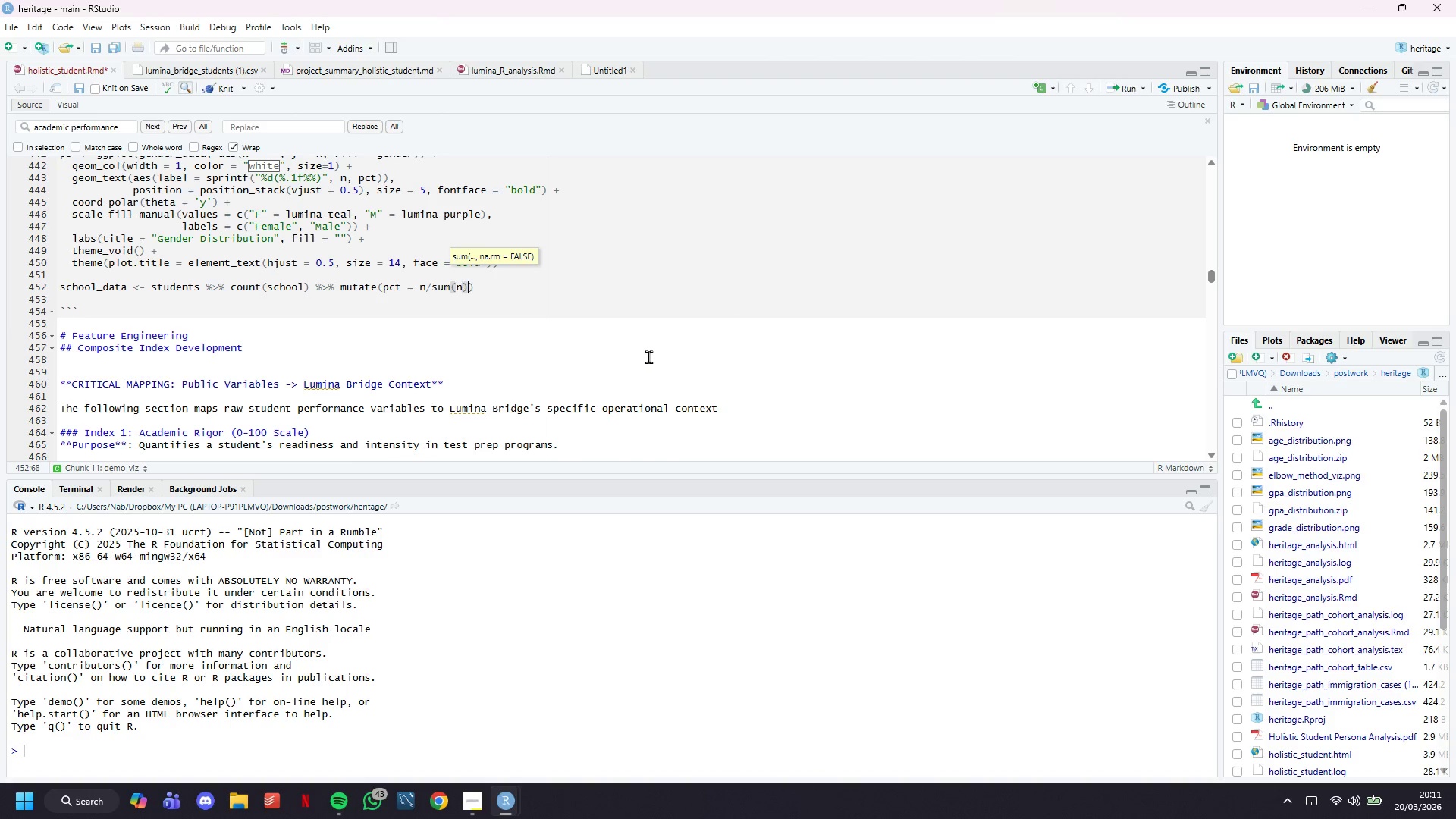 
key(ArrowRight)
 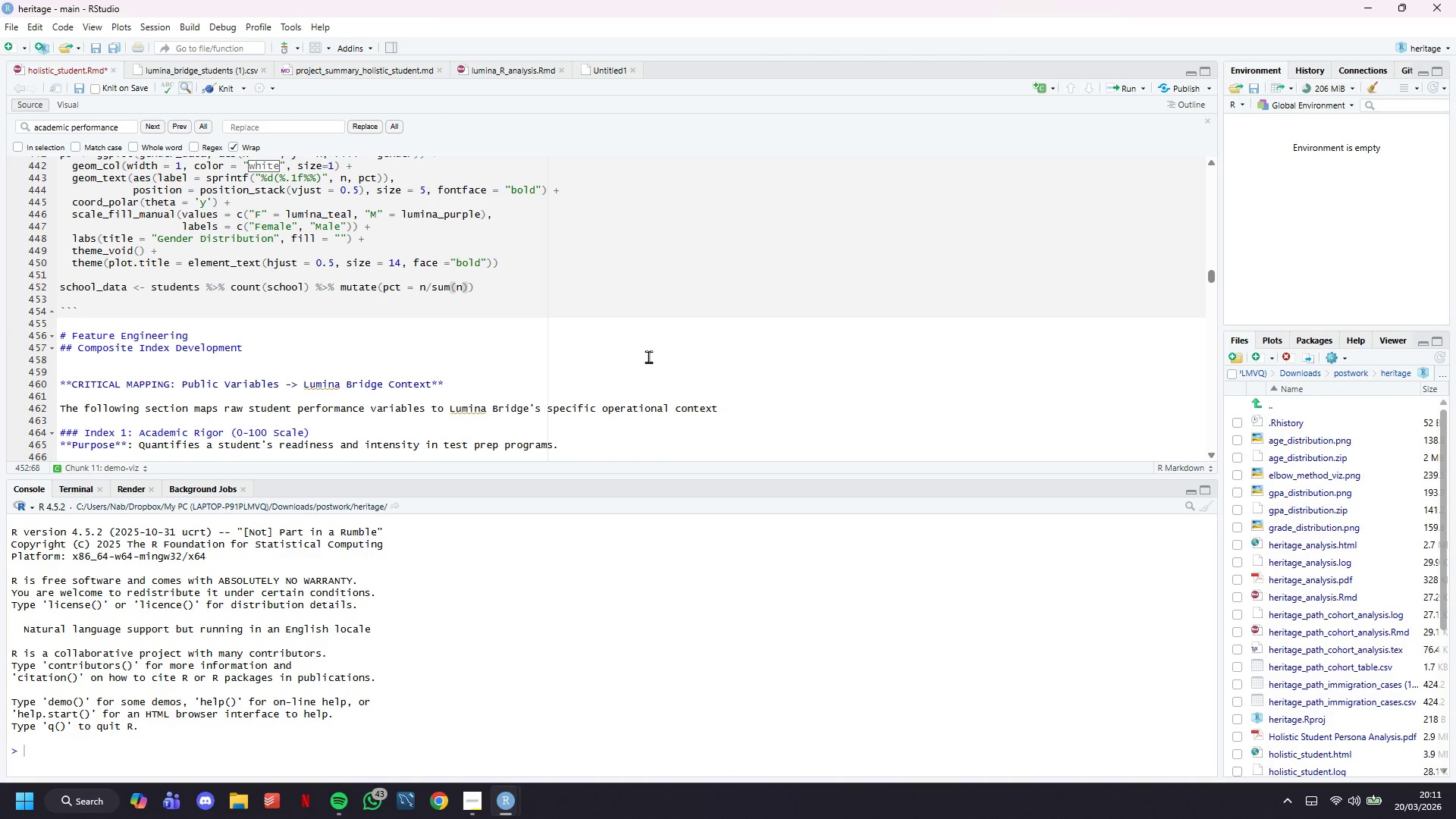 
type(*100)
 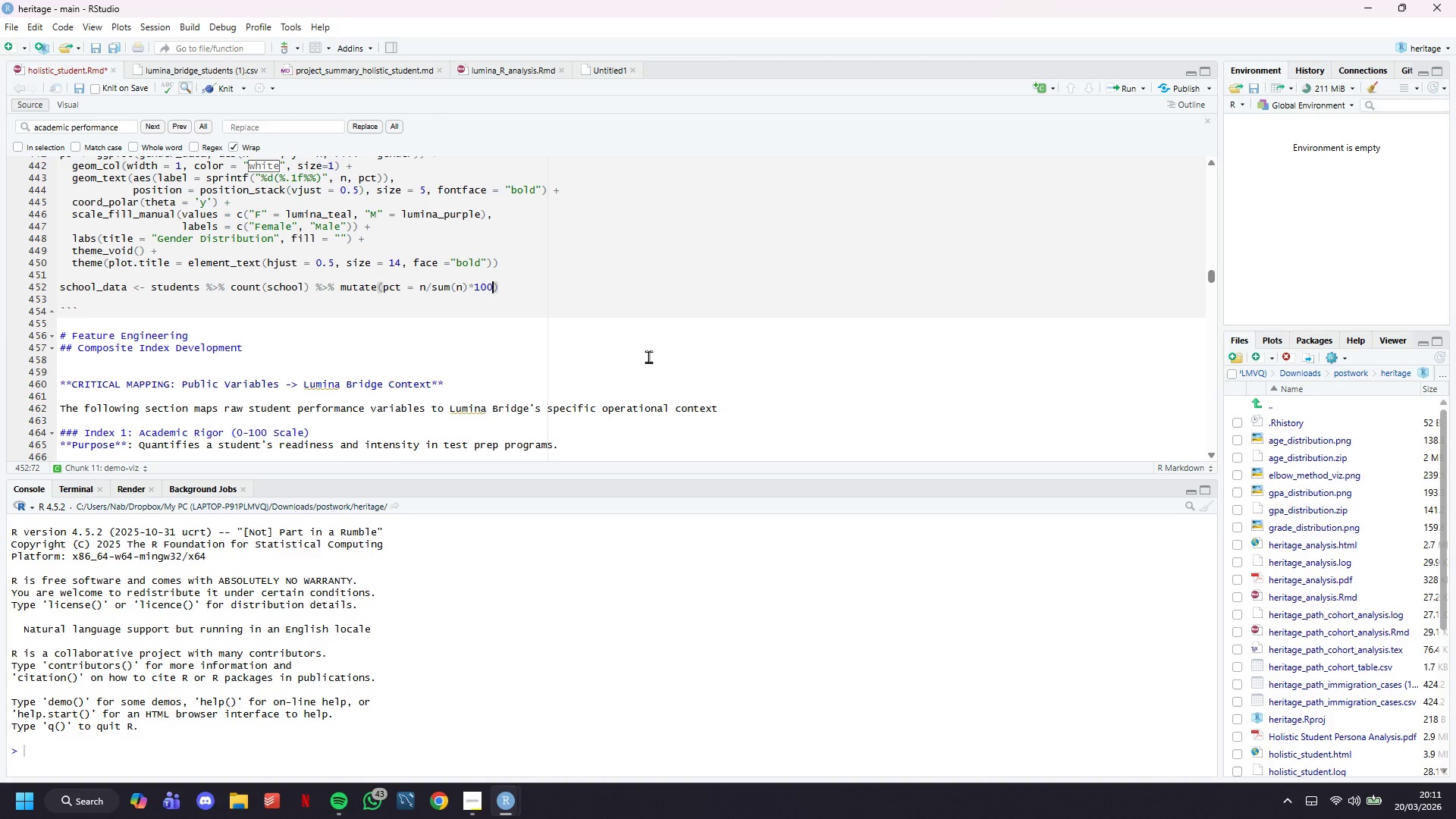 
key(ArrowRight)
 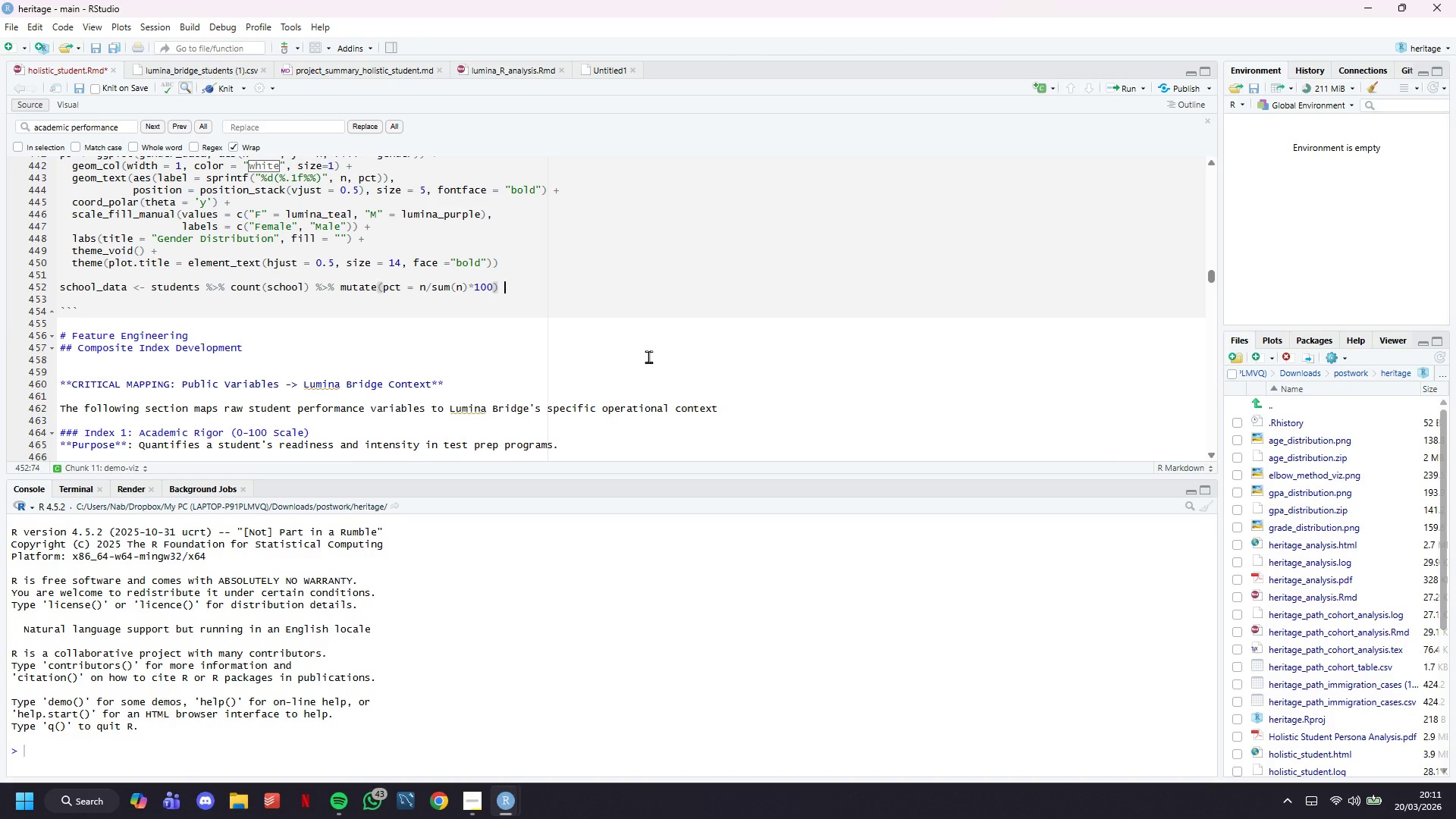 
type( %>% arrange(desc(n)
 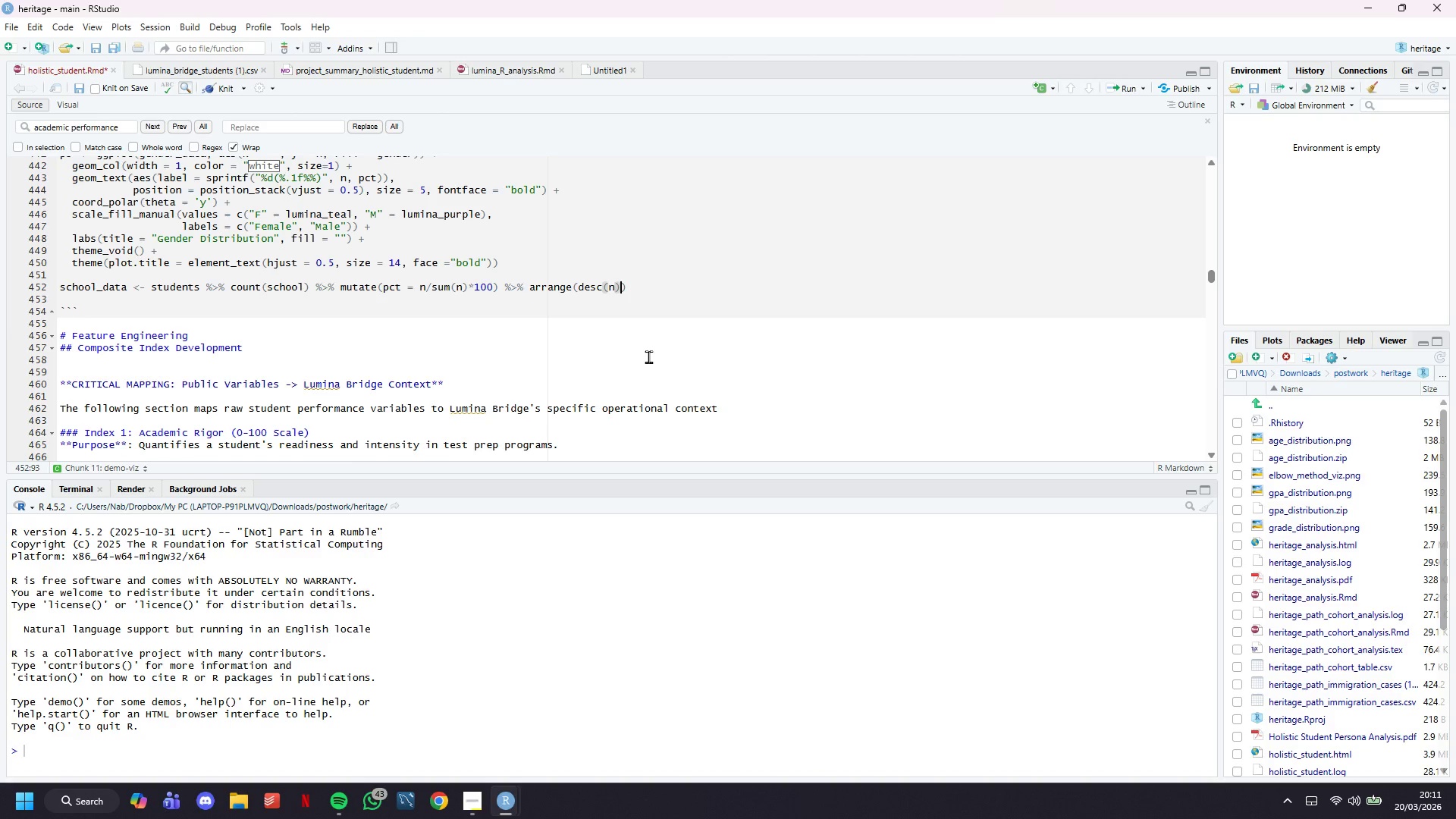 
key(ArrowRight)
 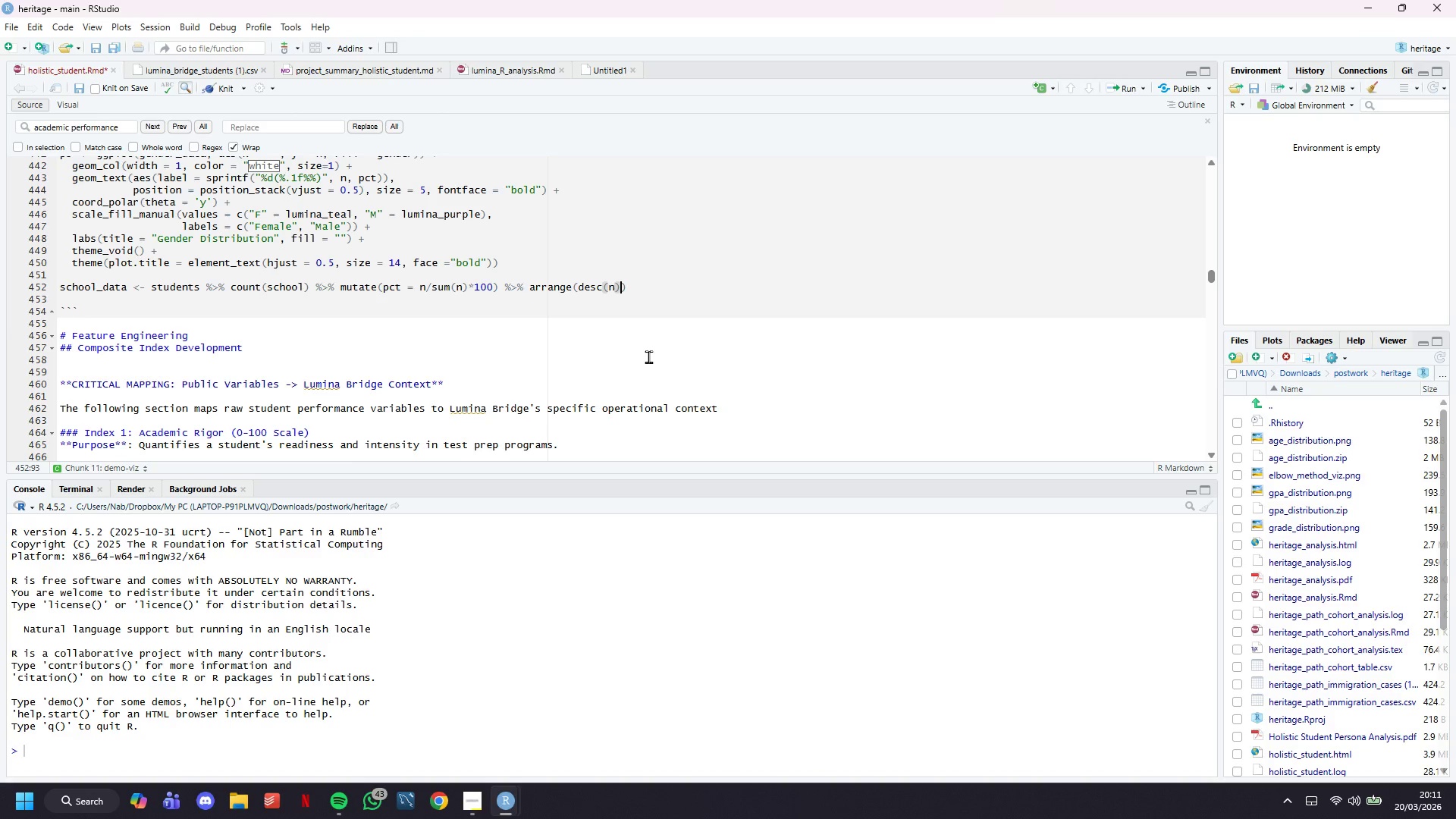 
key(ArrowRight)
 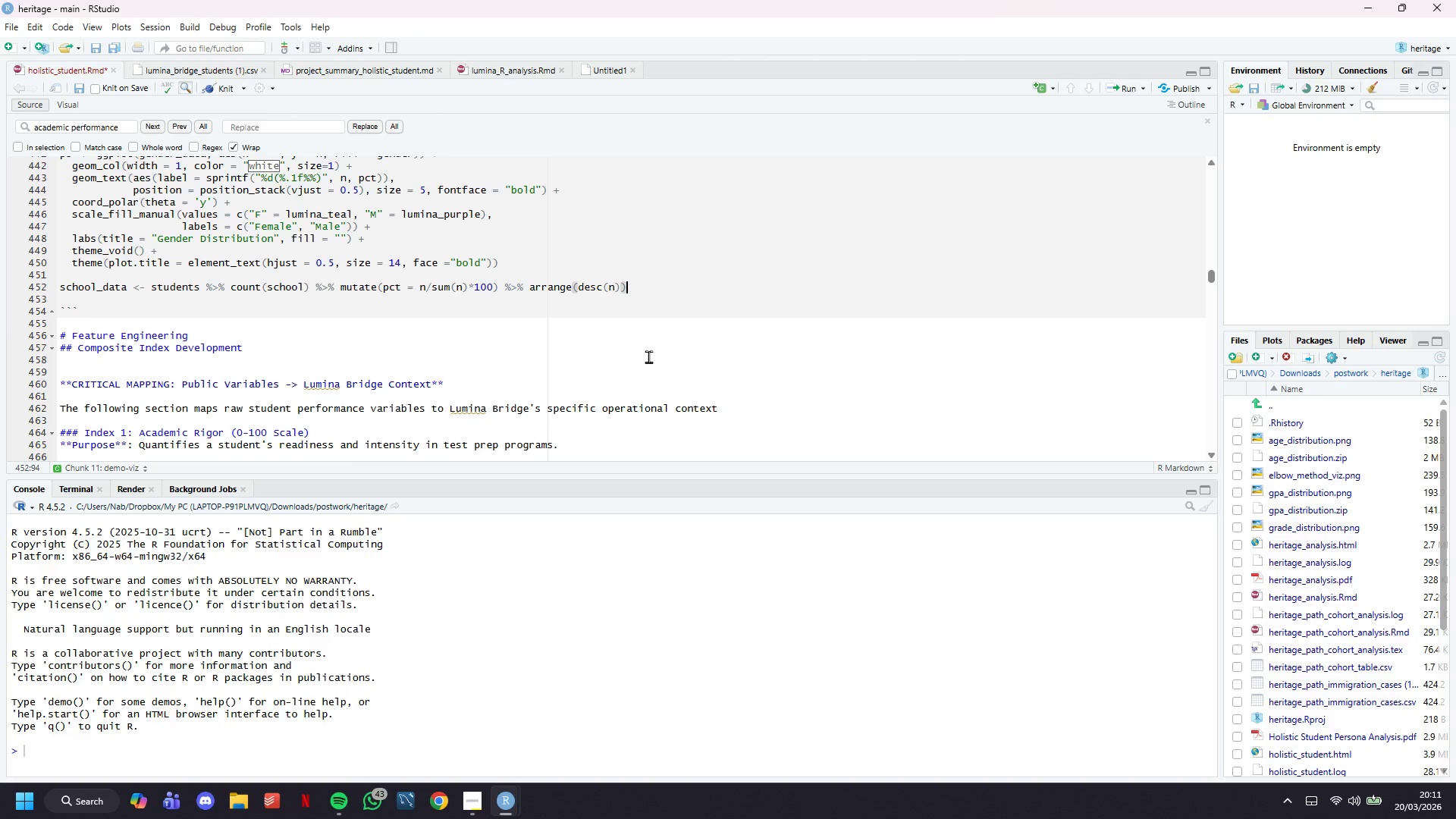 
key(Enter)
 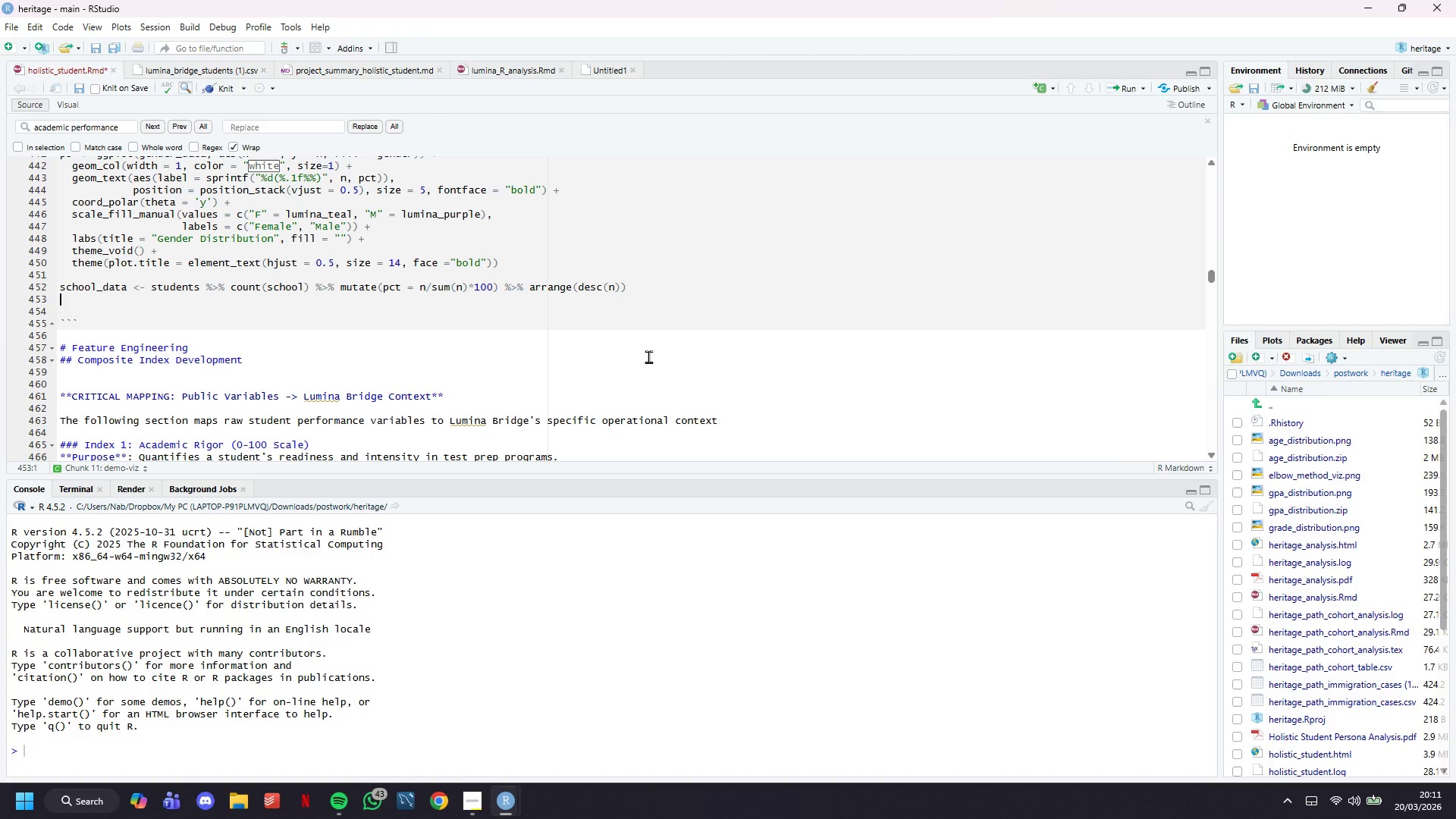 
key(Enter)
 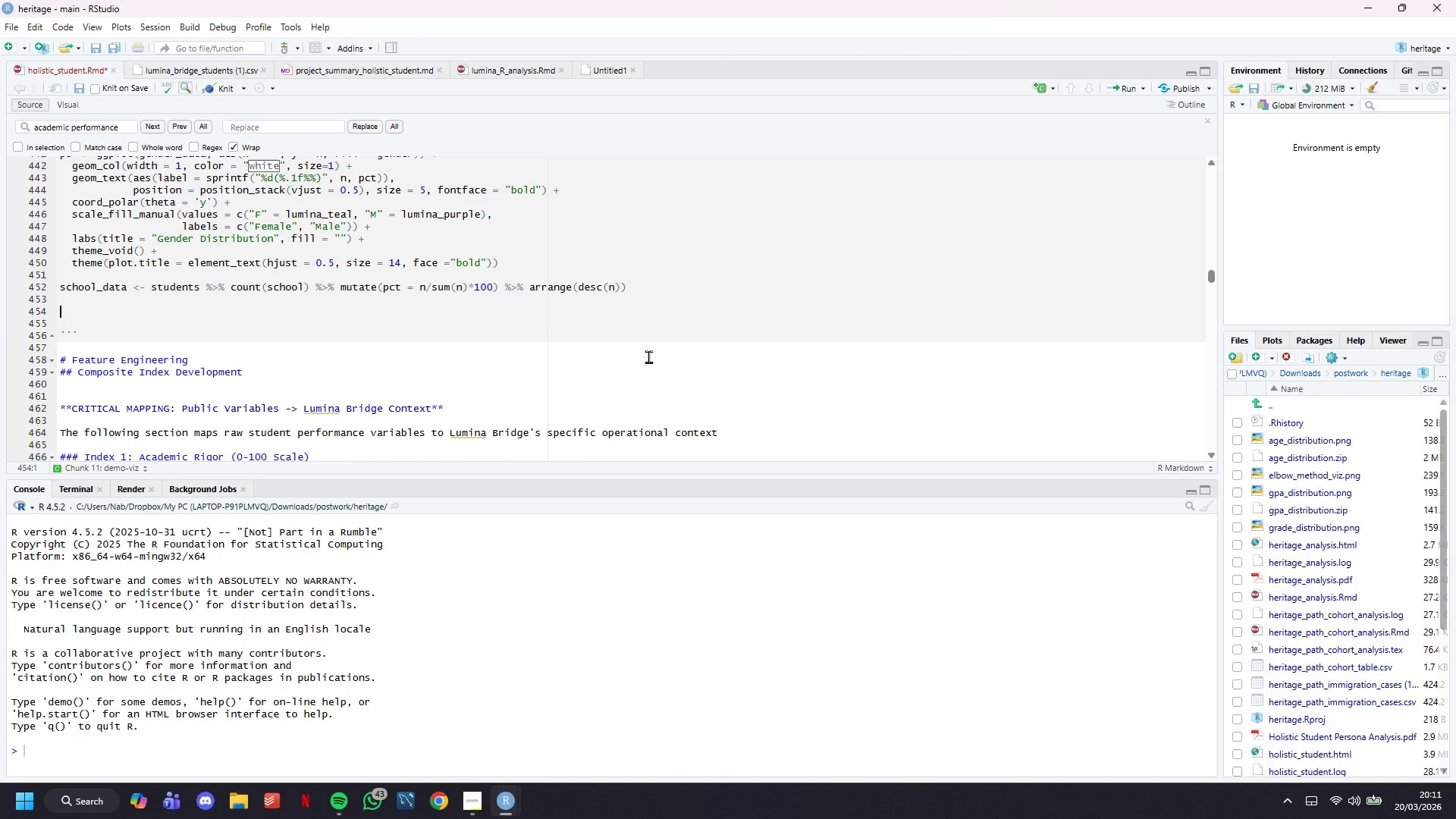 
type(p4 <- ggplot(school_data, aes(x = reorder(school, n)
 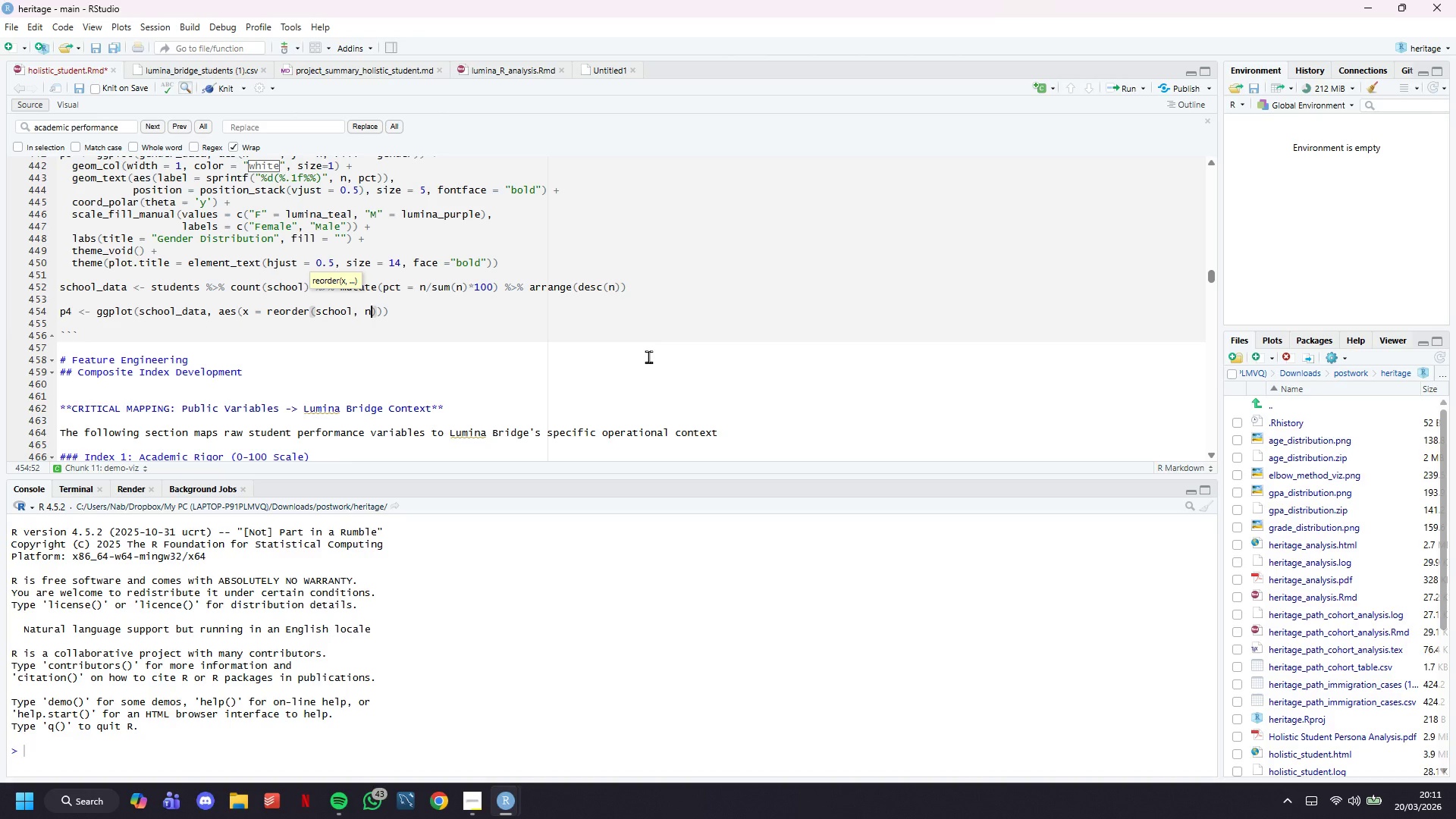 
key(ArrowRight)
 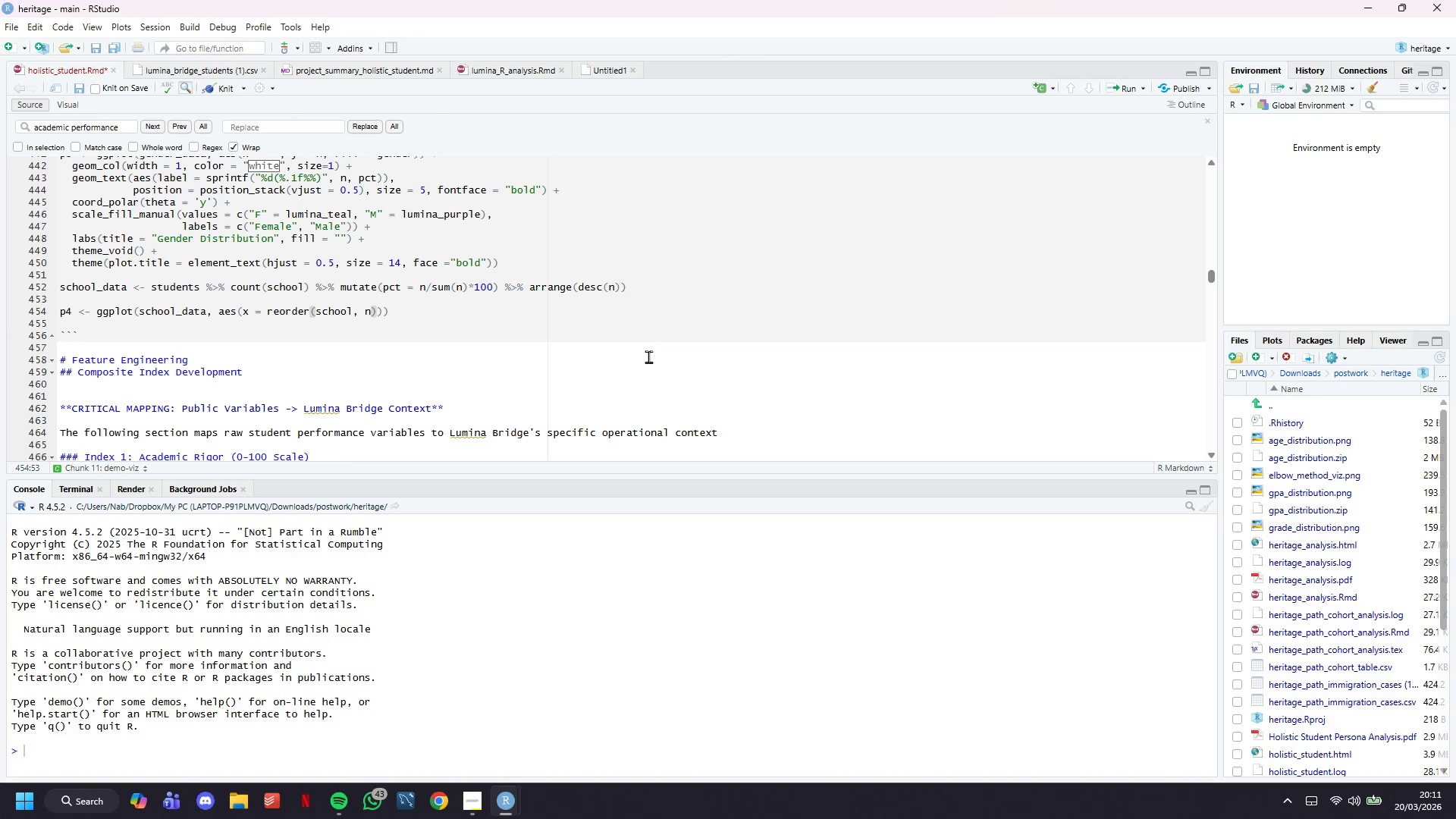 
key(Comma)
 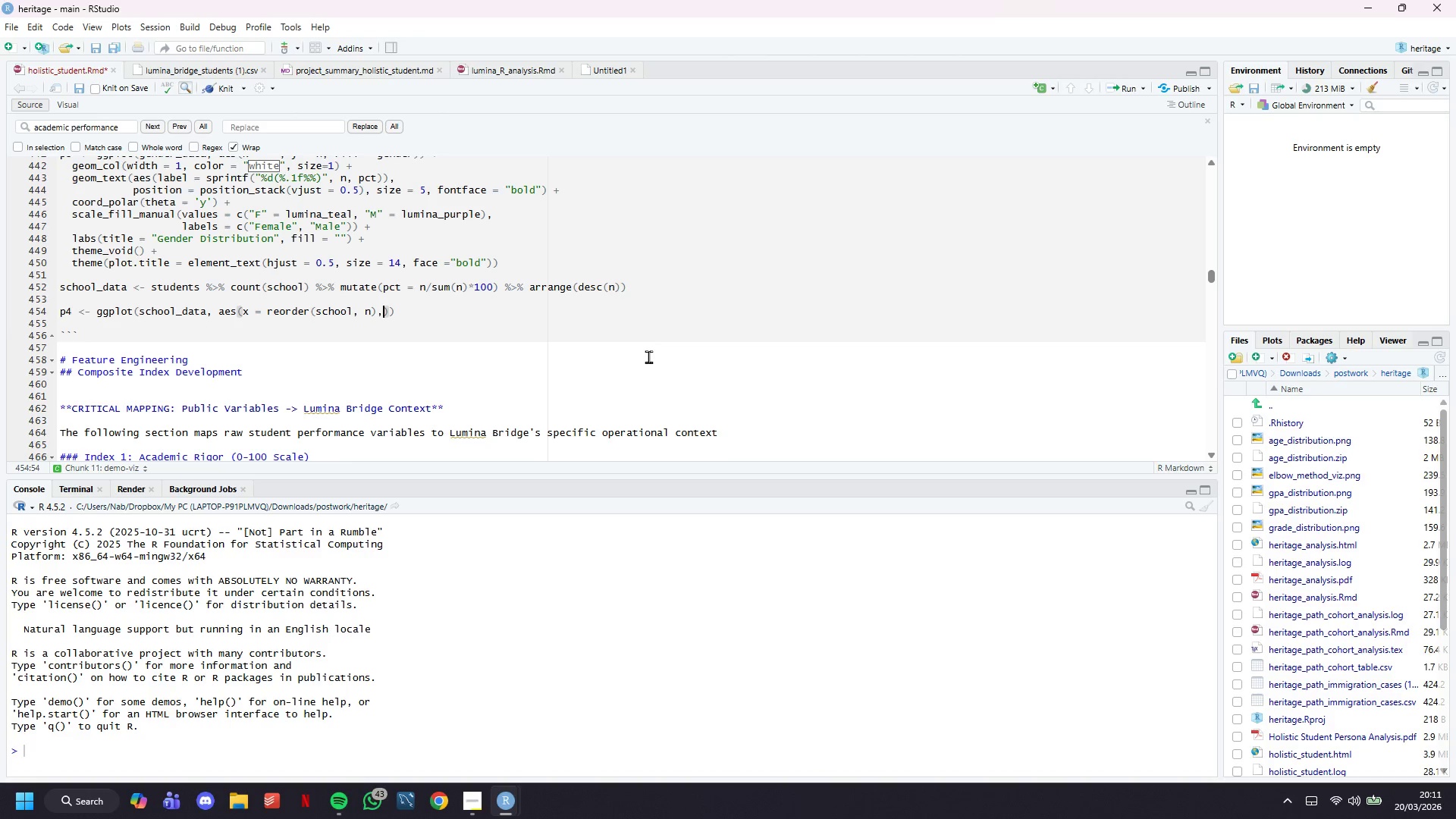 
key(Space)
 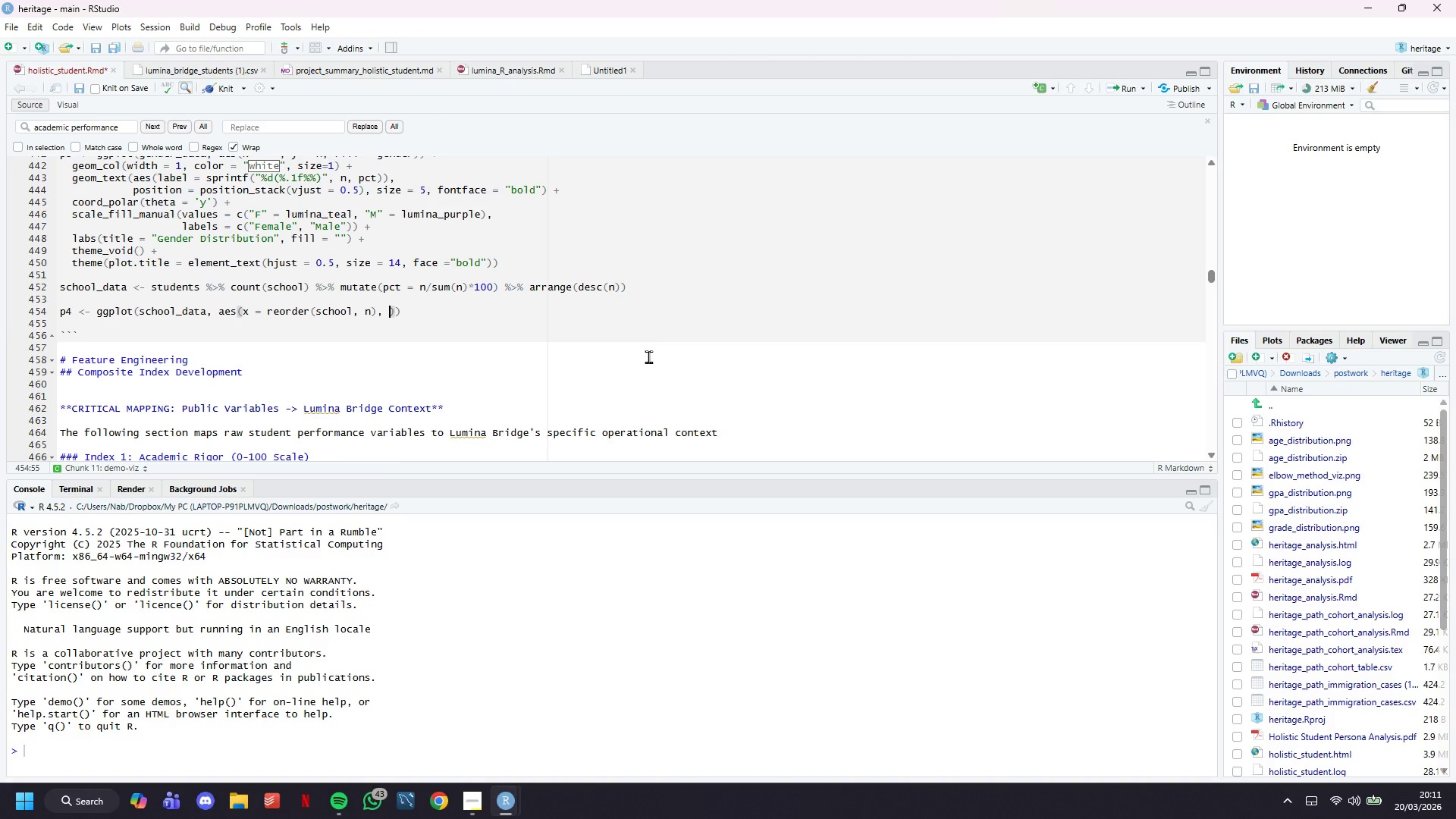 
wait(10.47)
 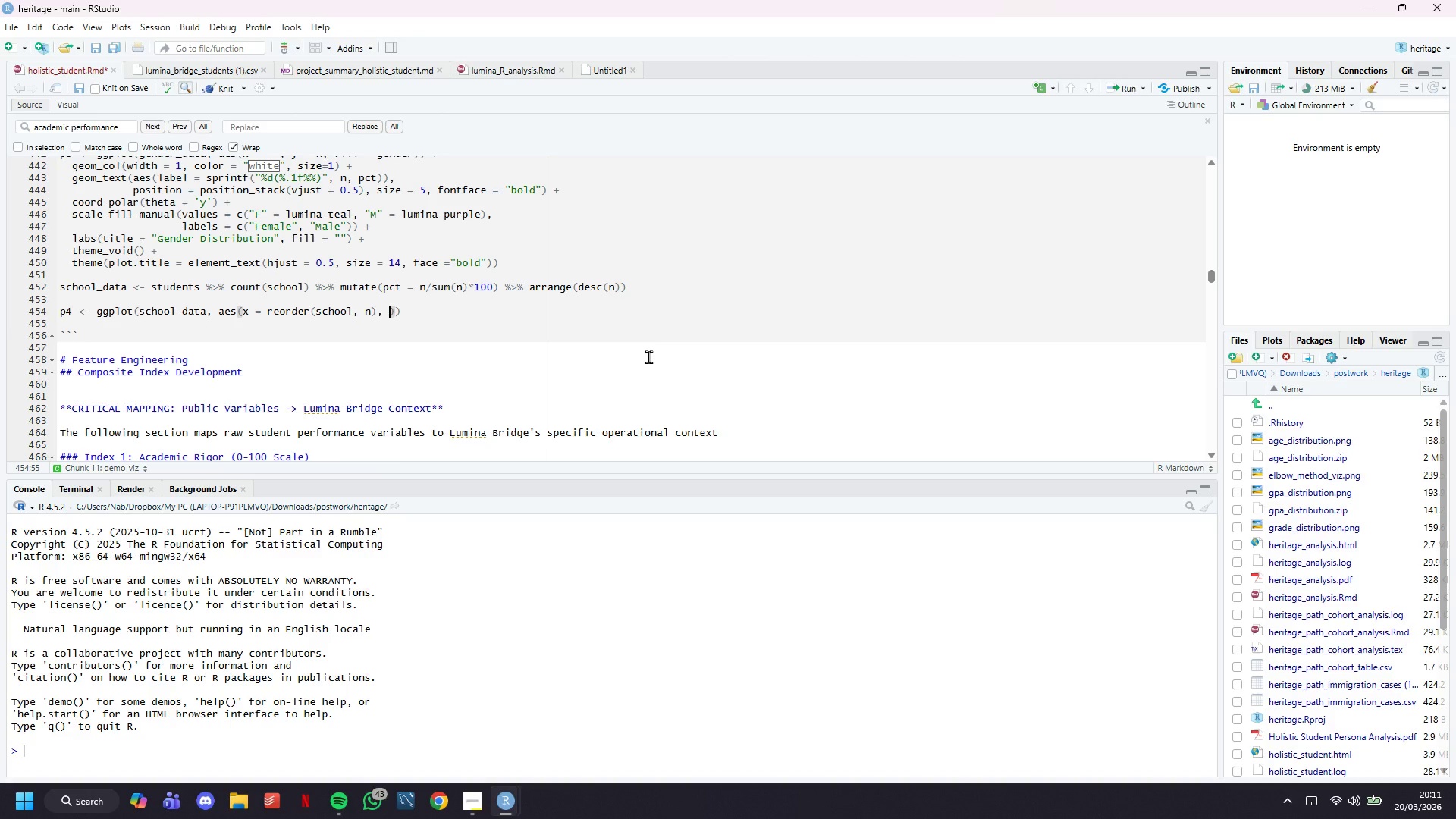 
type(y = n, fill = school)
 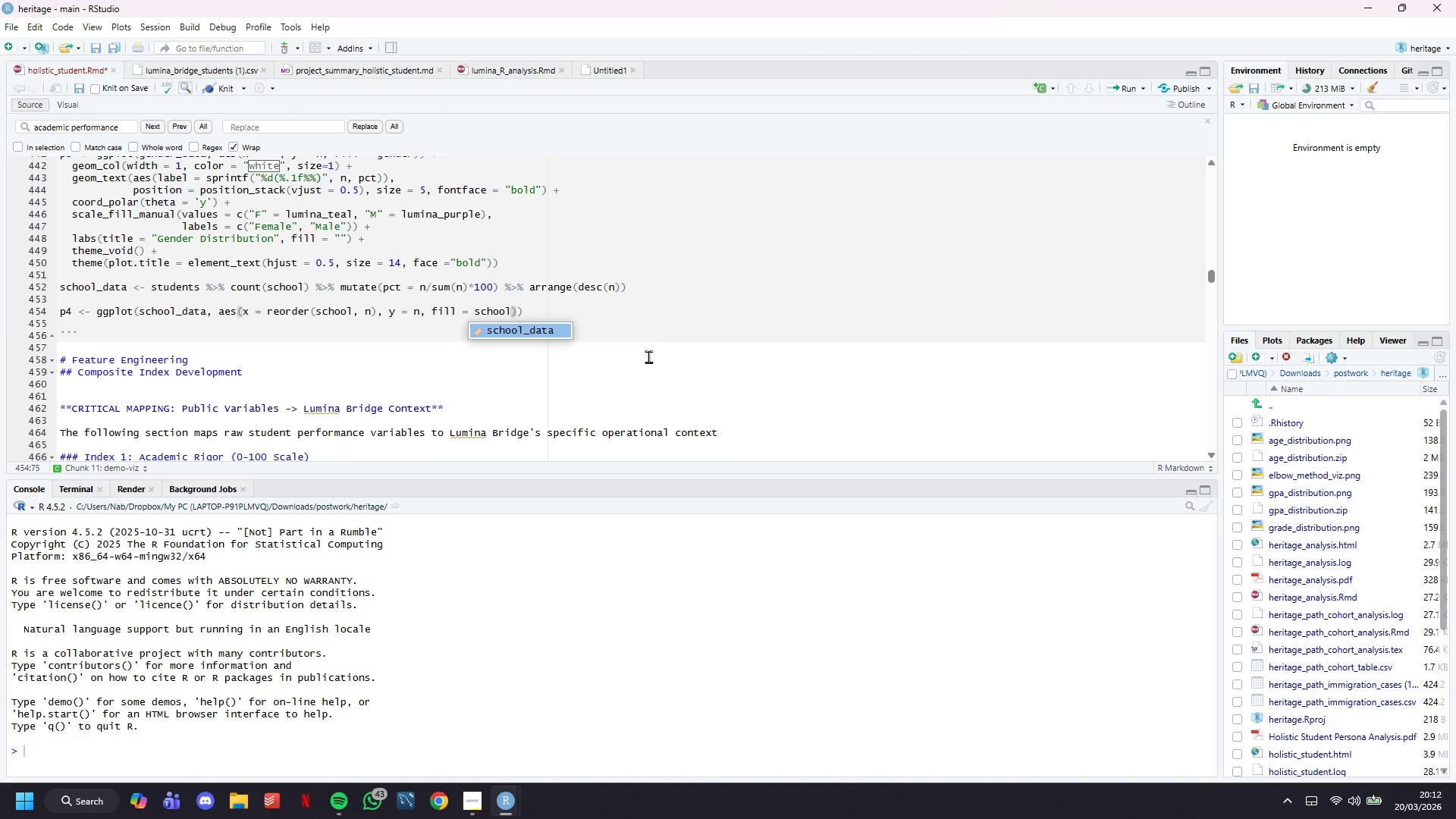 
key(ArrowRight)
 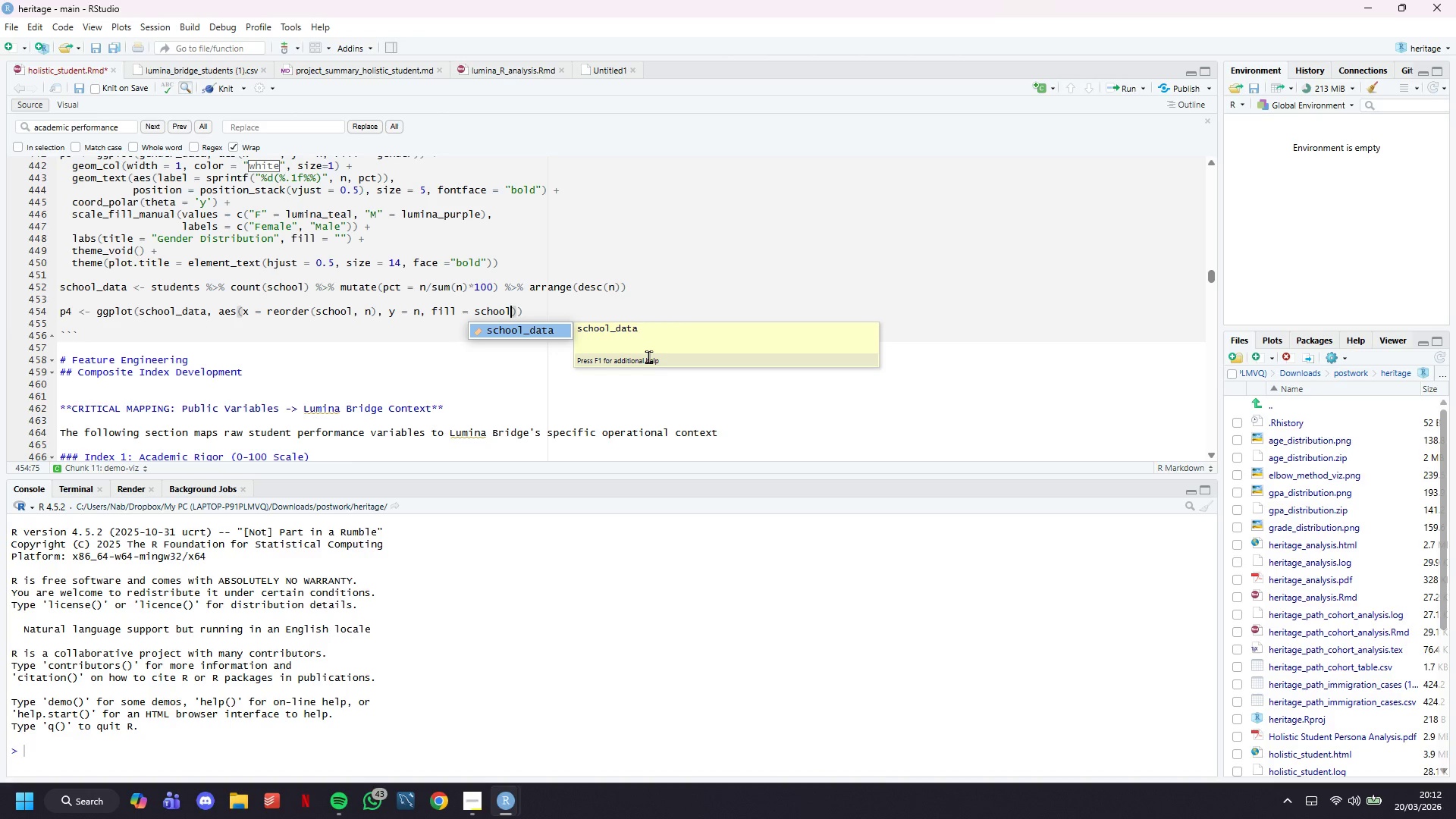 
key(ArrowRight)
 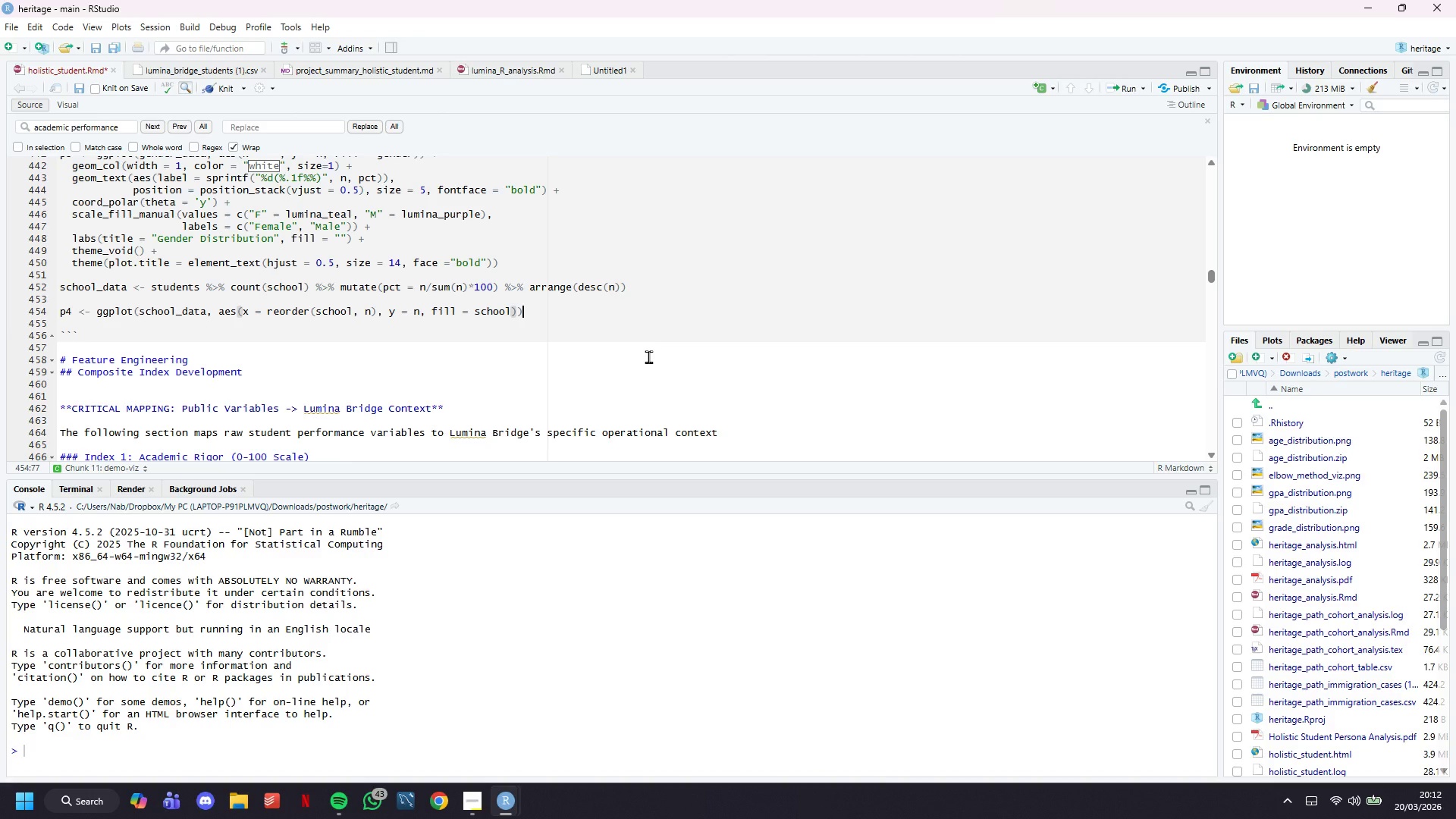 
key(Space)
 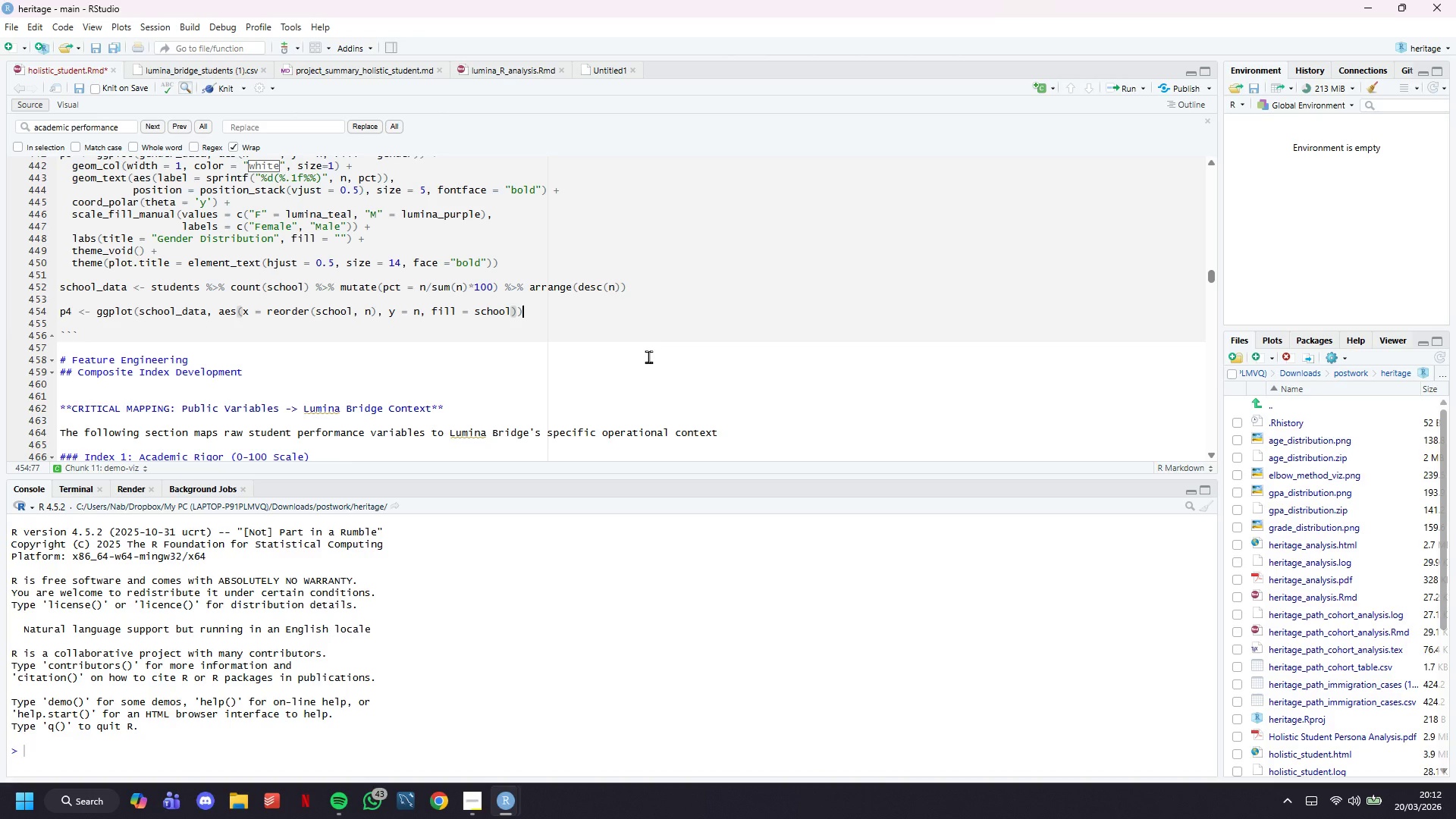 
key(Shift+Equal)
 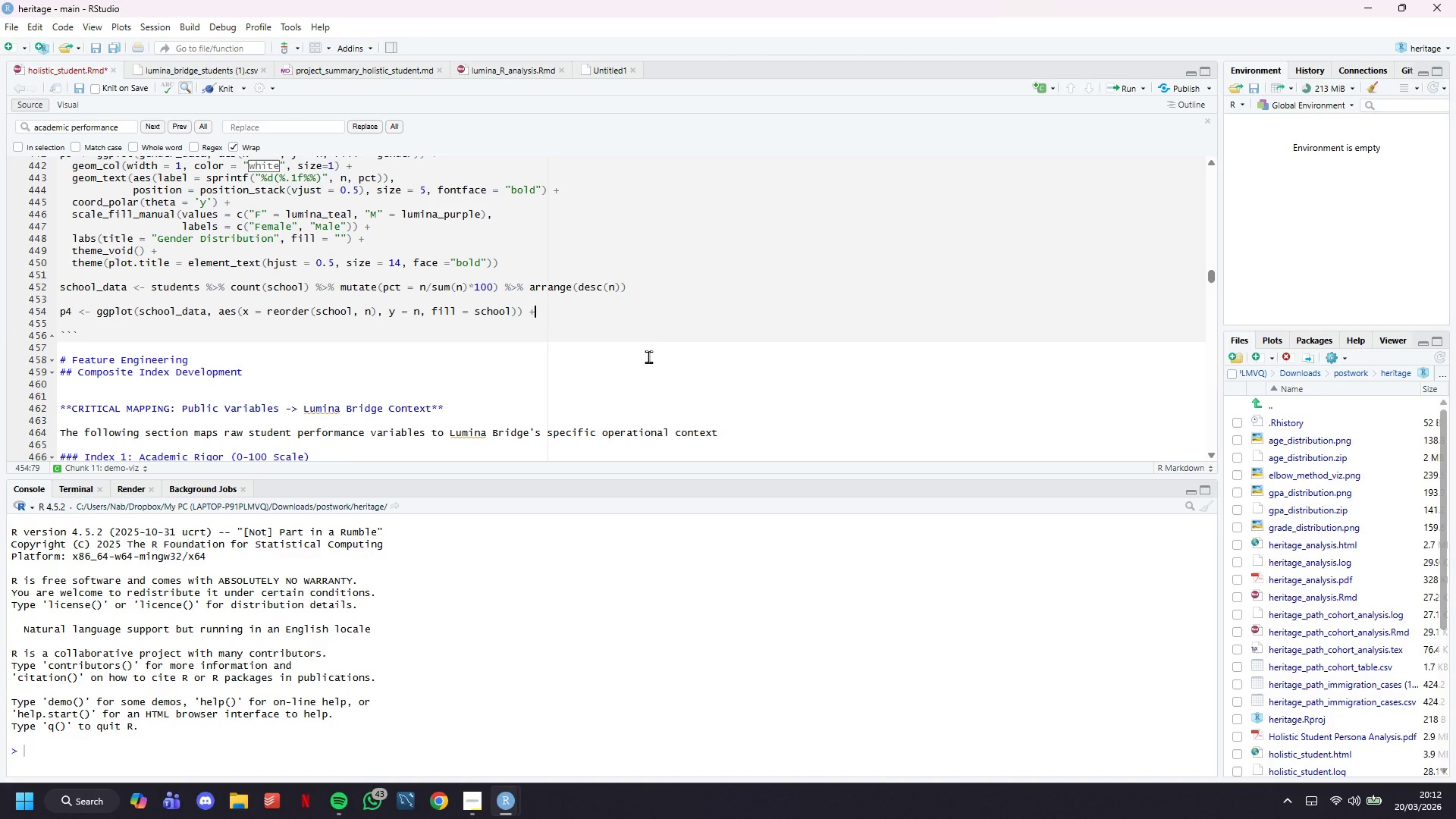 
key(Enter)
 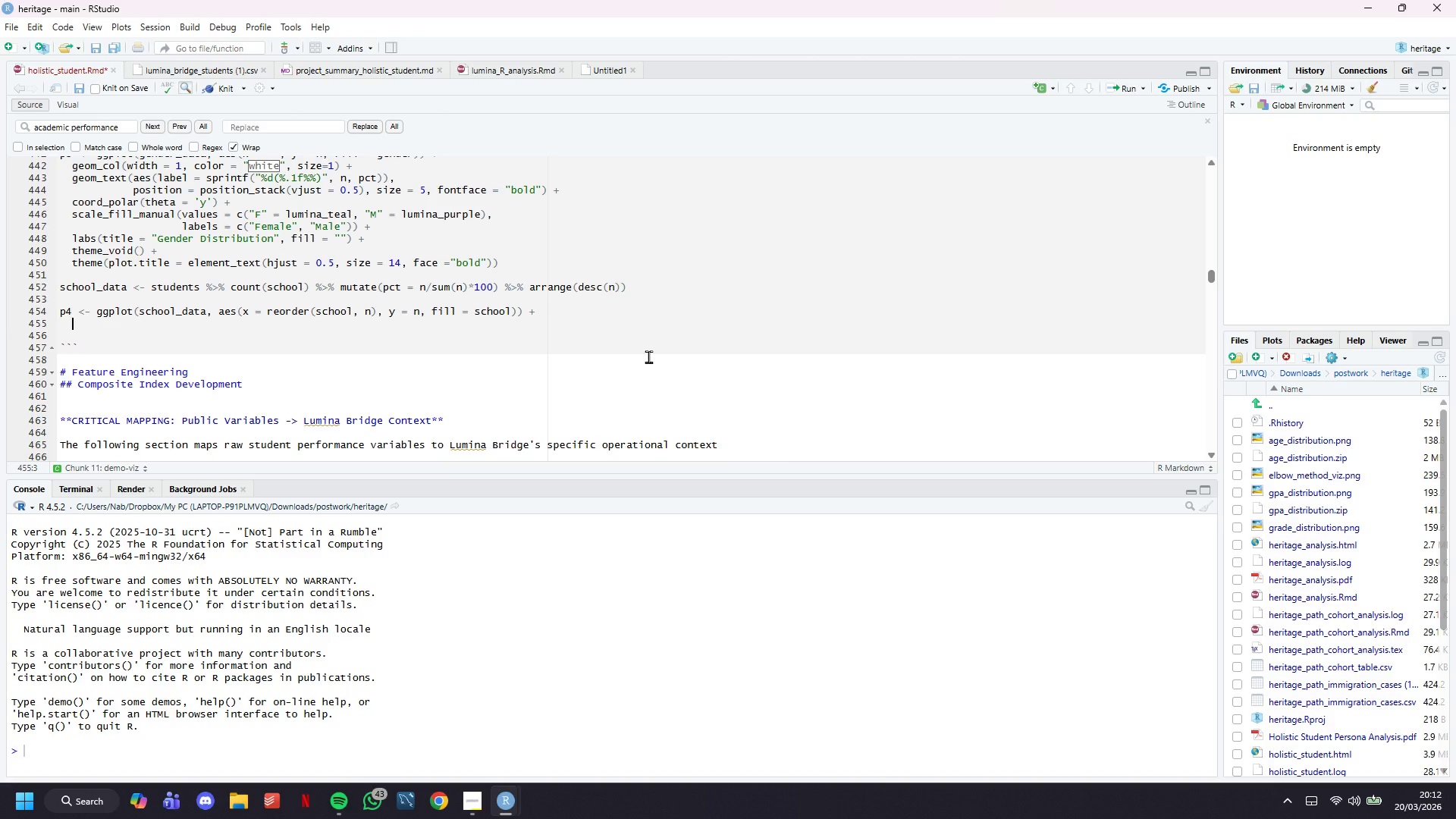 
wait(13.72)
 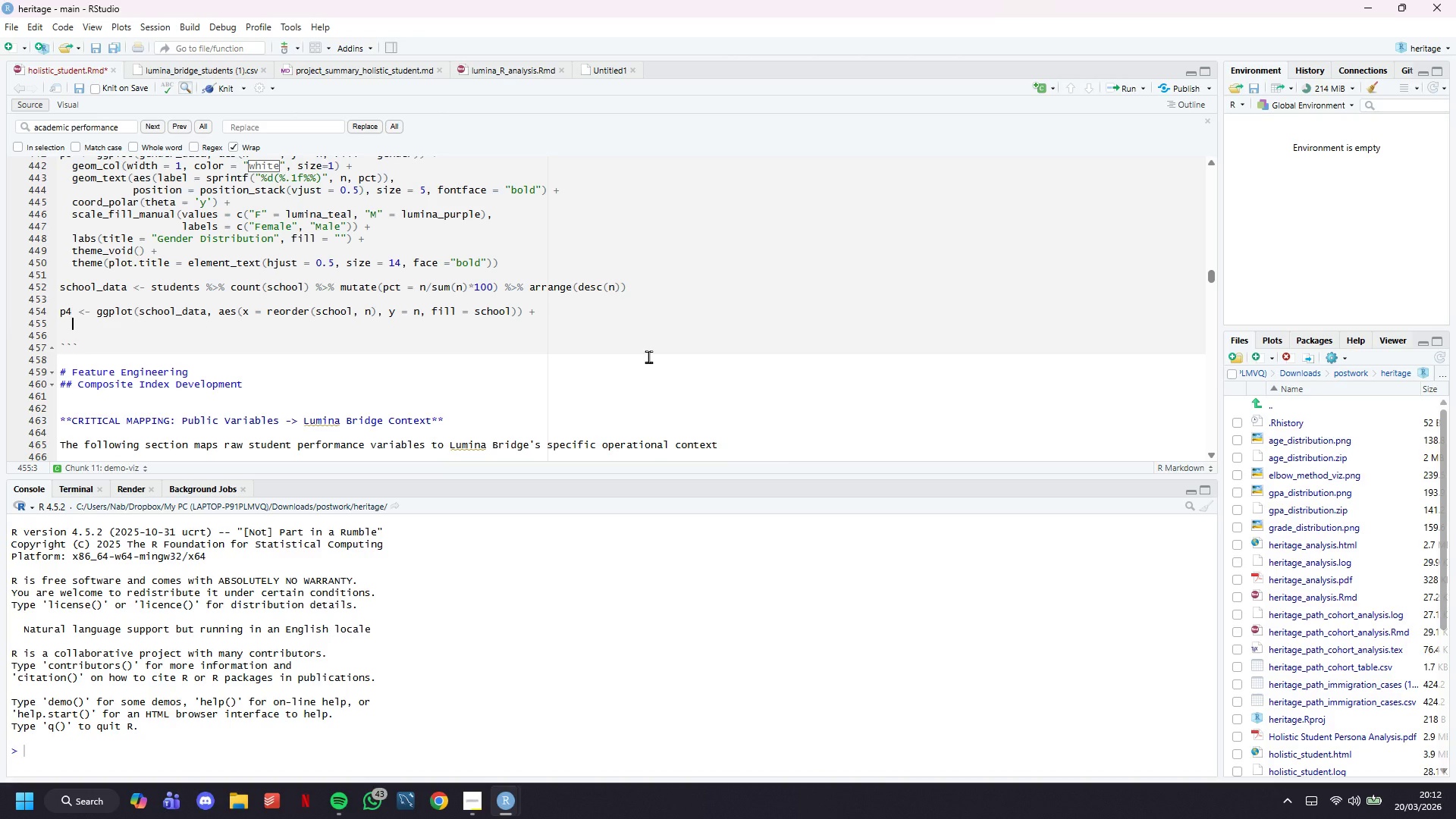 
type(geom_col(alpha = 0.8, color = "whie)
key(Backspace)
type(te)
 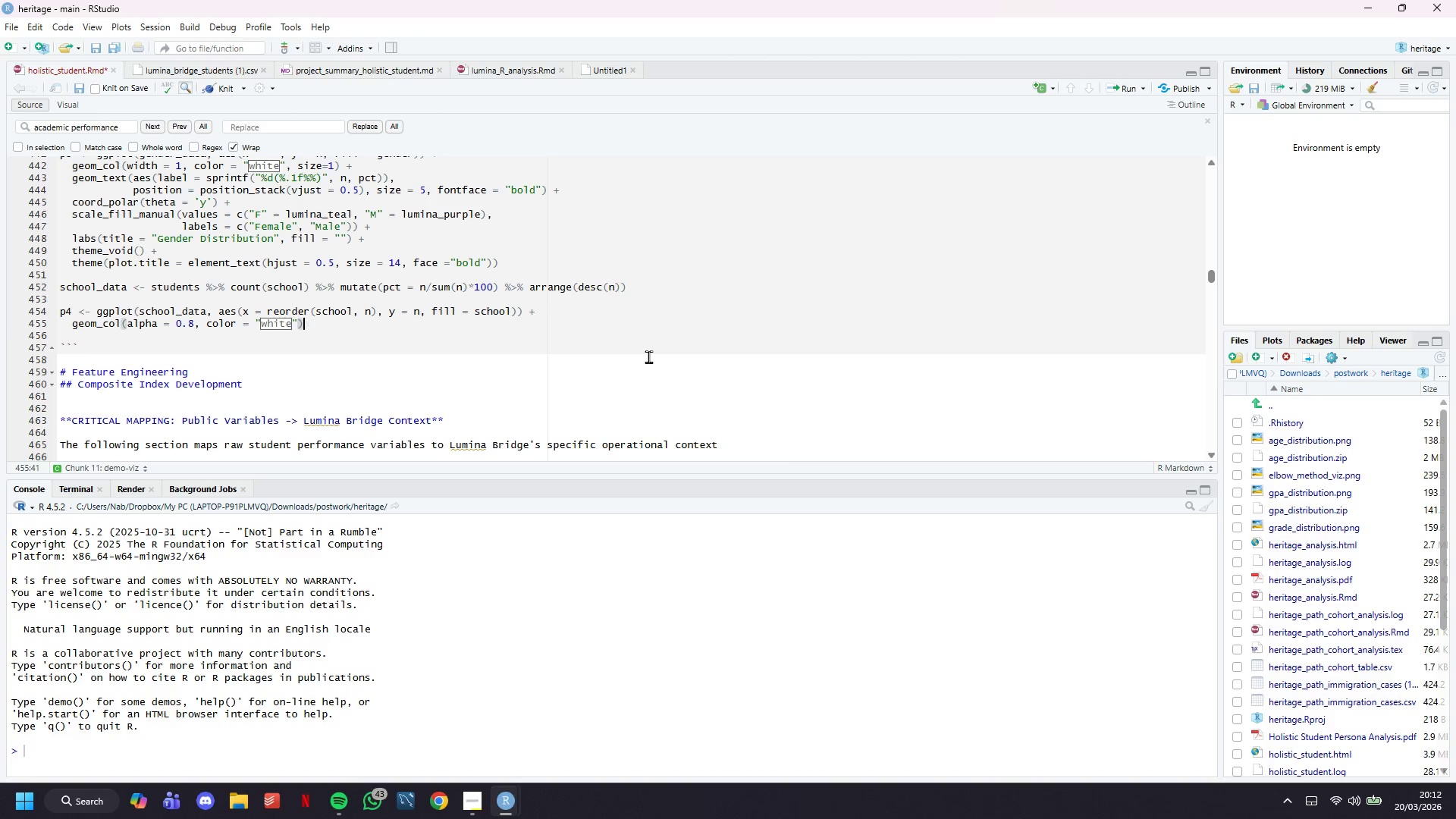 
 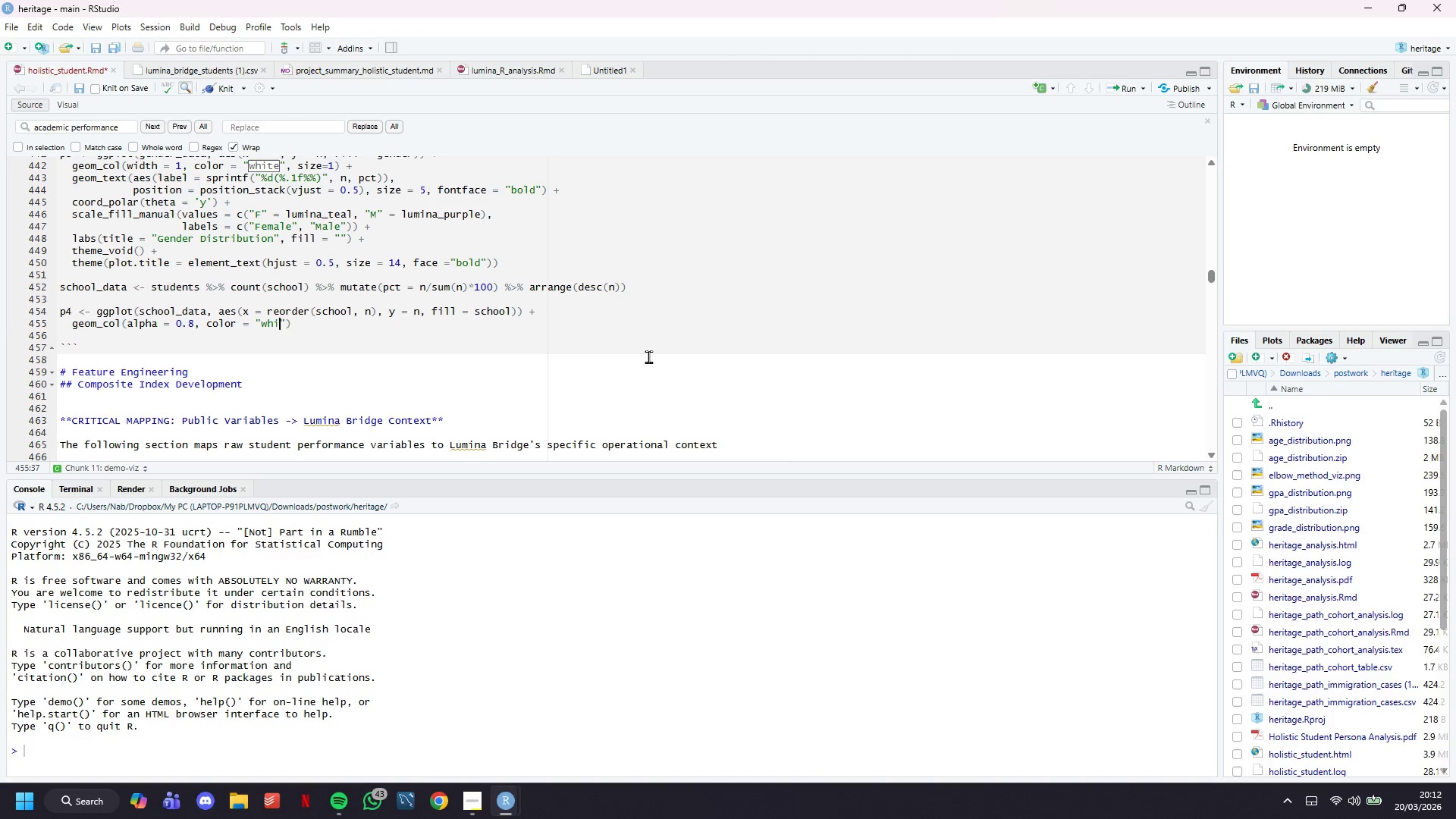 
key(ArrowRight)
 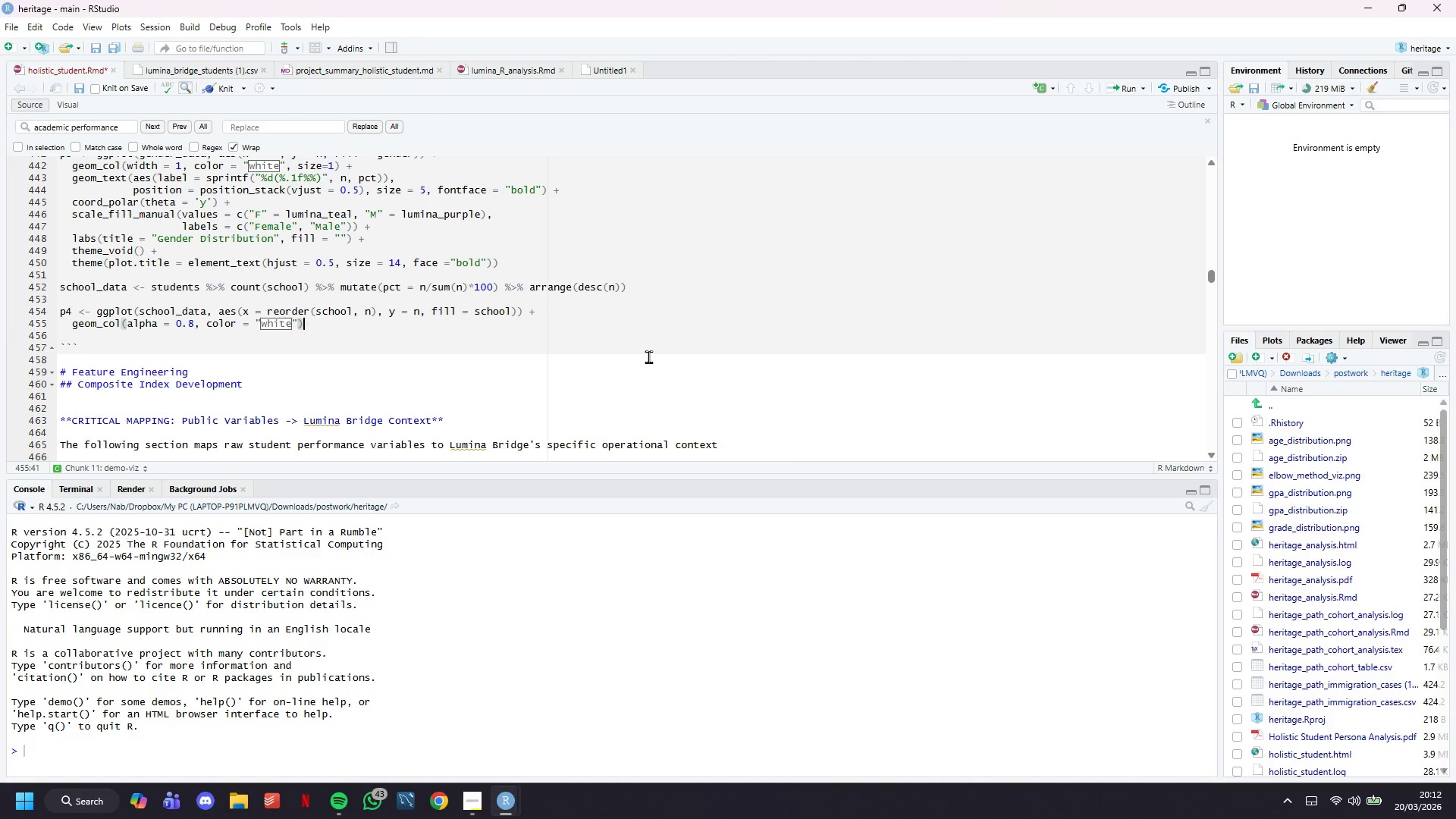 
key(ArrowRight)
 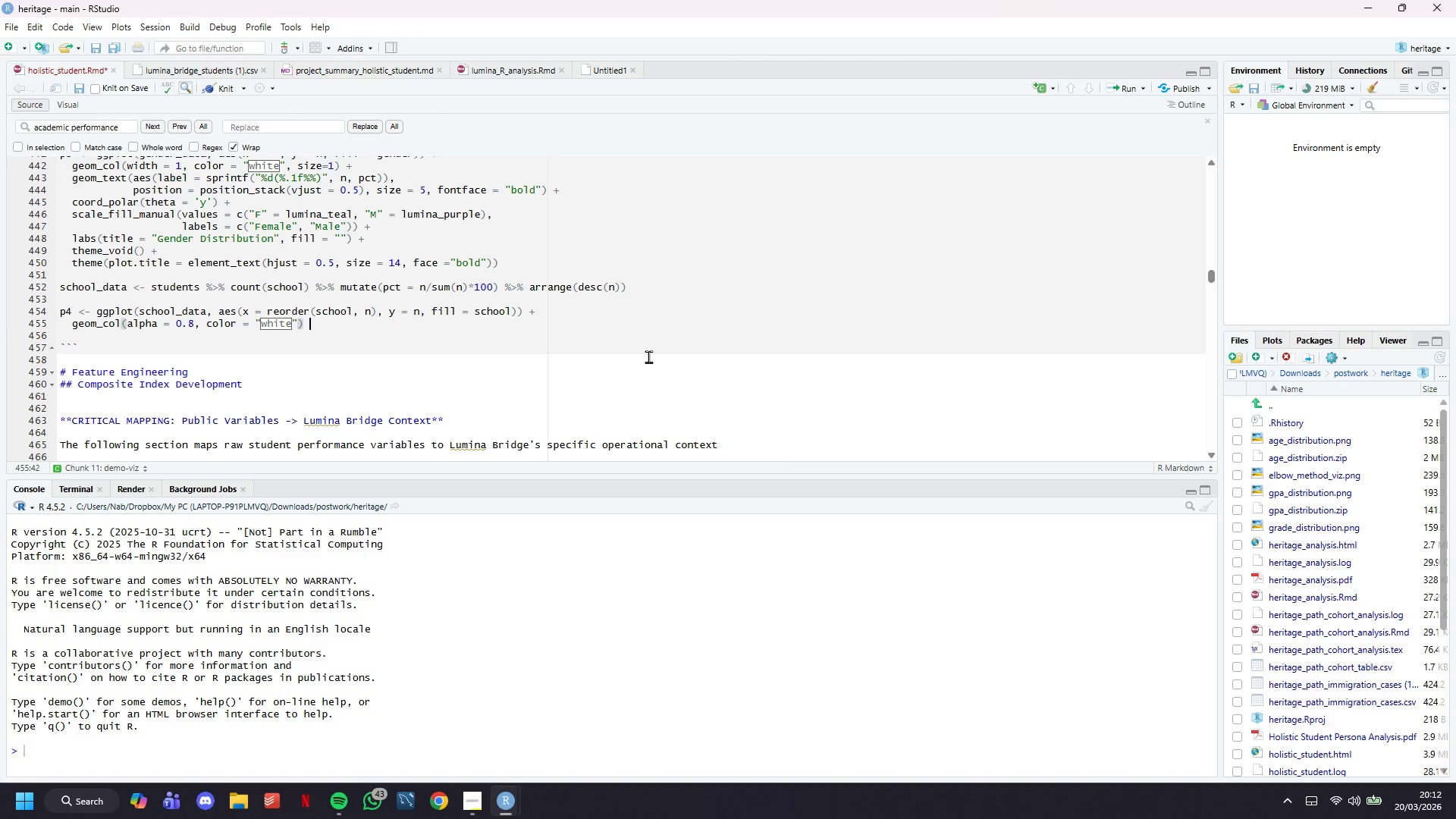 
key(Space)
 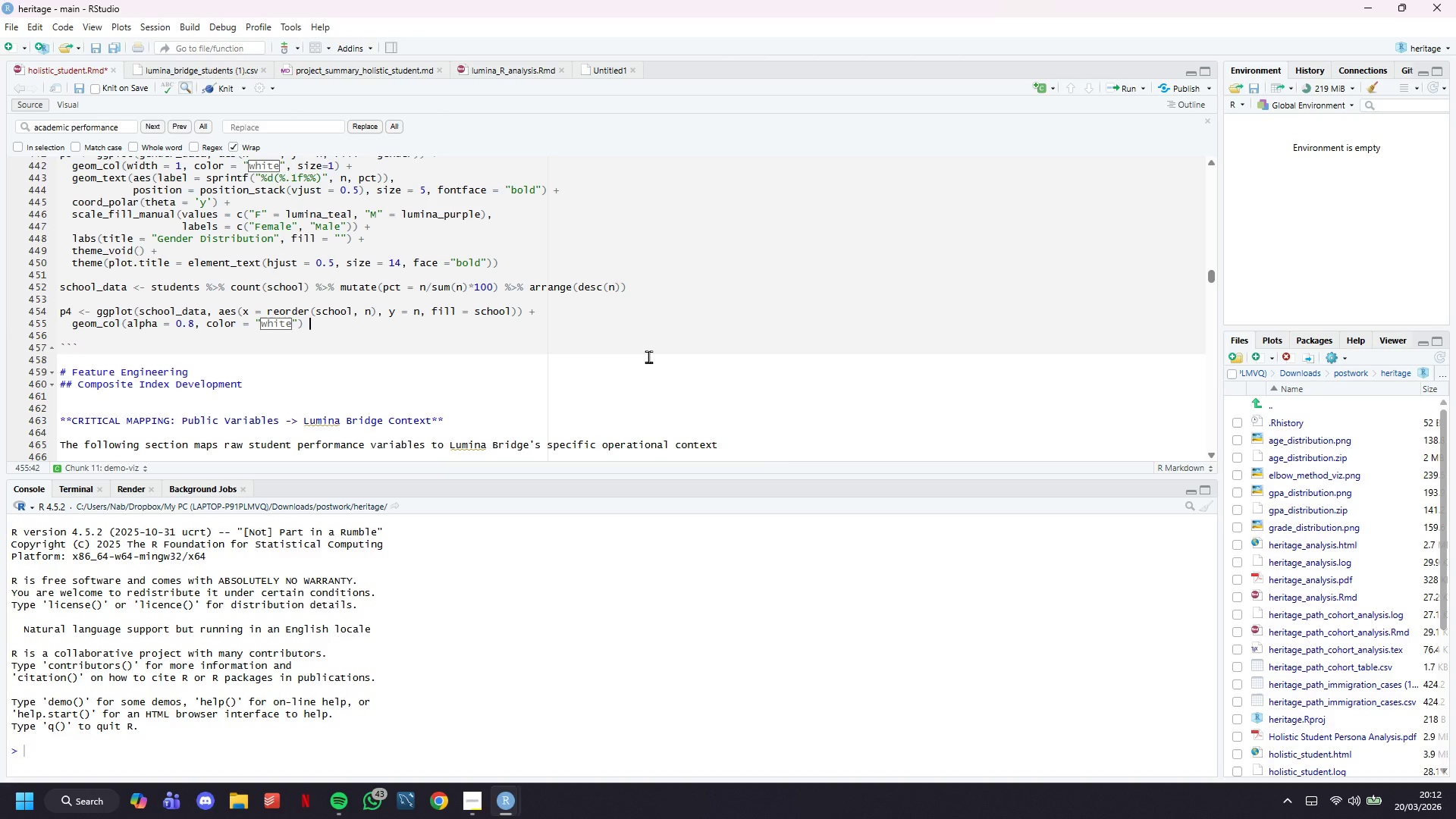 
key(Shift+ShiftLeft)
 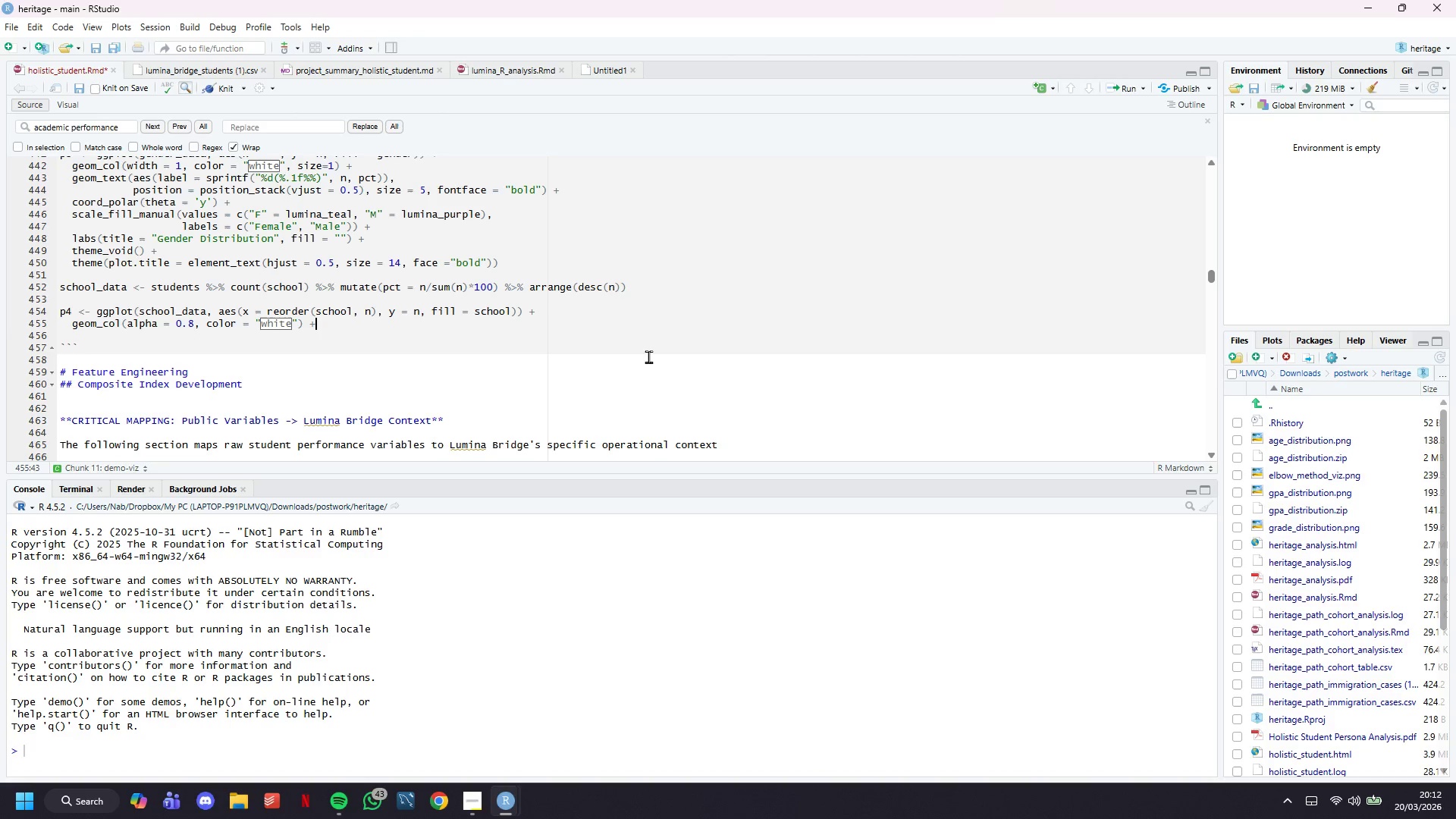 
key(Shift+Equal)
 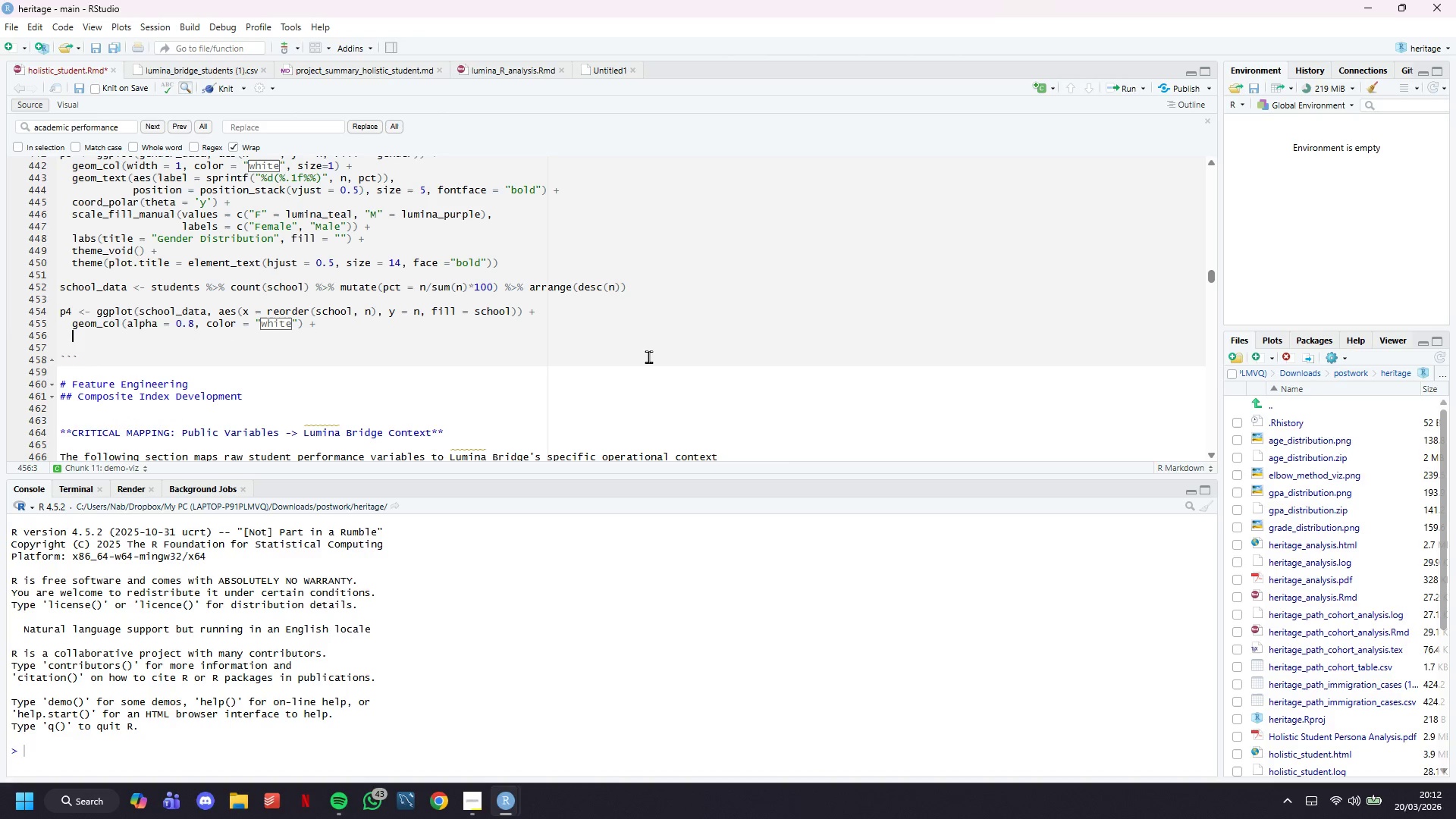 
key(Enter)
 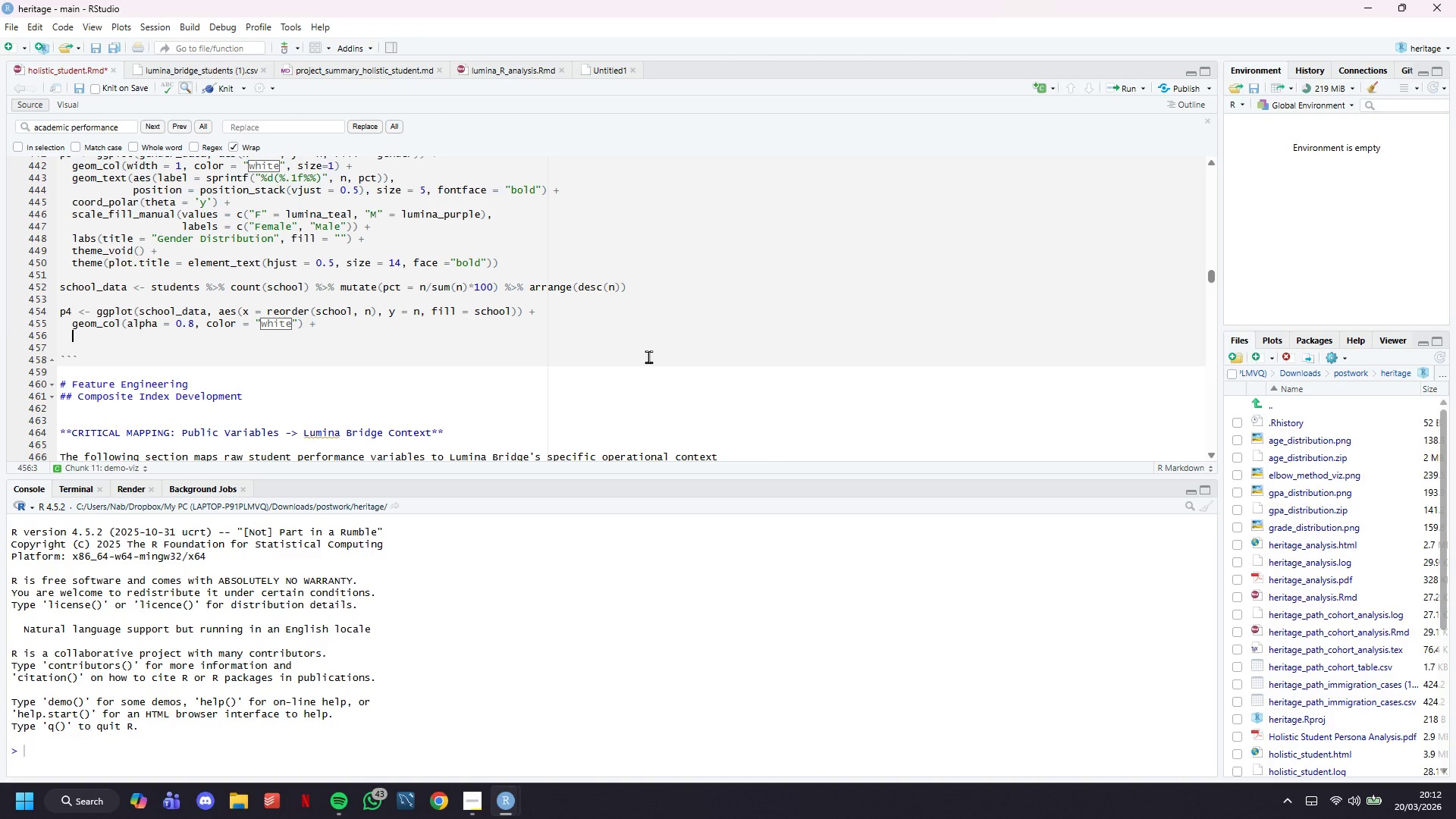 
type(geom_text(aes(label=sprintf("%d)
 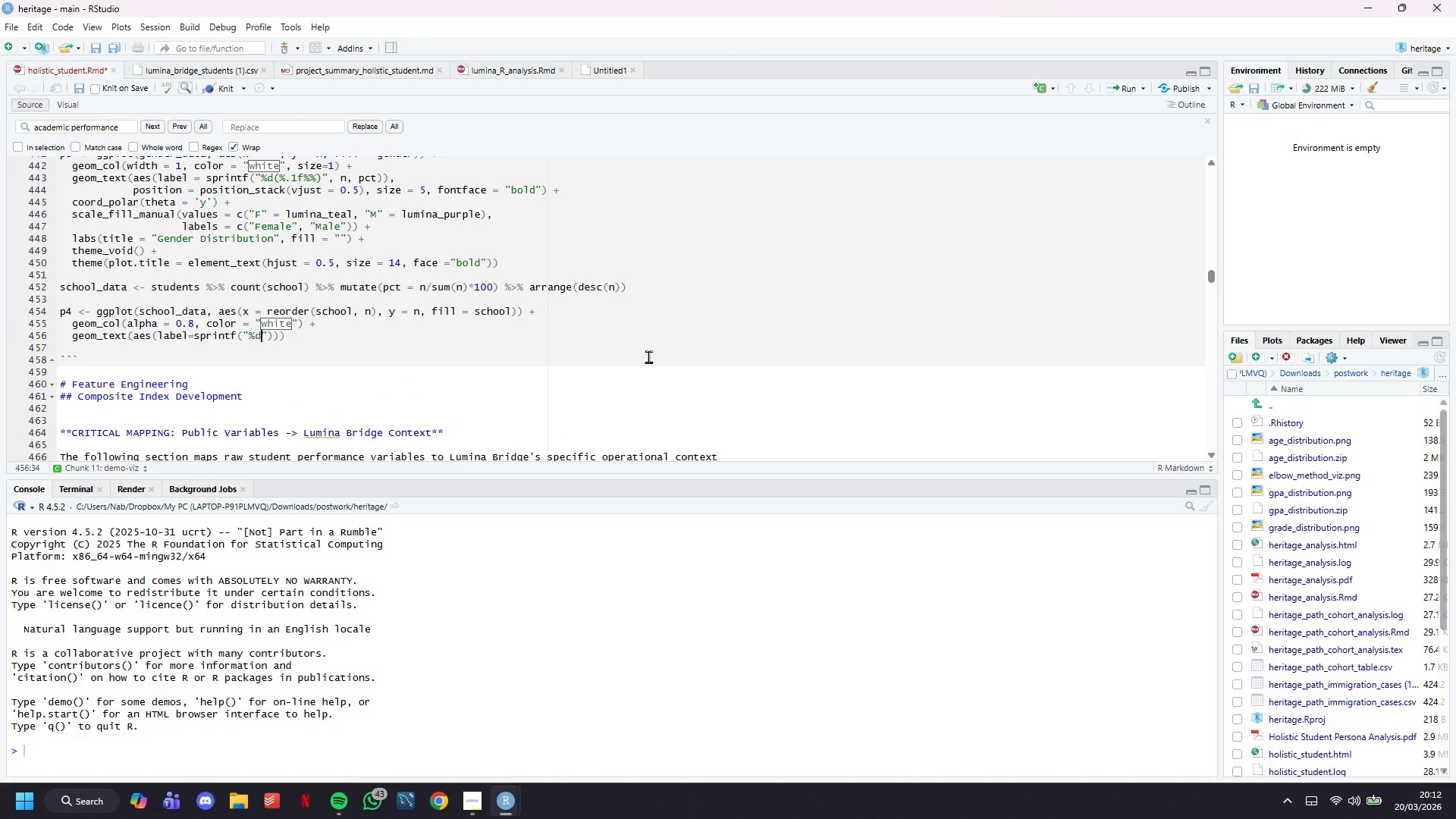 
 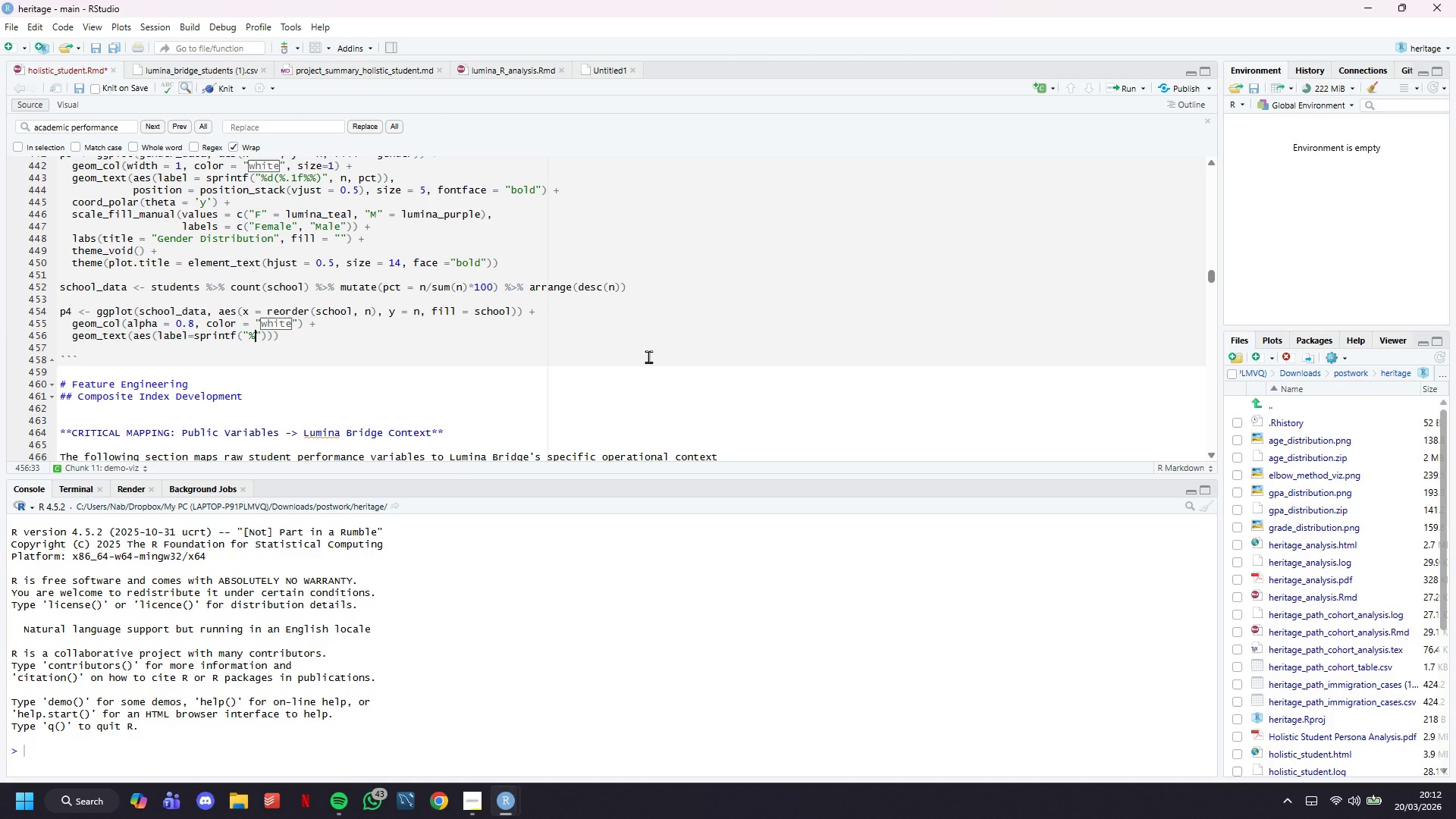 
key(ArrowRight)
 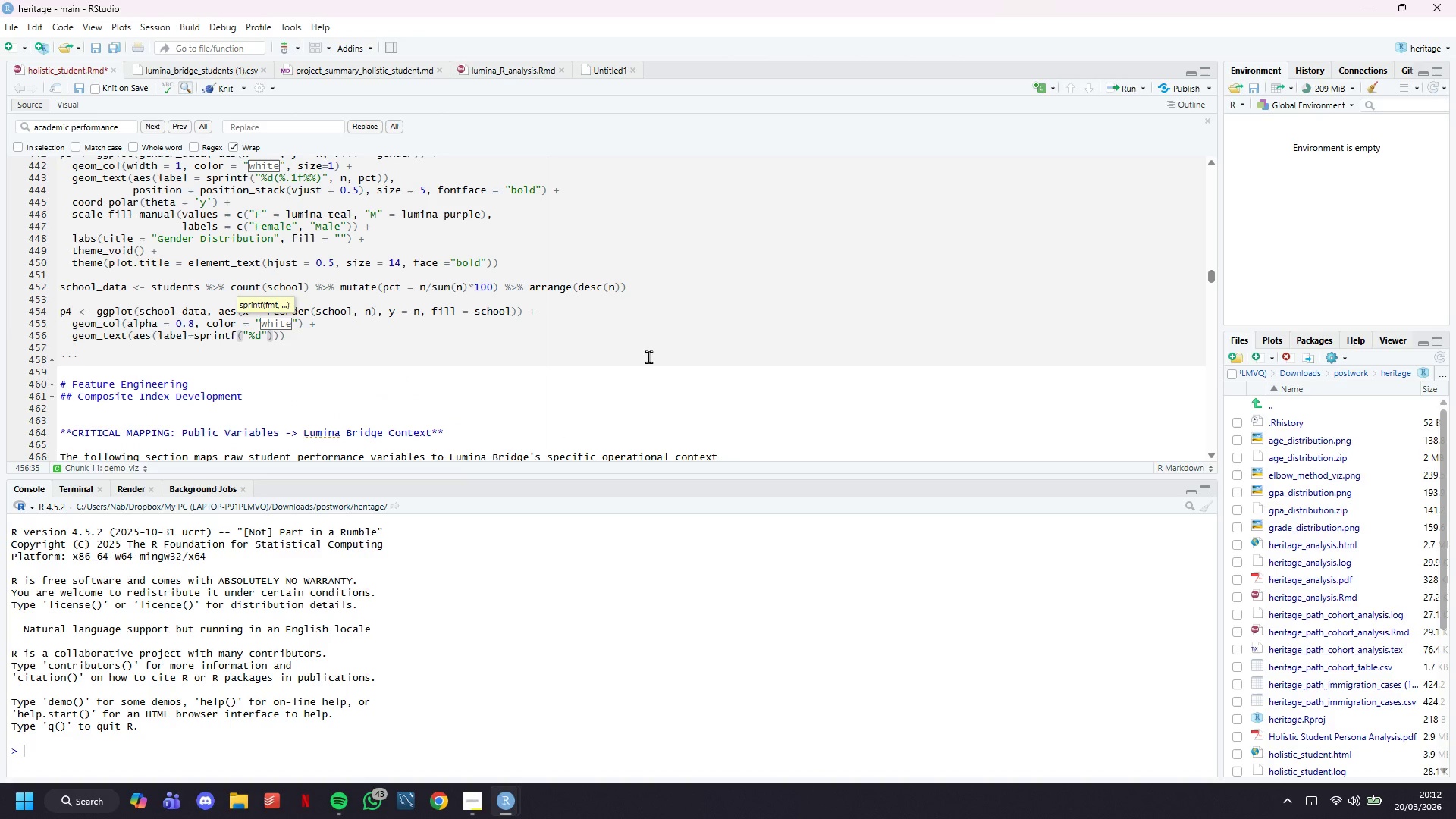 
key(Comma)
 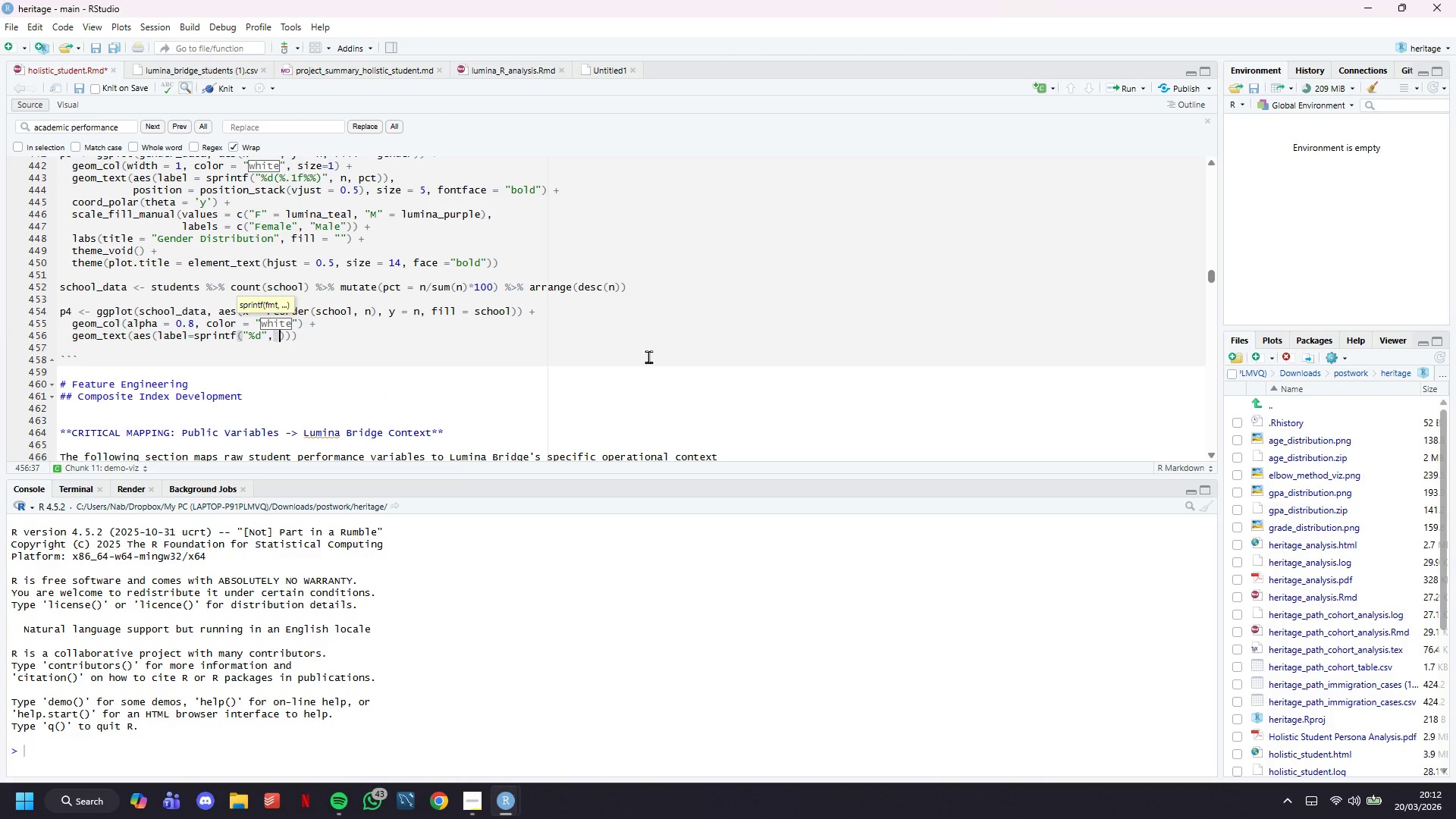 
key(Space)
 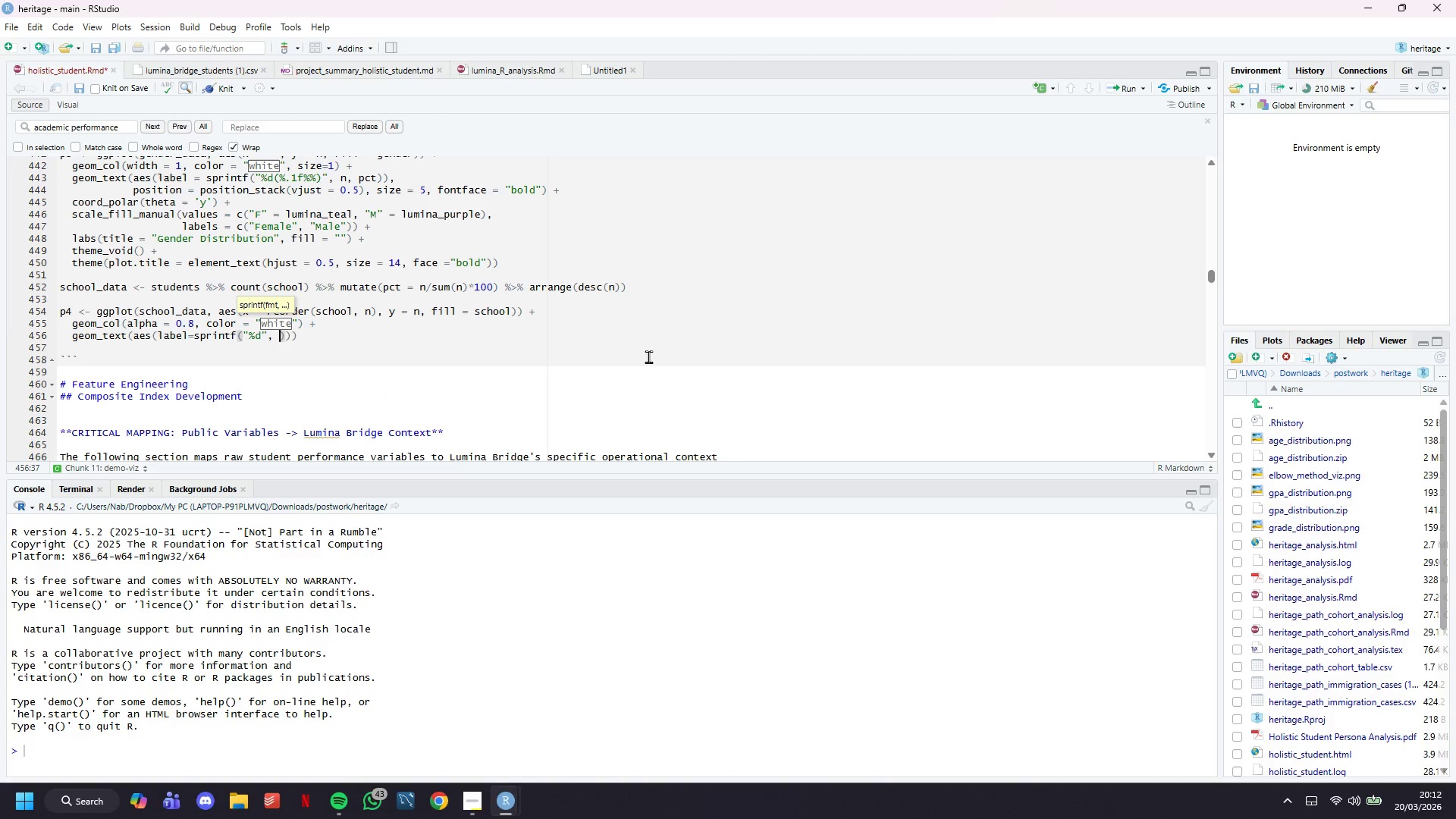 
key(N)
 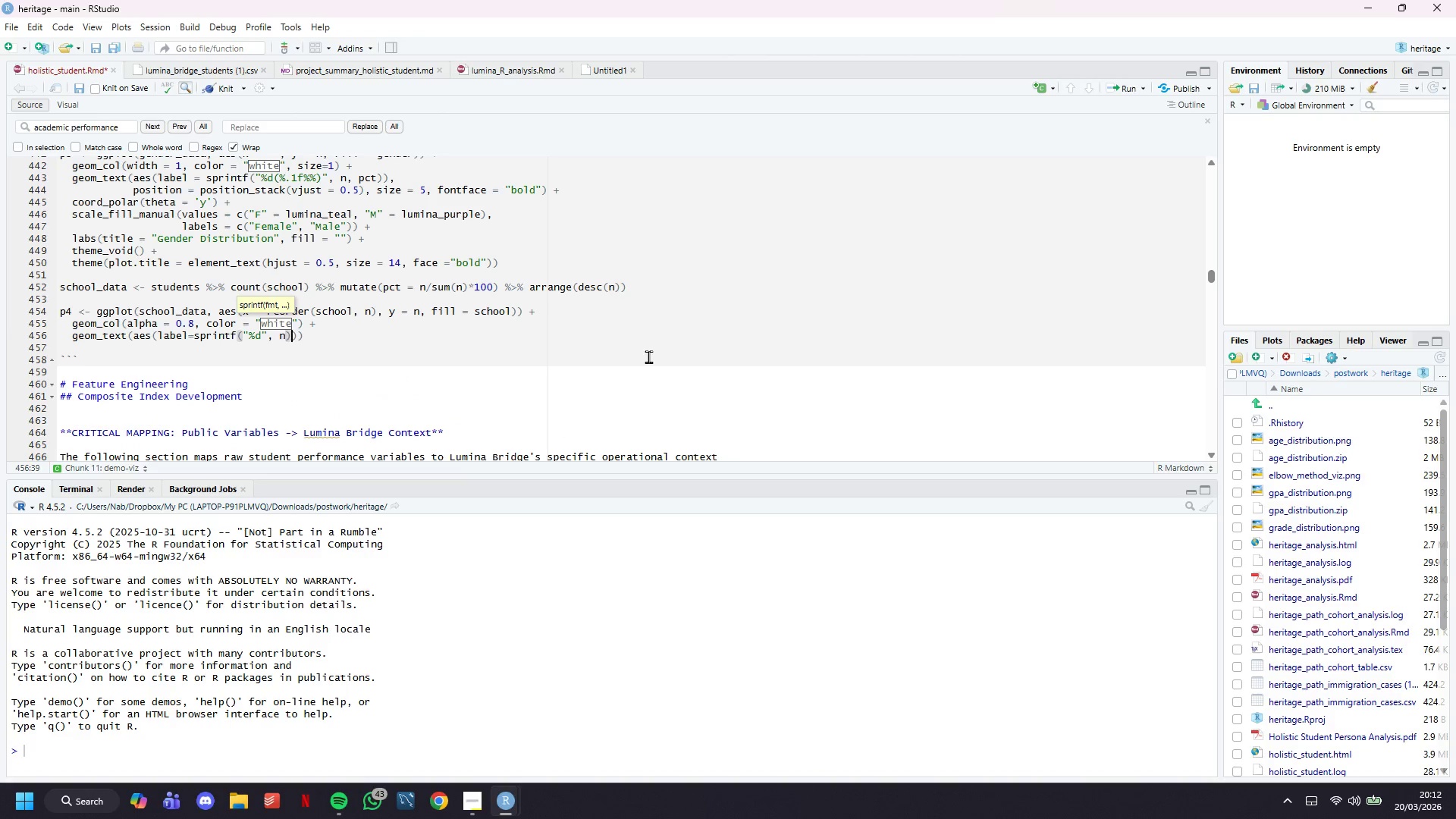 
key(ArrowRight)
 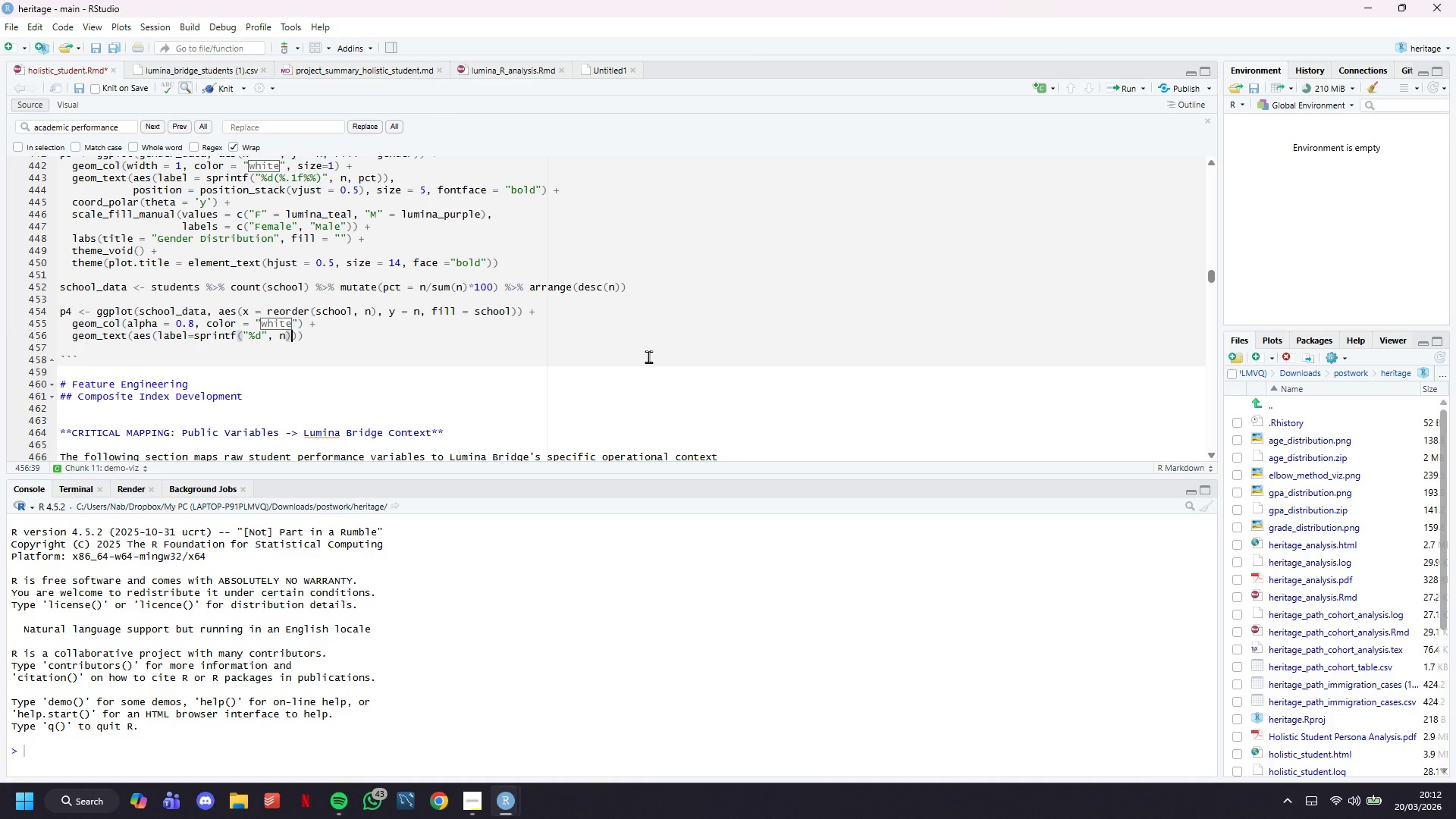 
key(ArrowRight)
 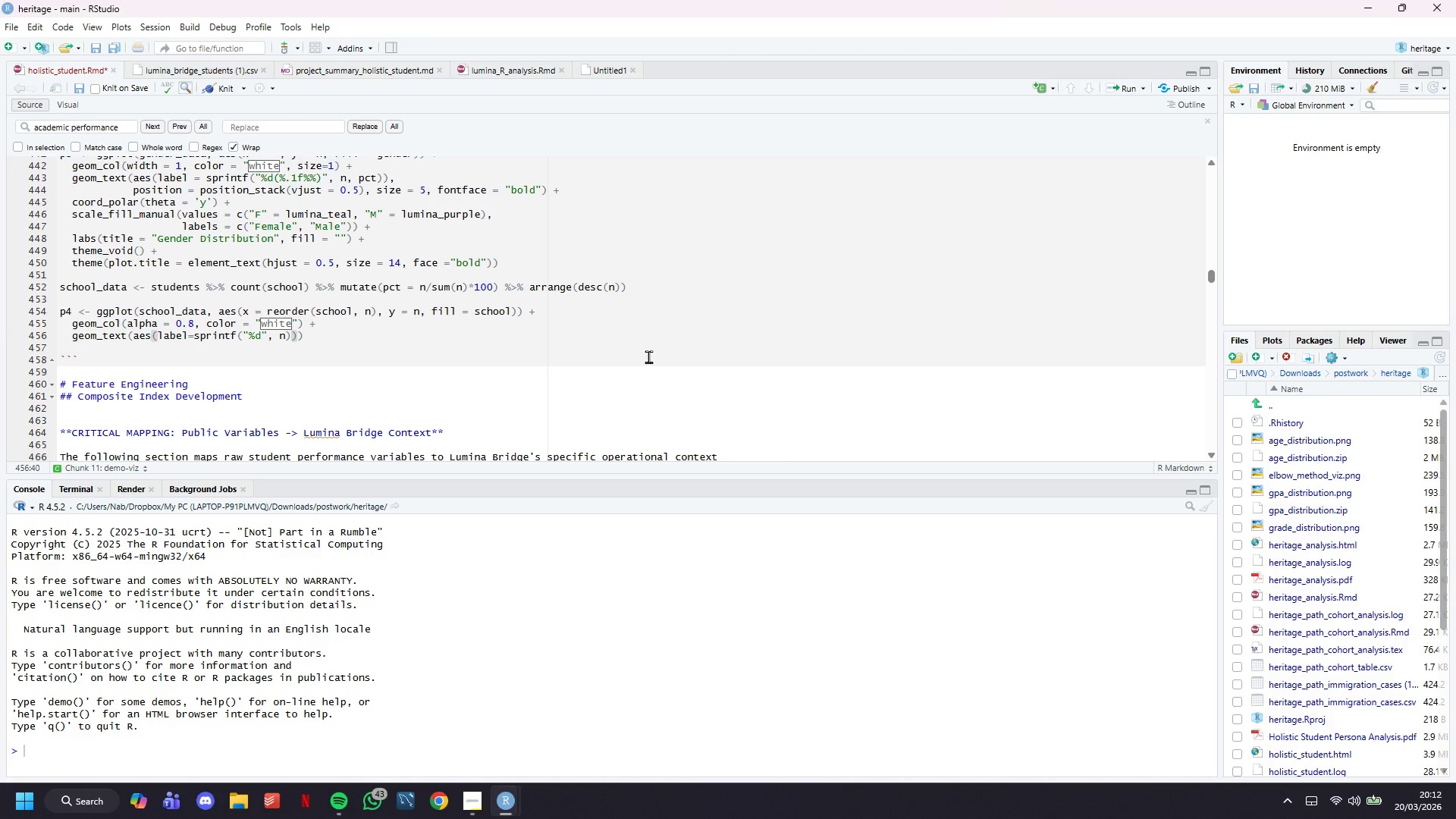 
type(, hjust = -0.2, size = 3.5)
 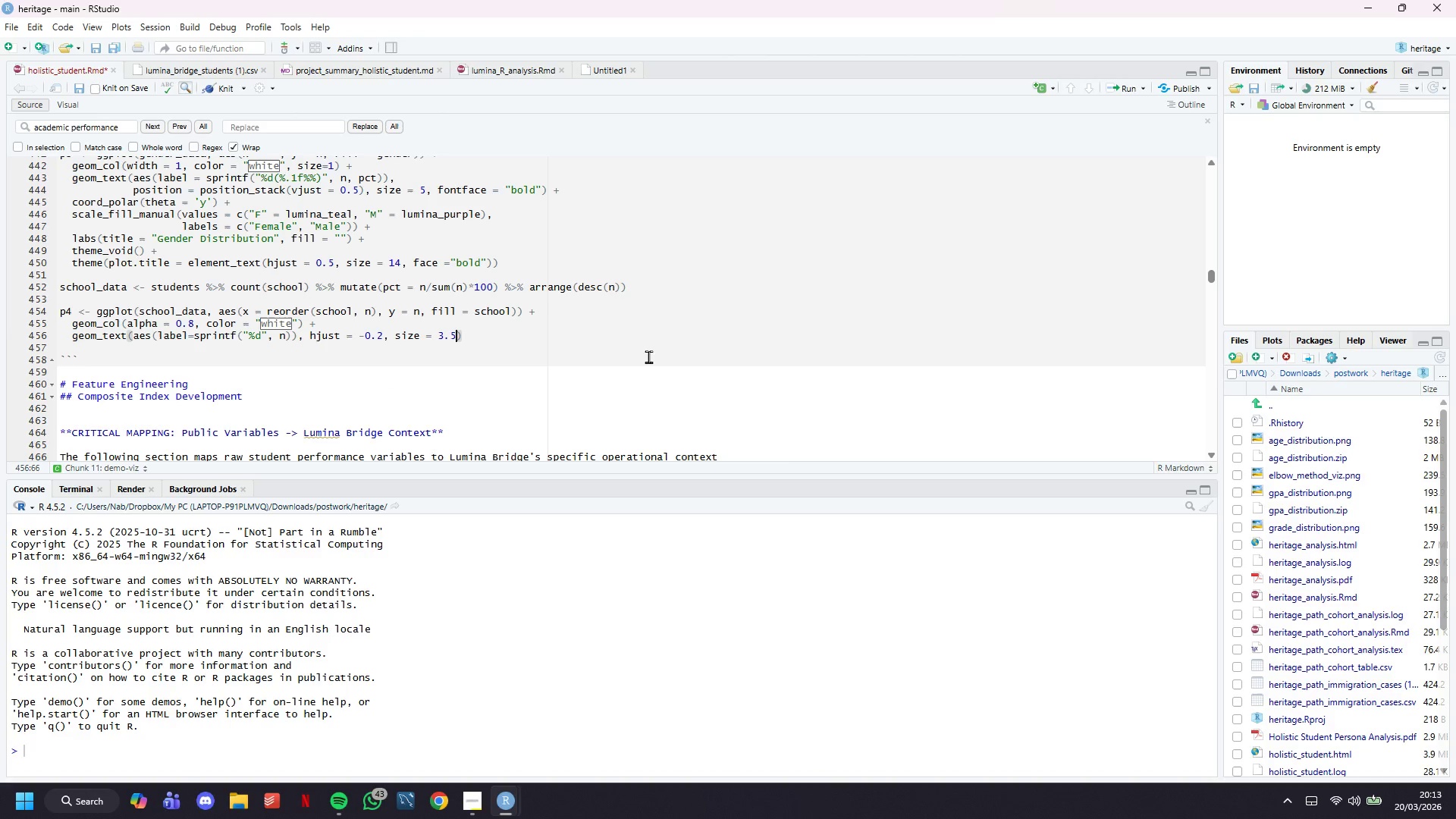 
key(ArrowRight)
 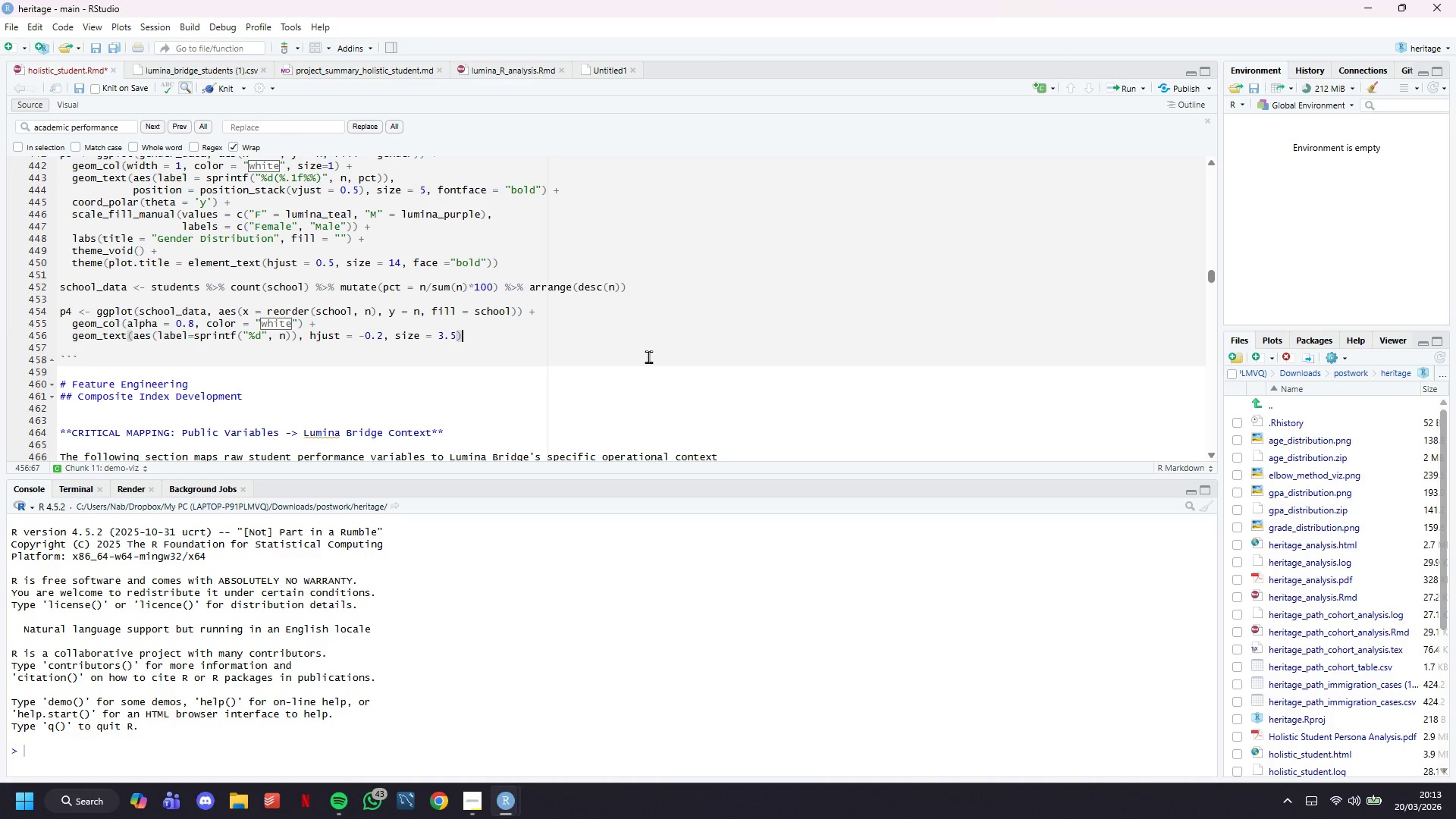 
key(Space)
 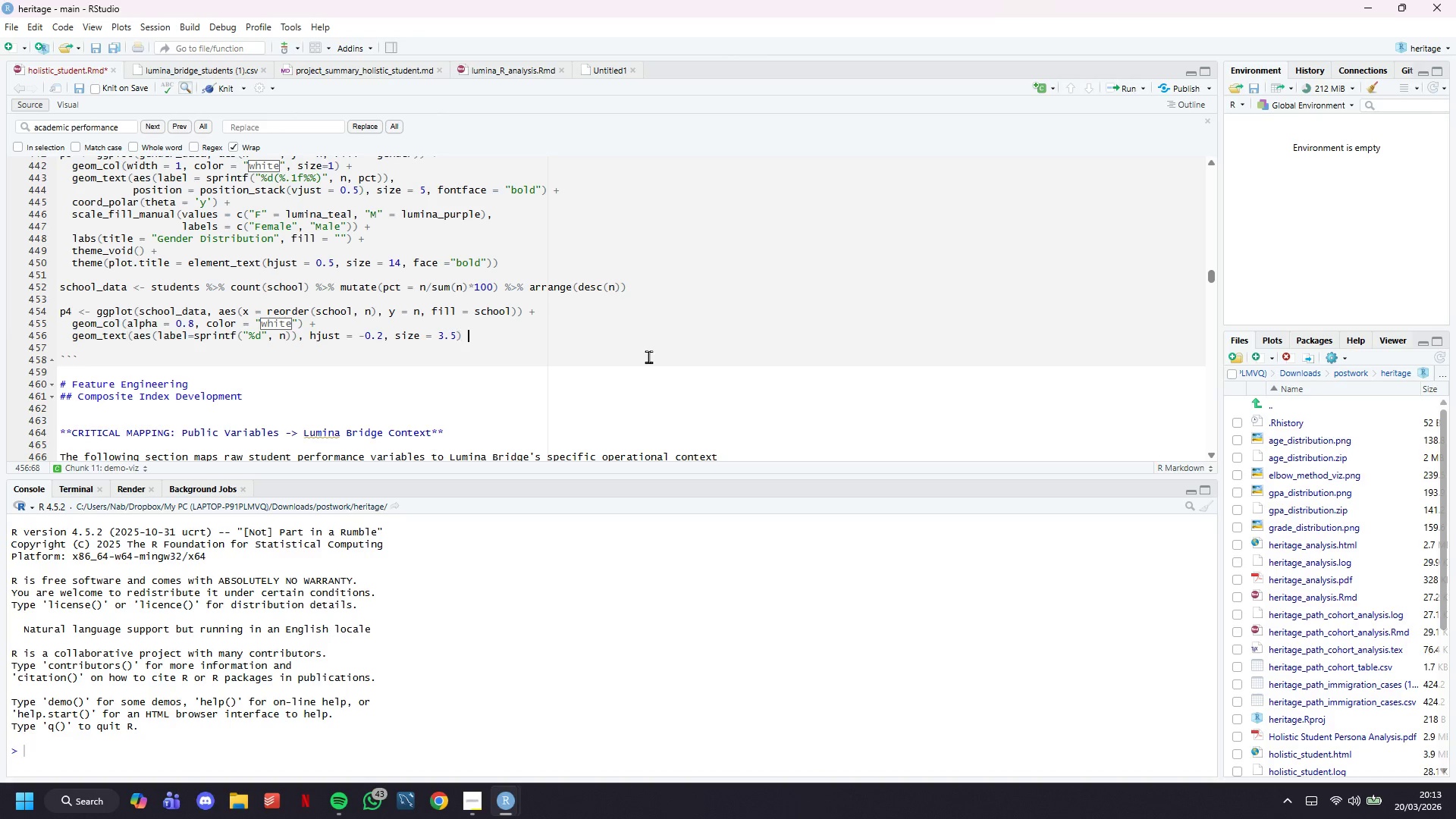 
key(Shift+Equal)
 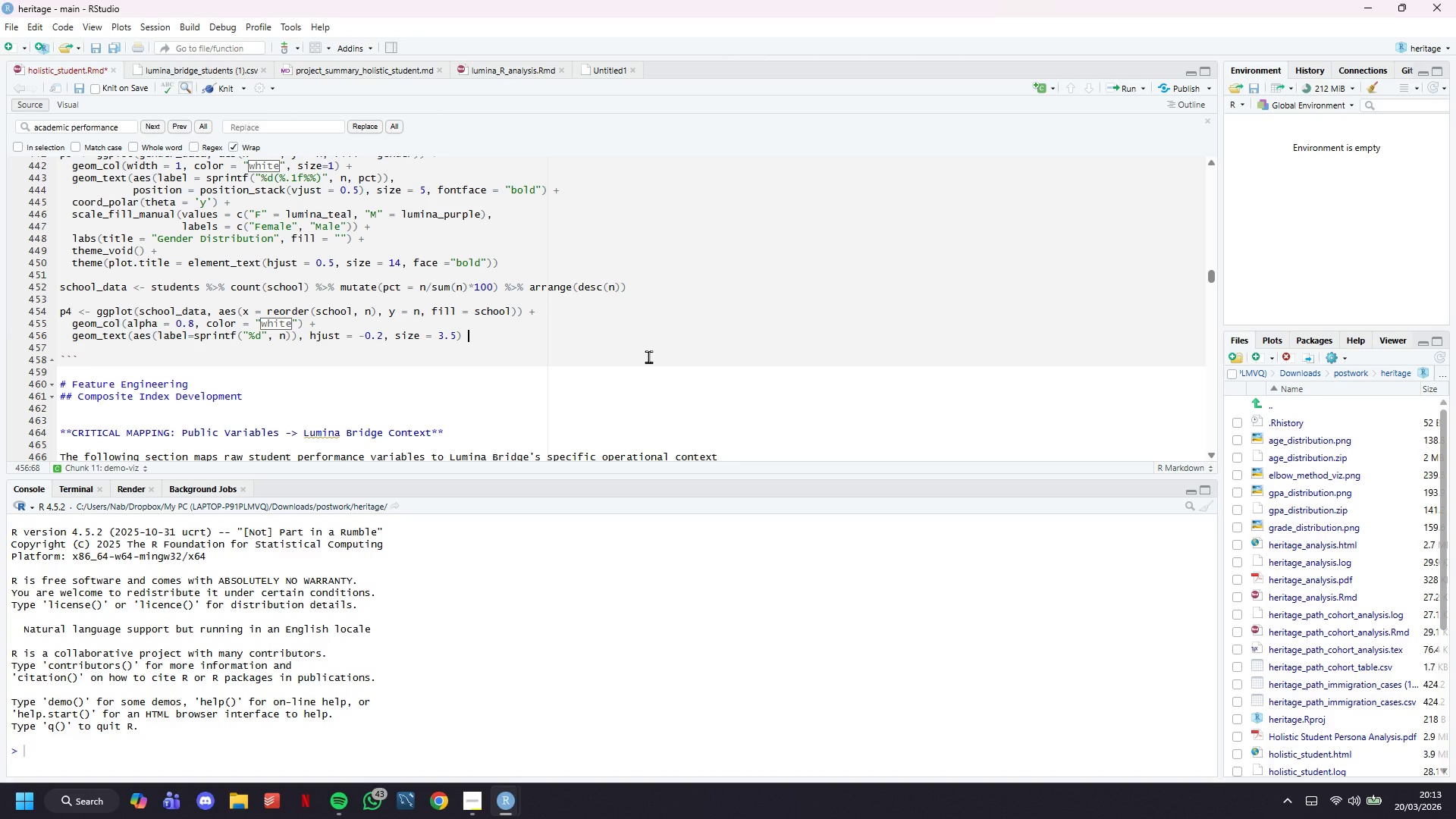 
key(Enter)
 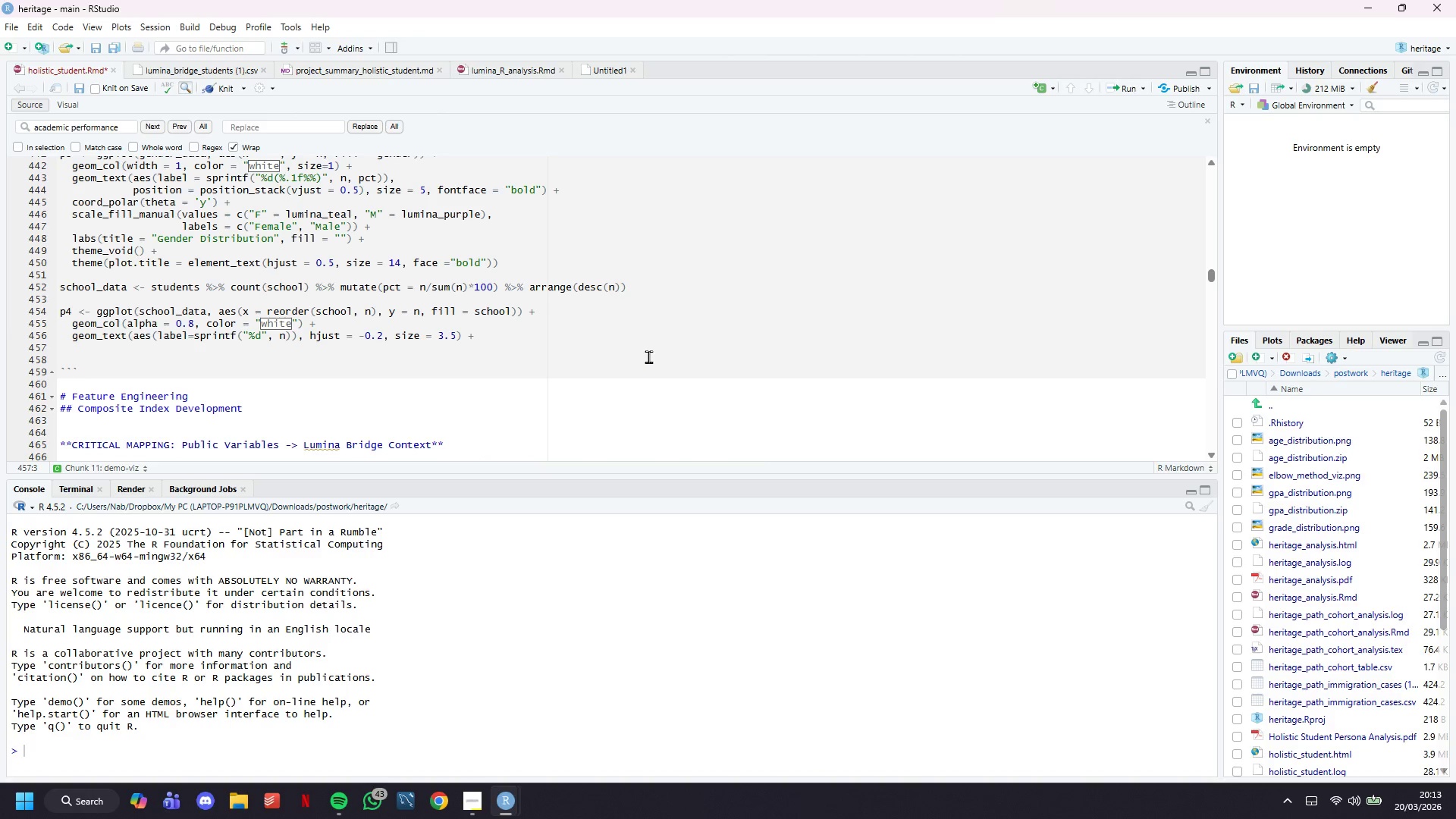 
type(coord_flip()
 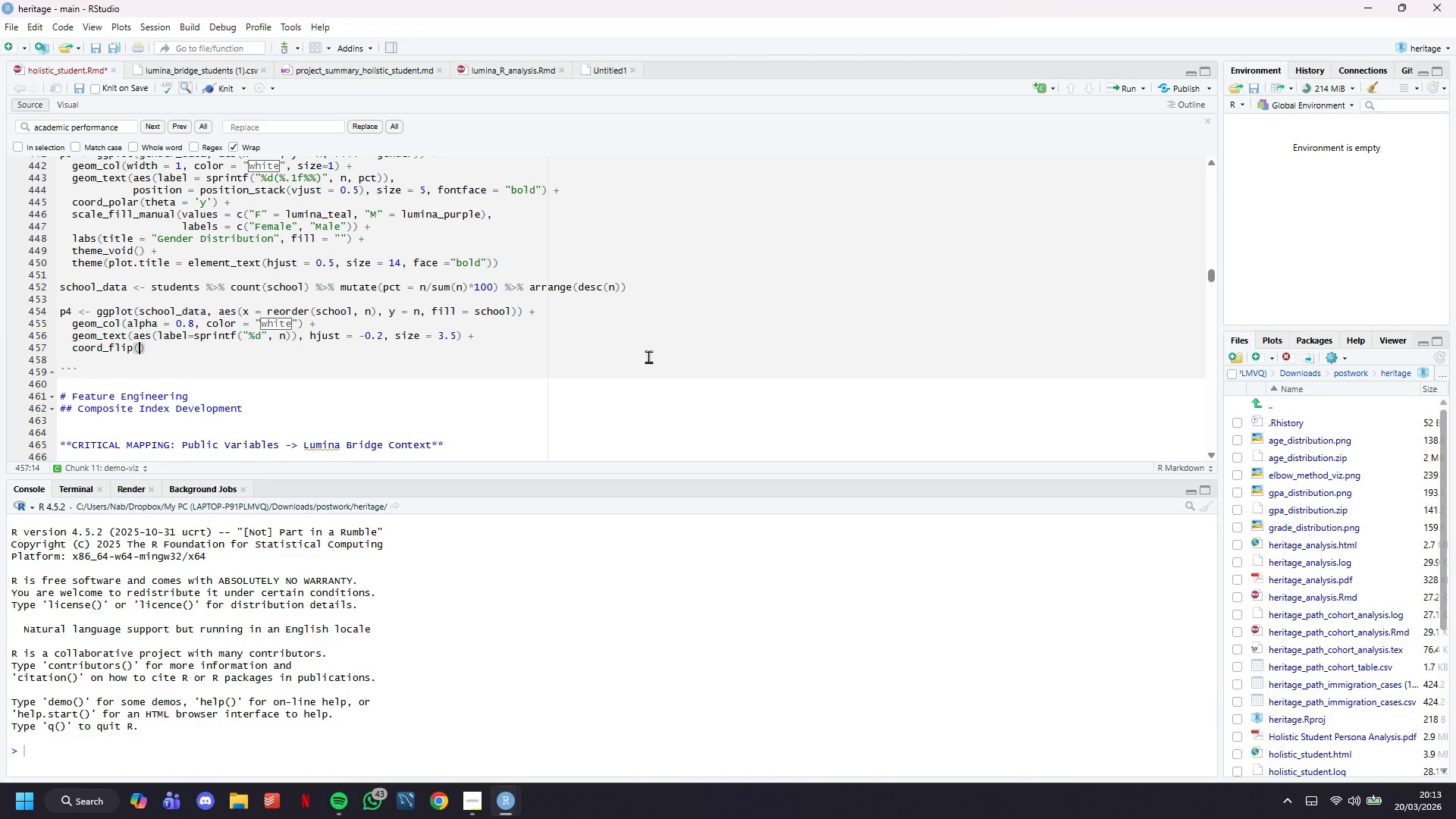 
key(ArrowRight)
 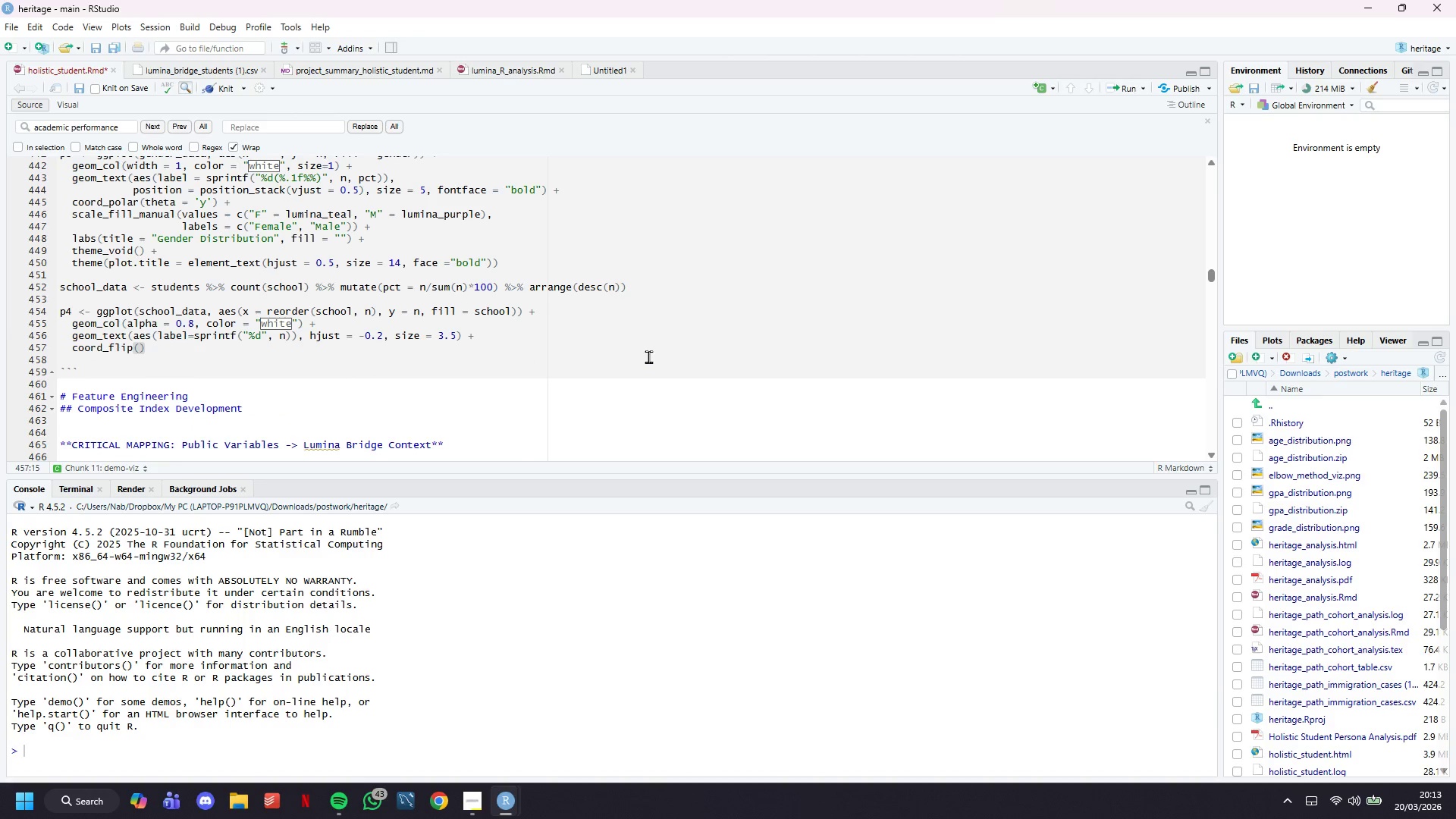 
key(Space)
 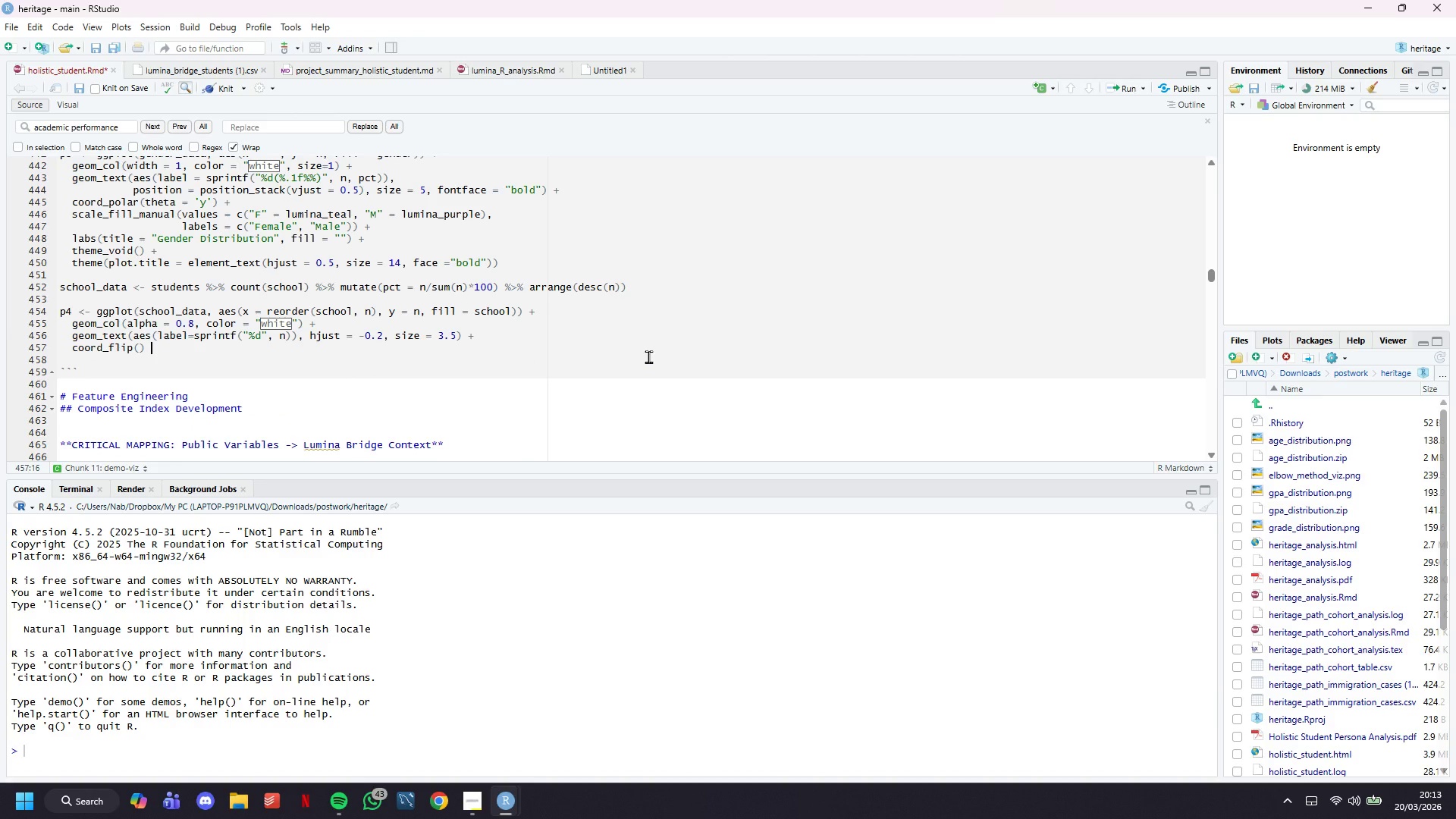 
key(Shift+Equal)
 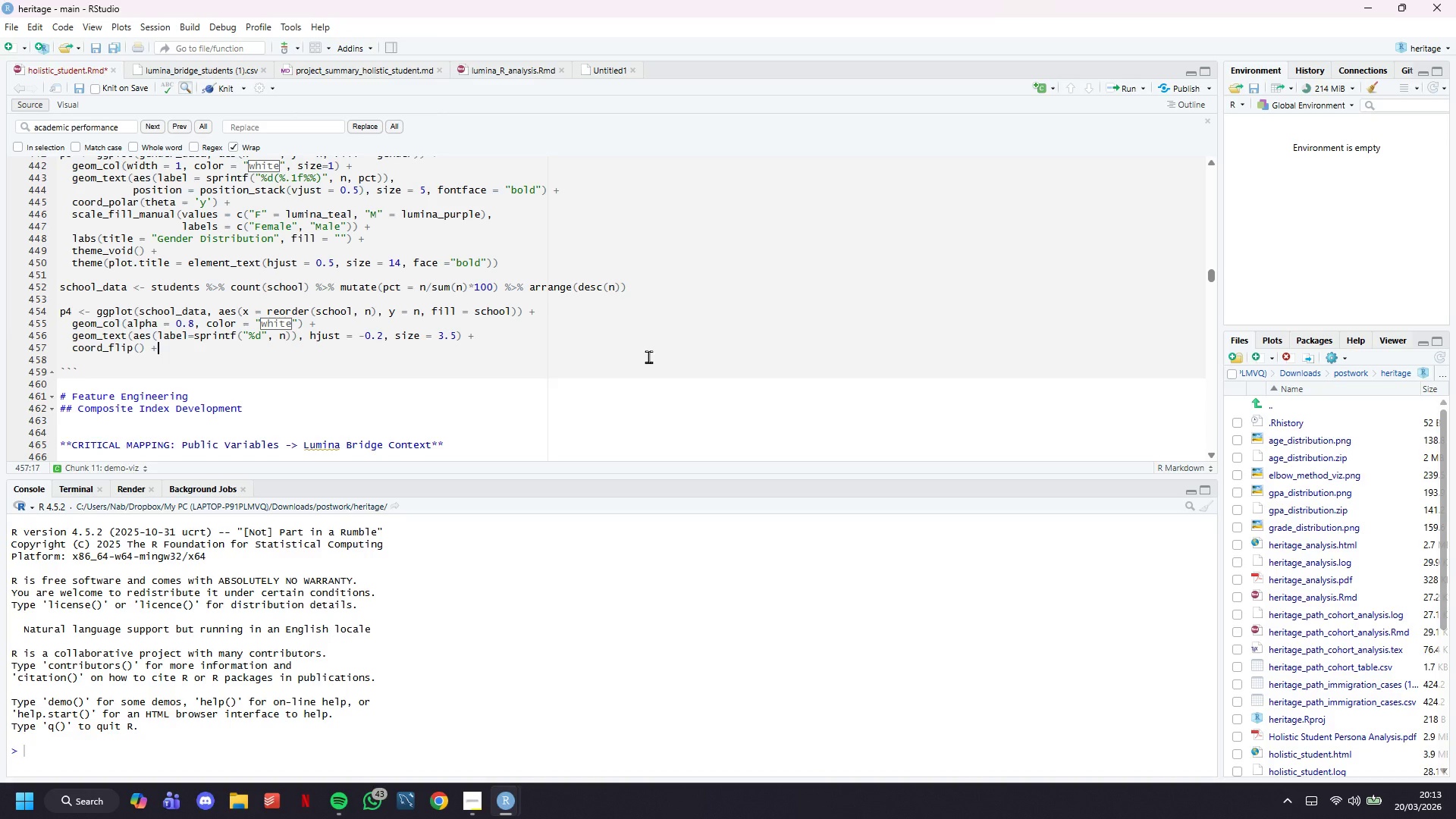 
key(Enter)
 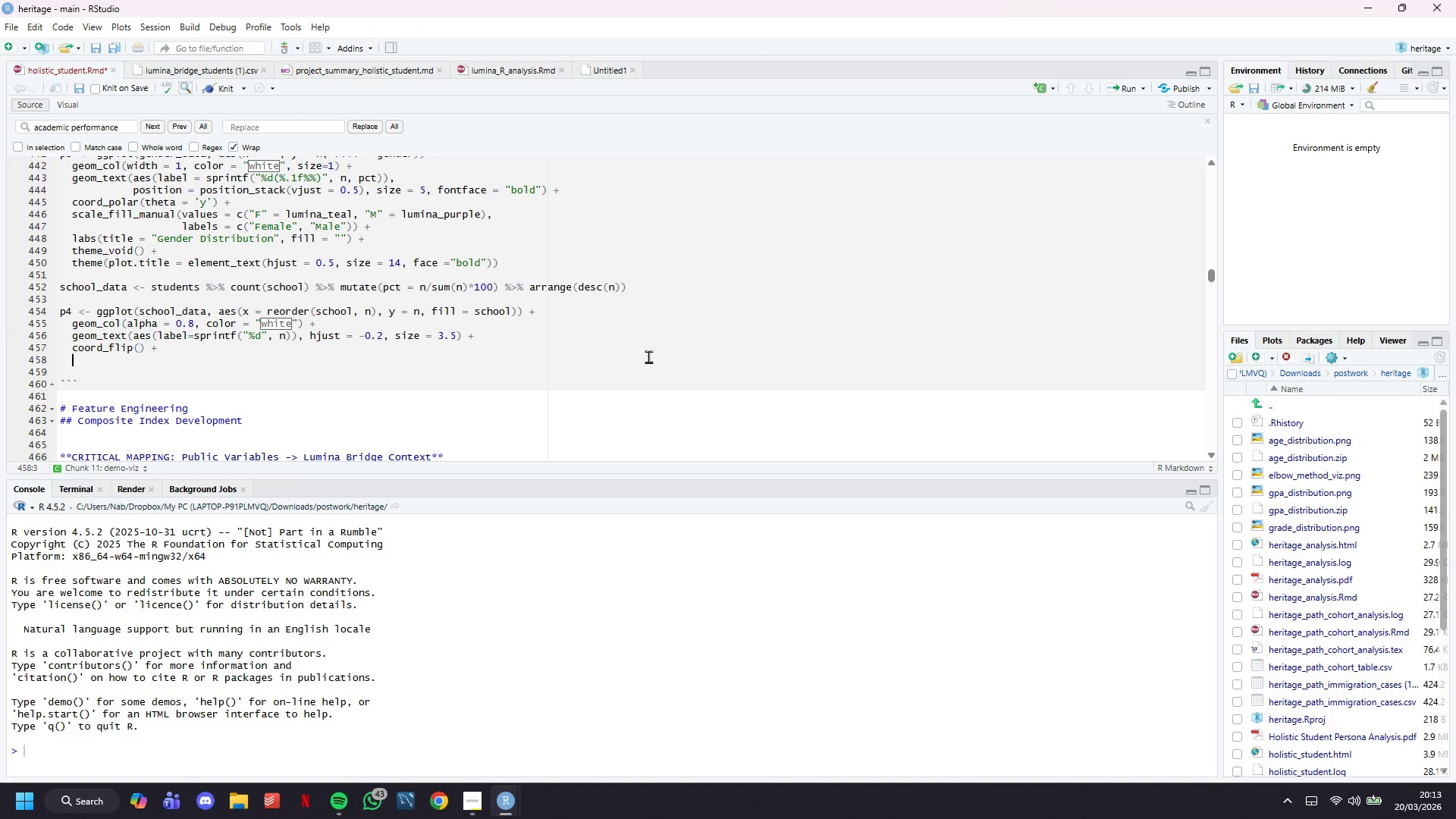 
scroll: coordinate [648, 356], scroll_direction: down, amount: 1.0
 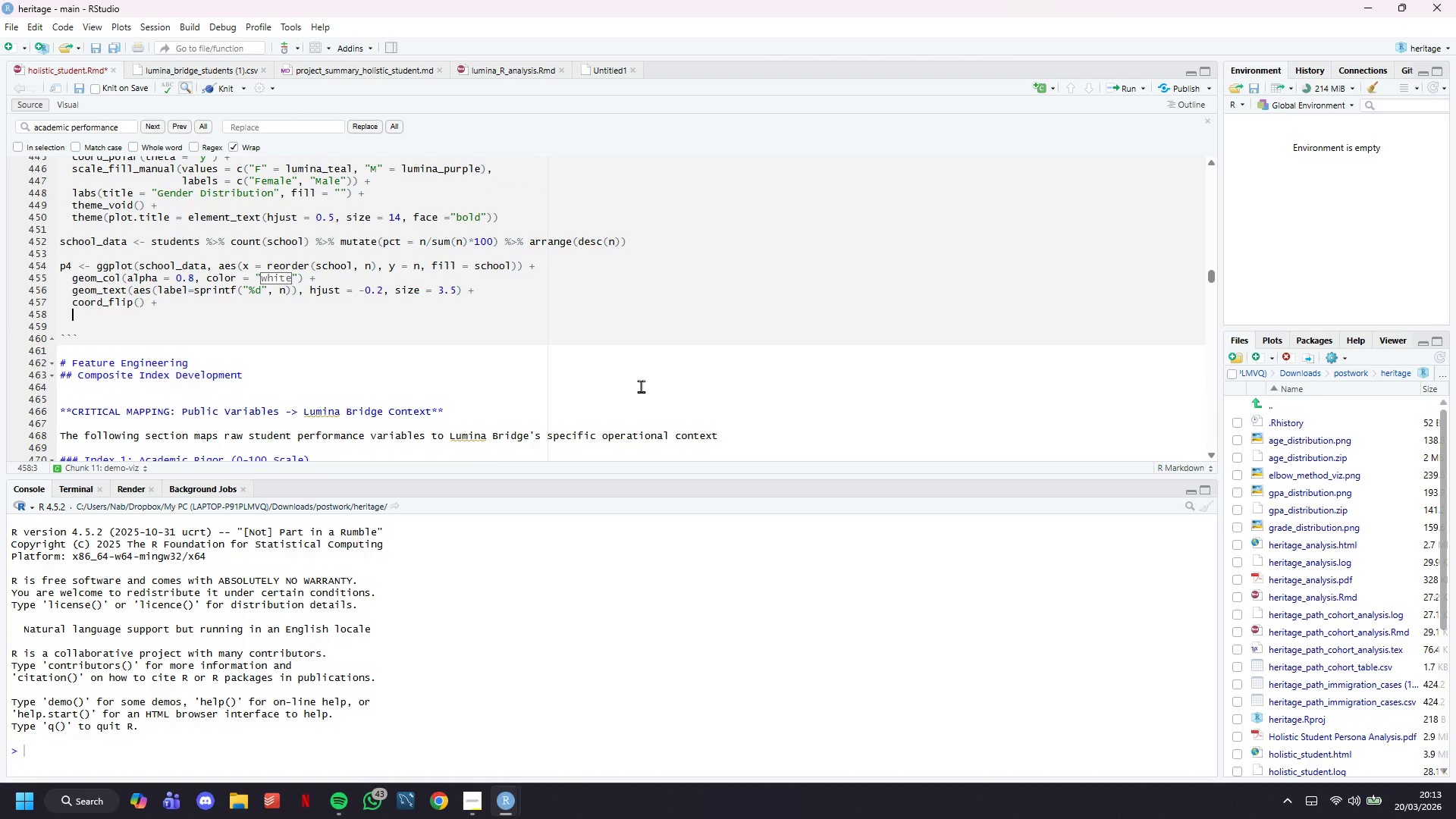 
type(scale_fill_brewer(palette = "Set3)
 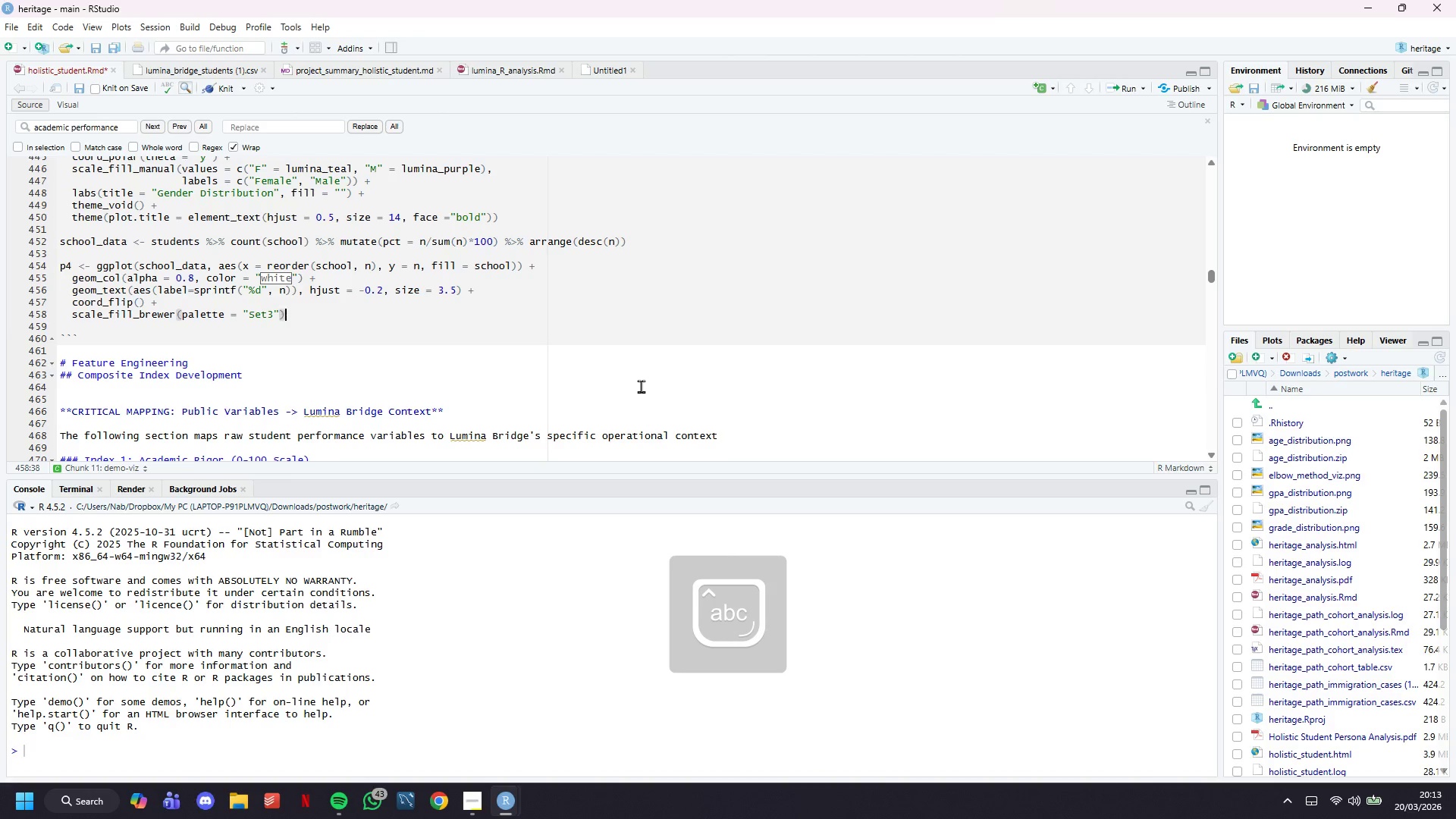 
 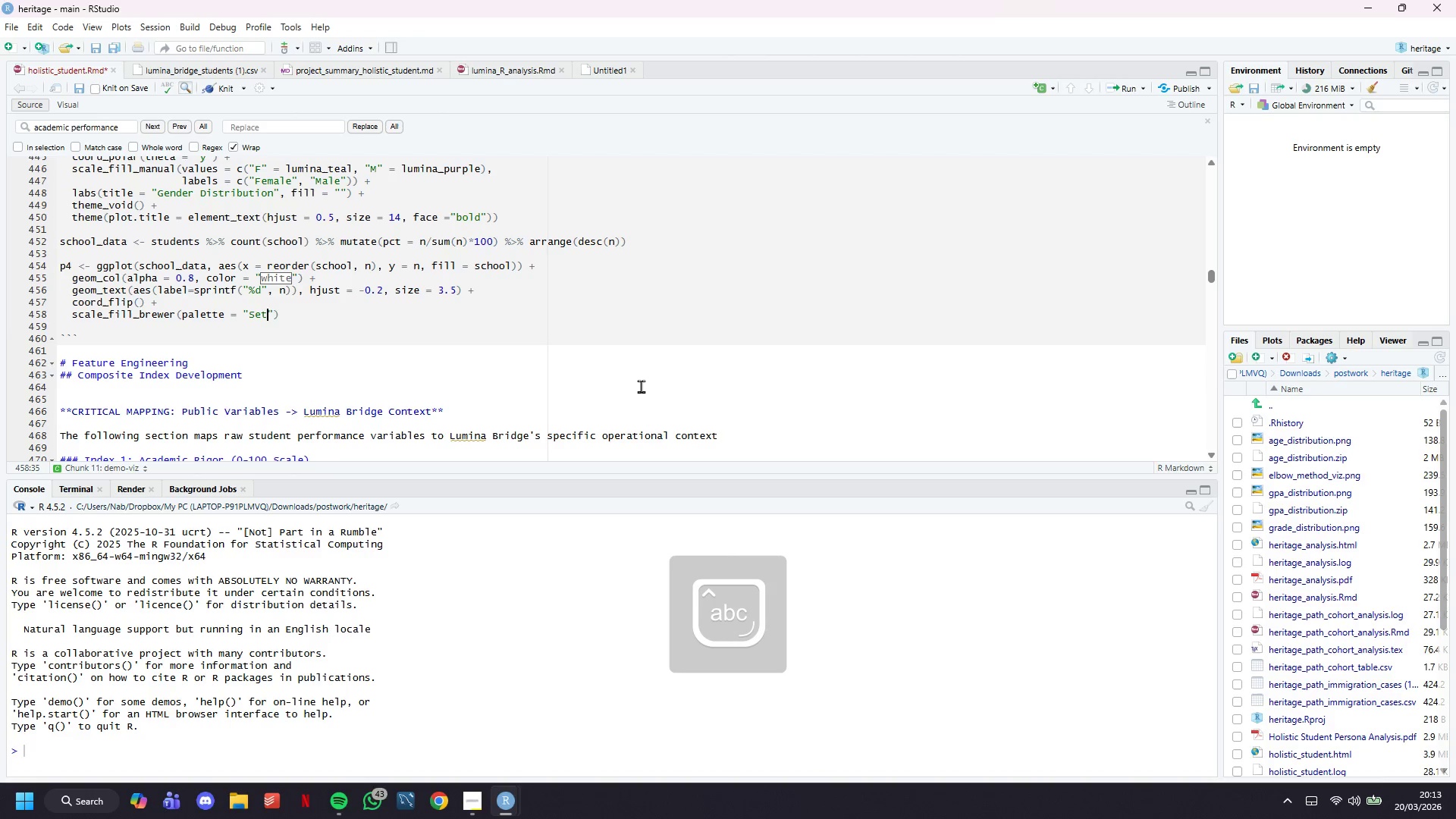 
key(ArrowRight)
 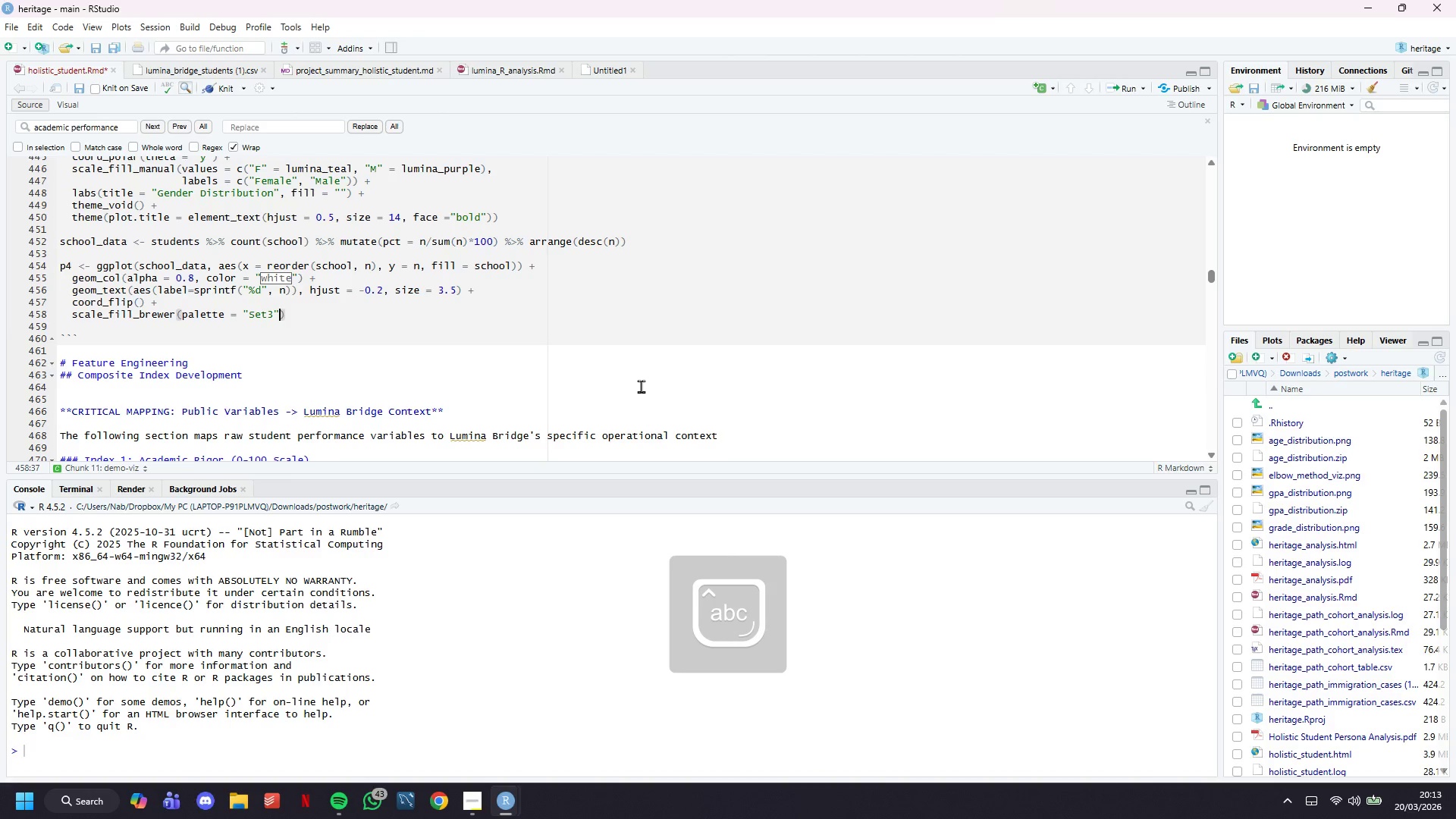 
key(ArrowRight)
 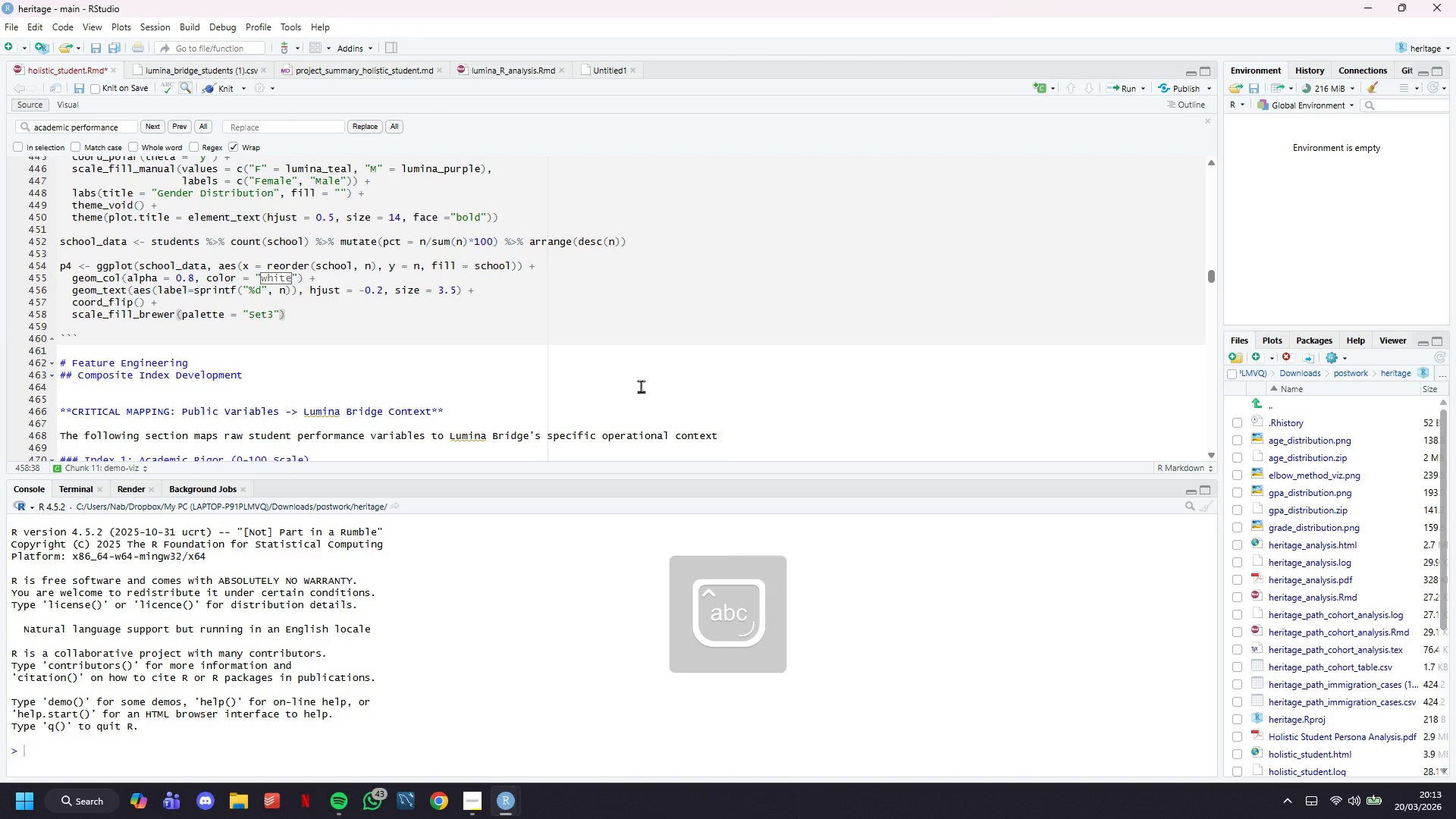 
key(Space)
 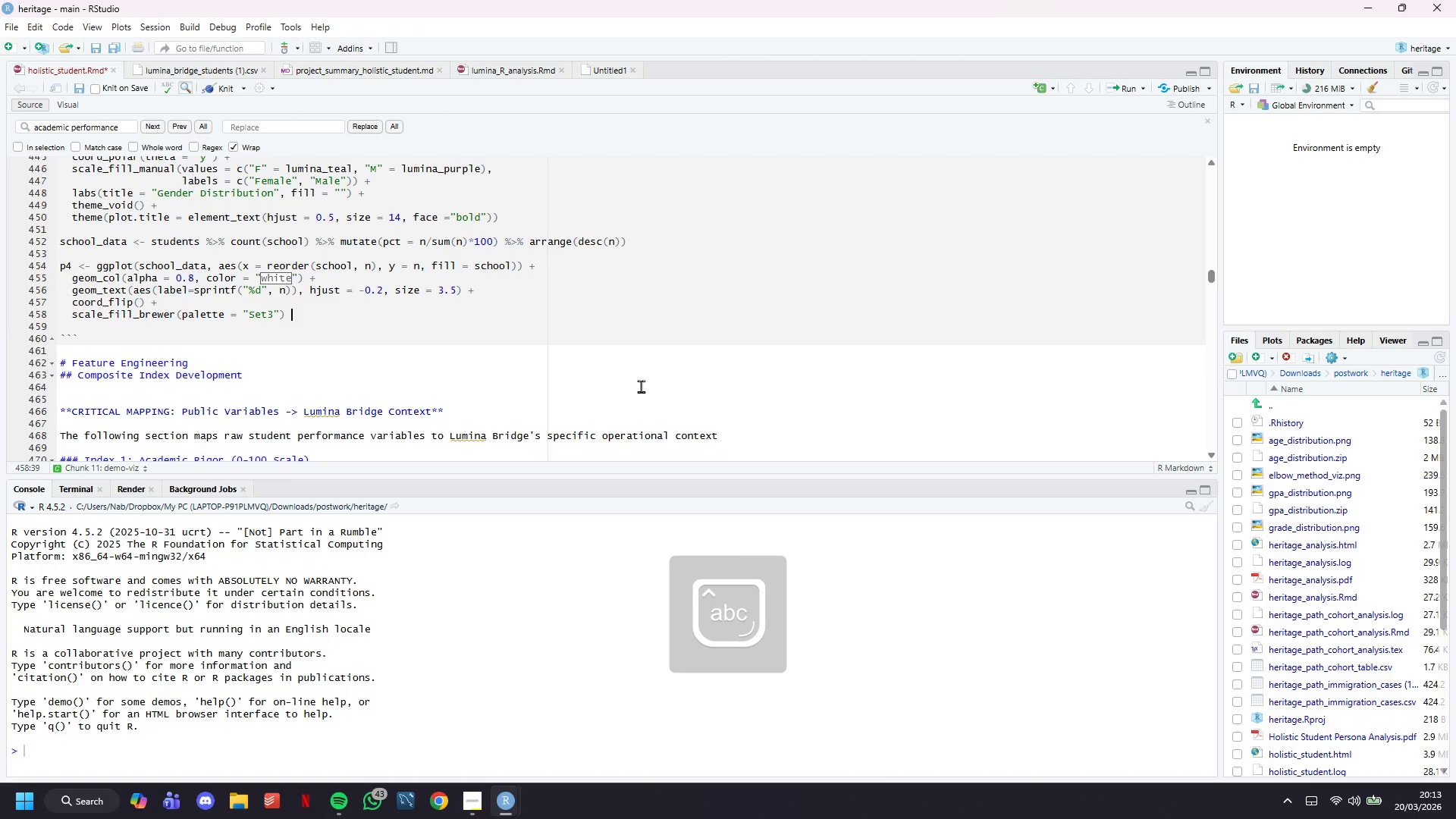 
key(Shift+Equal)
 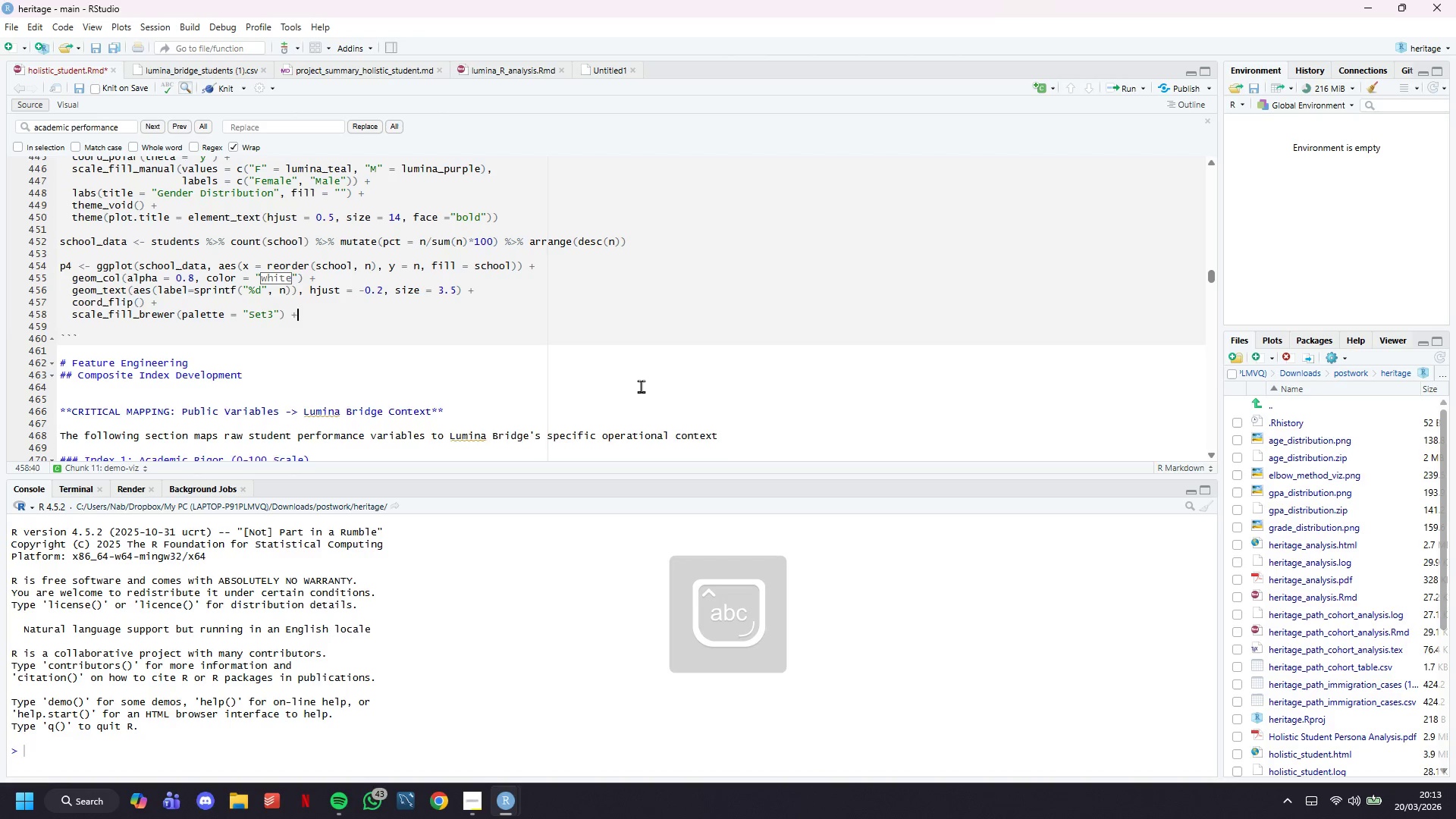 
key(Enter)
 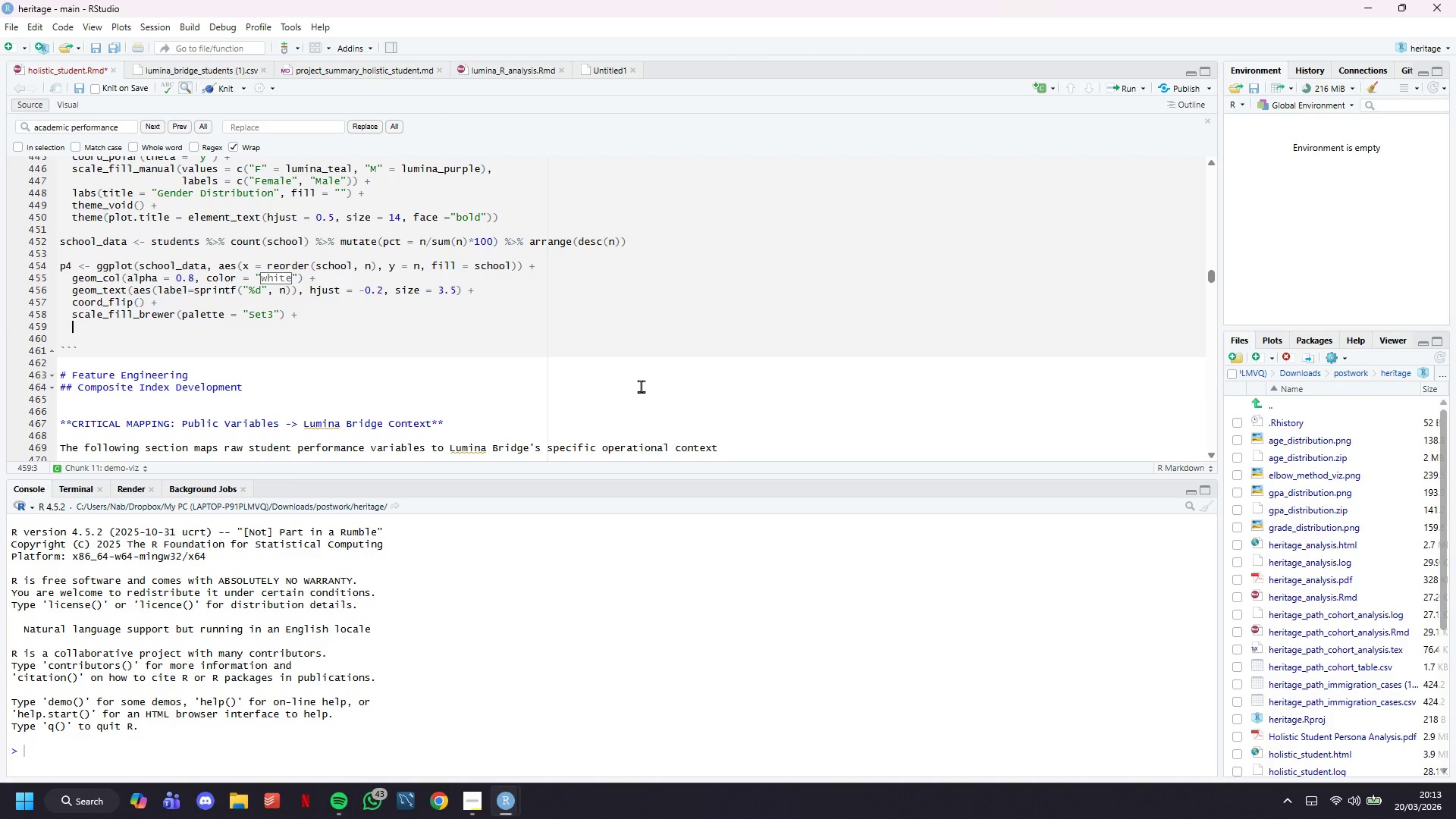 
type(labs()
 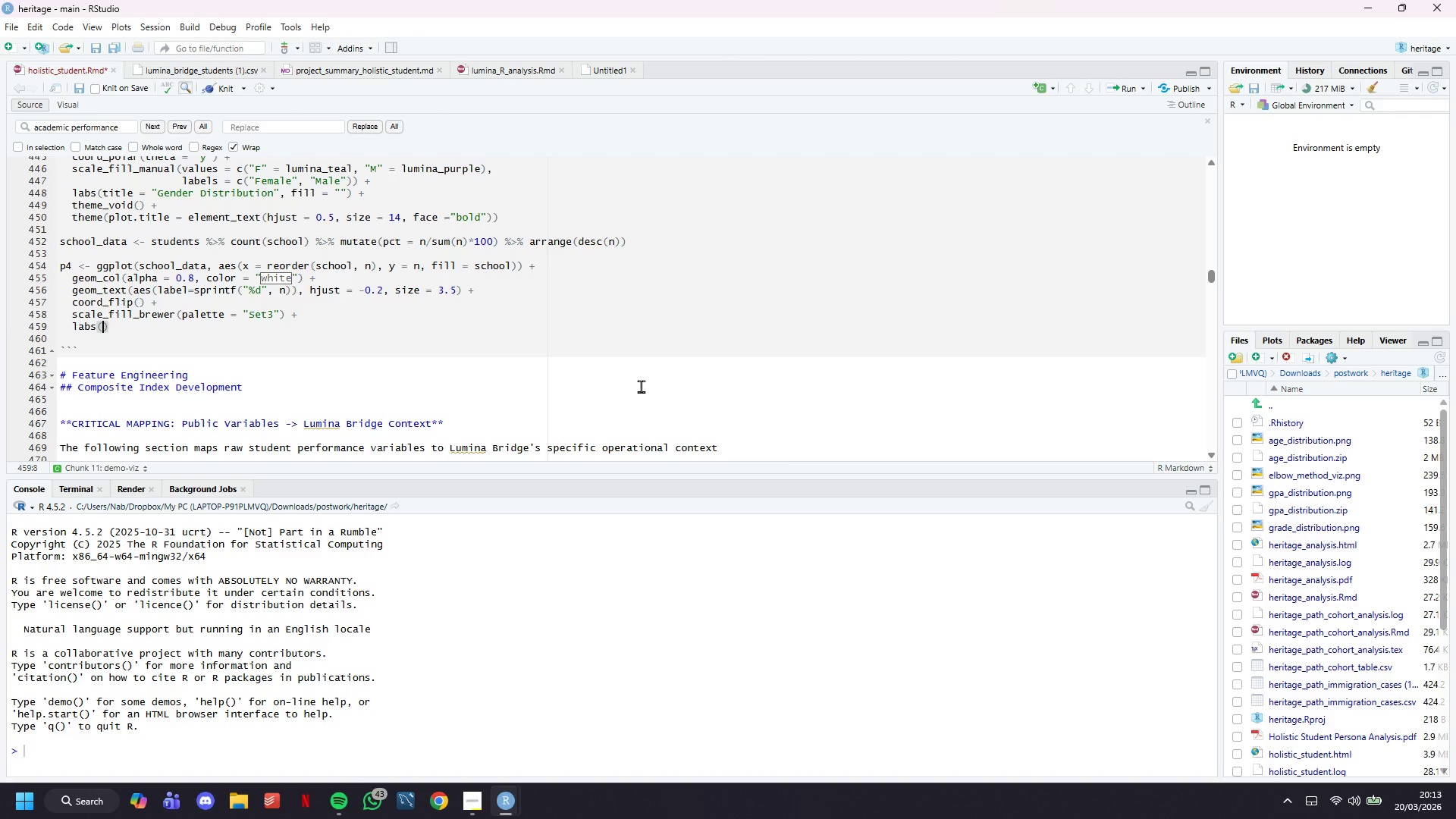 
type(tt)
key(Backspace)
type(itle = "School Distribution)
 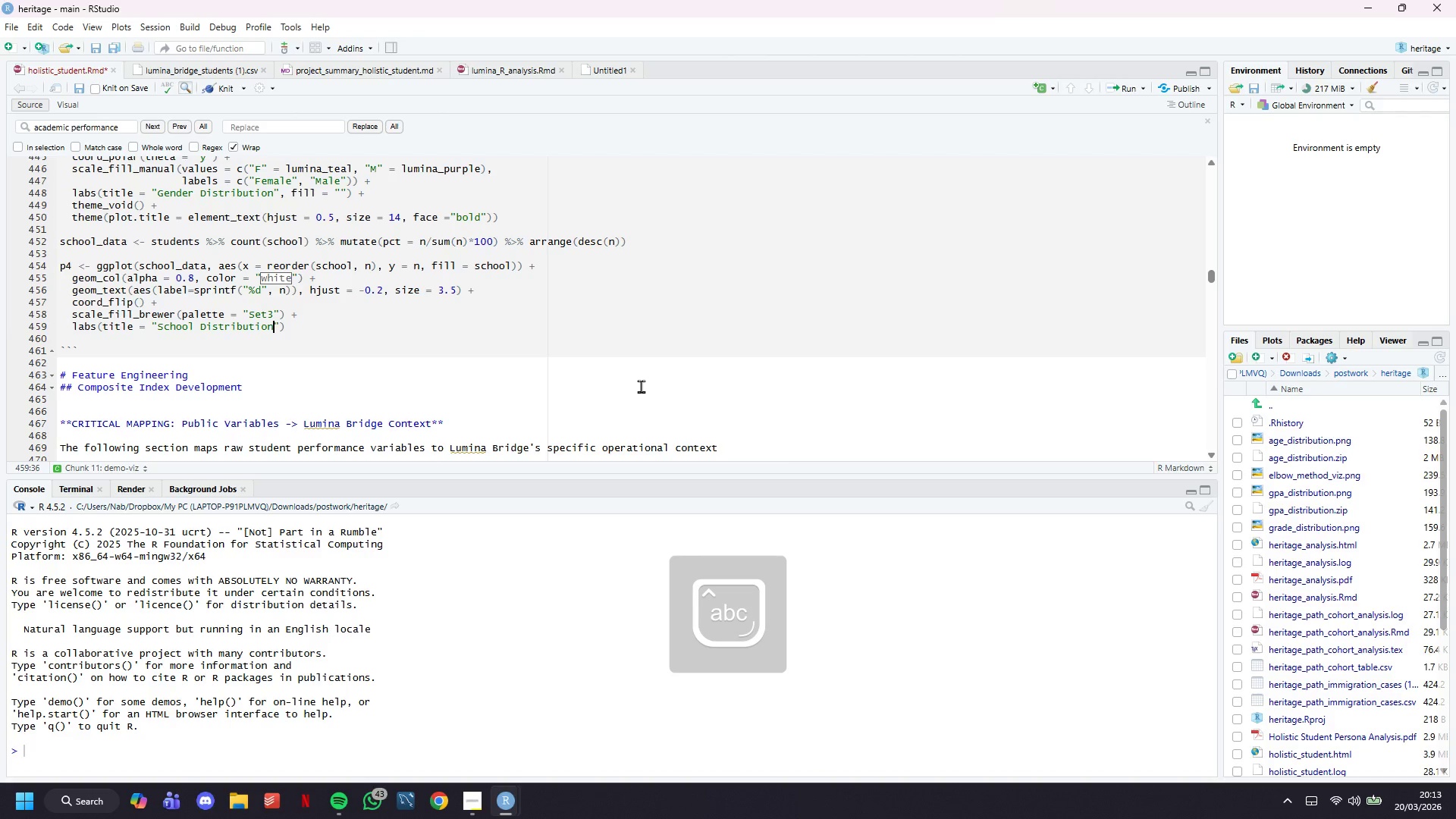 
key(ArrowRight)
 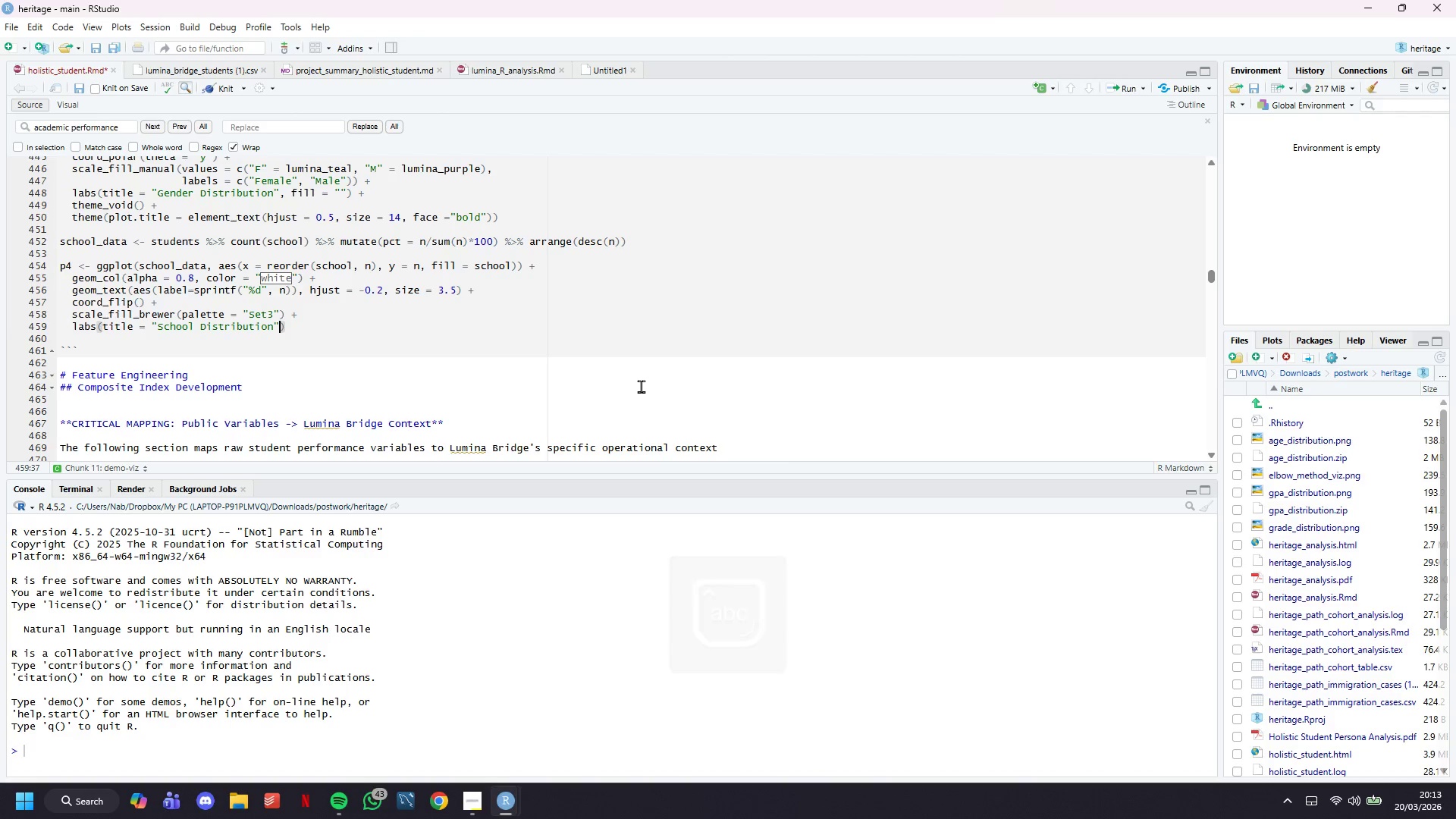 
type(, x = "School)
 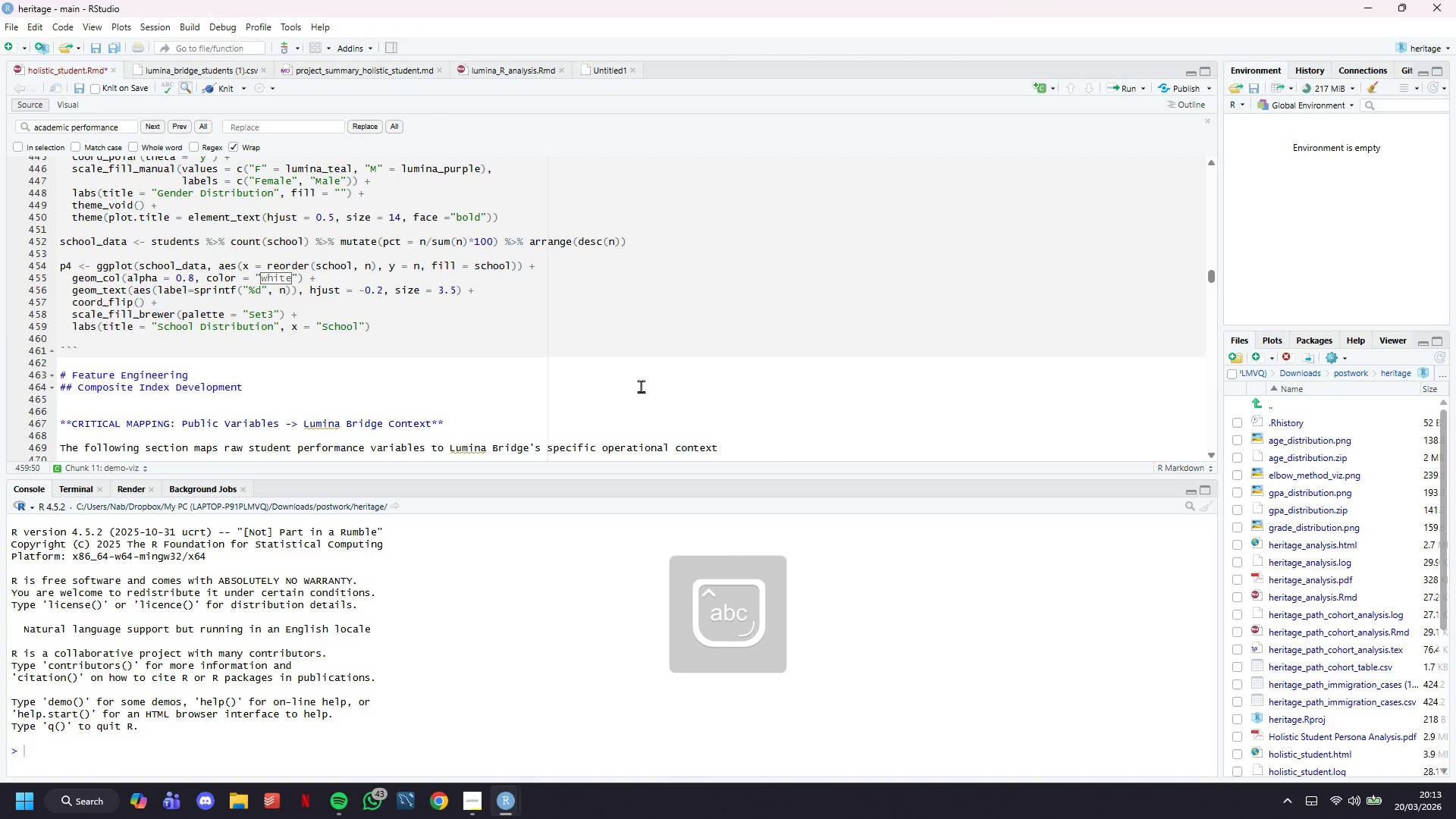 
key(ArrowRight)
 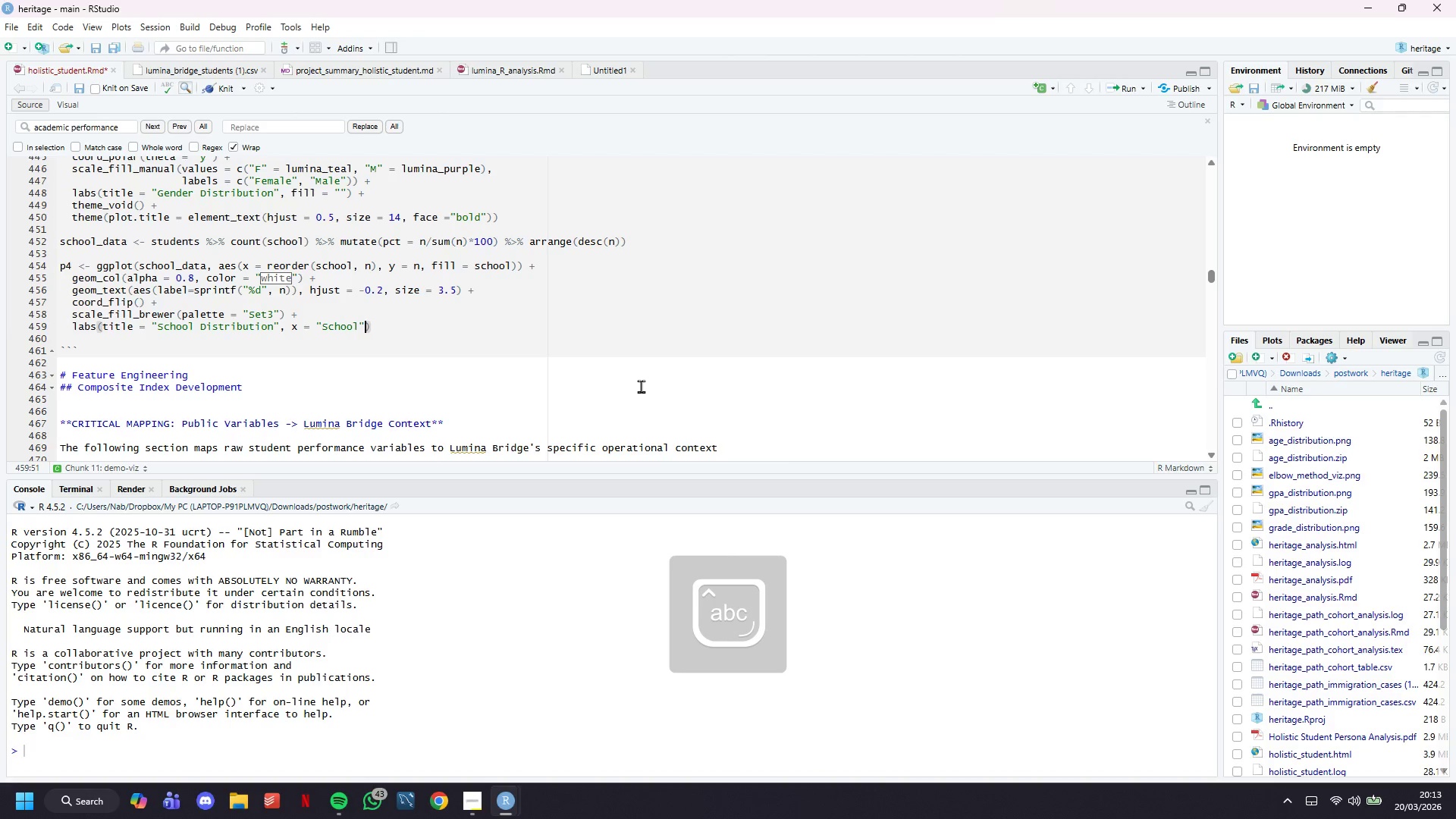 
type(, y = "Students)
 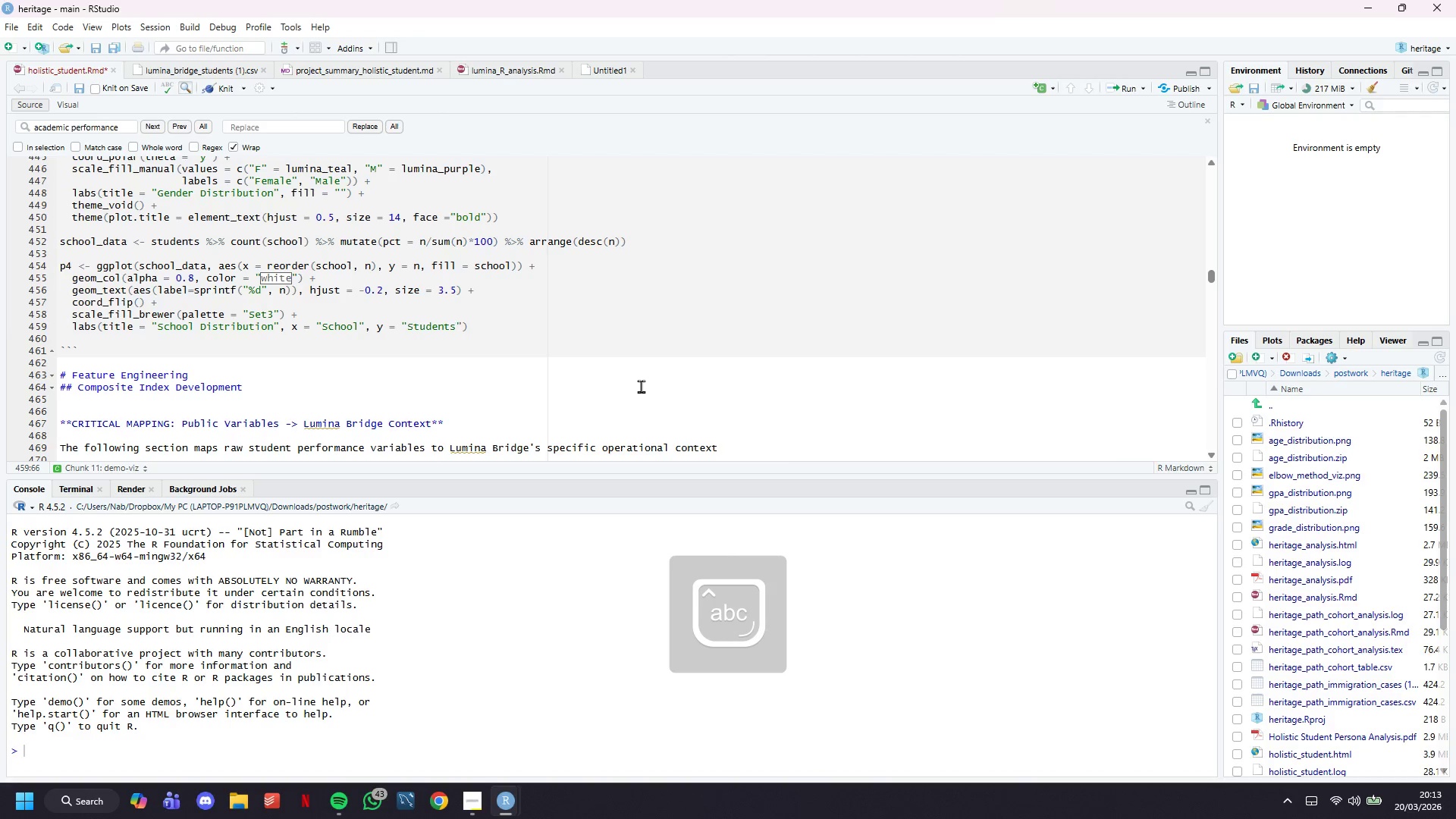 
key(ArrowRight)
 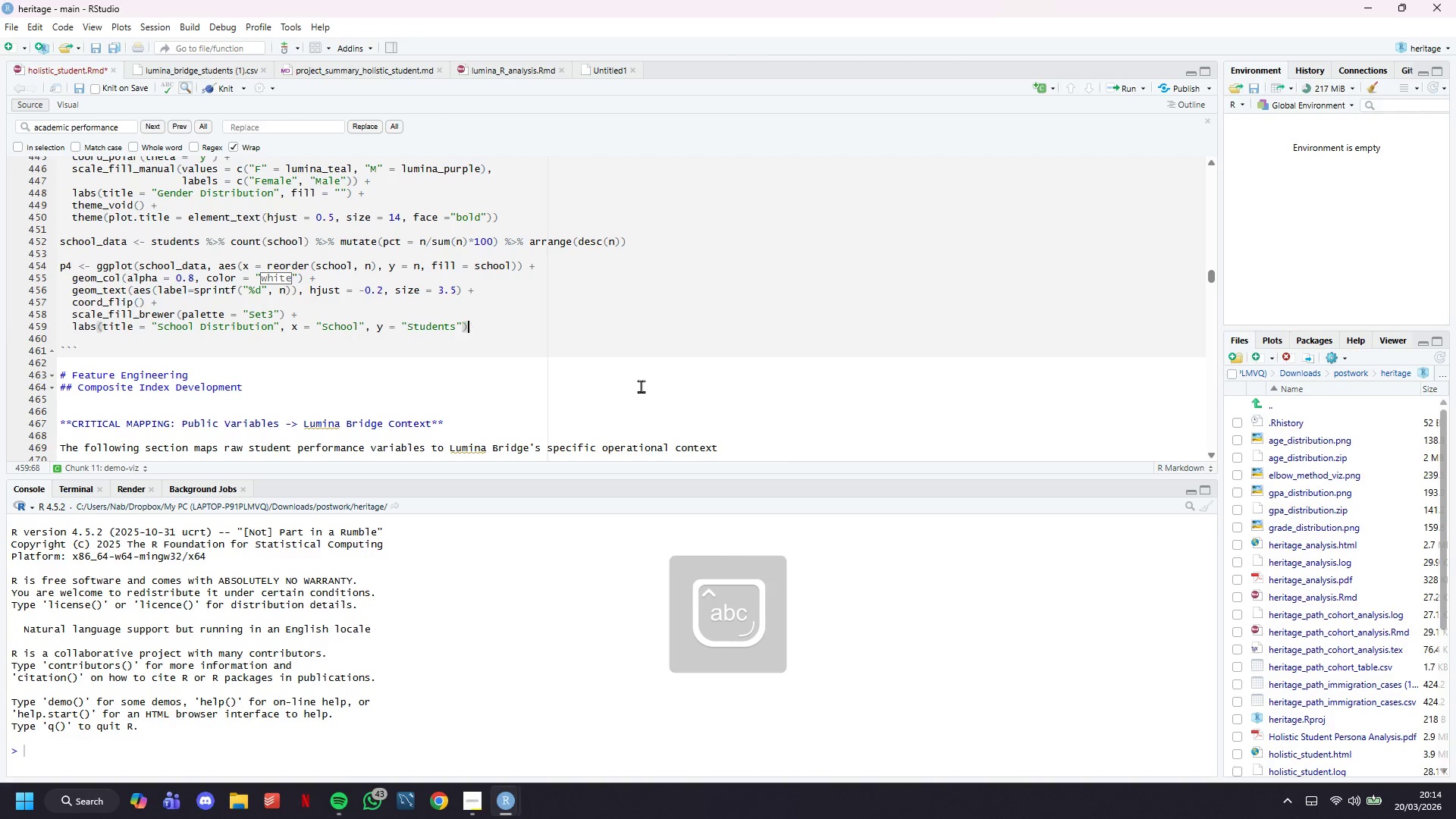 
key(ArrowRight)
 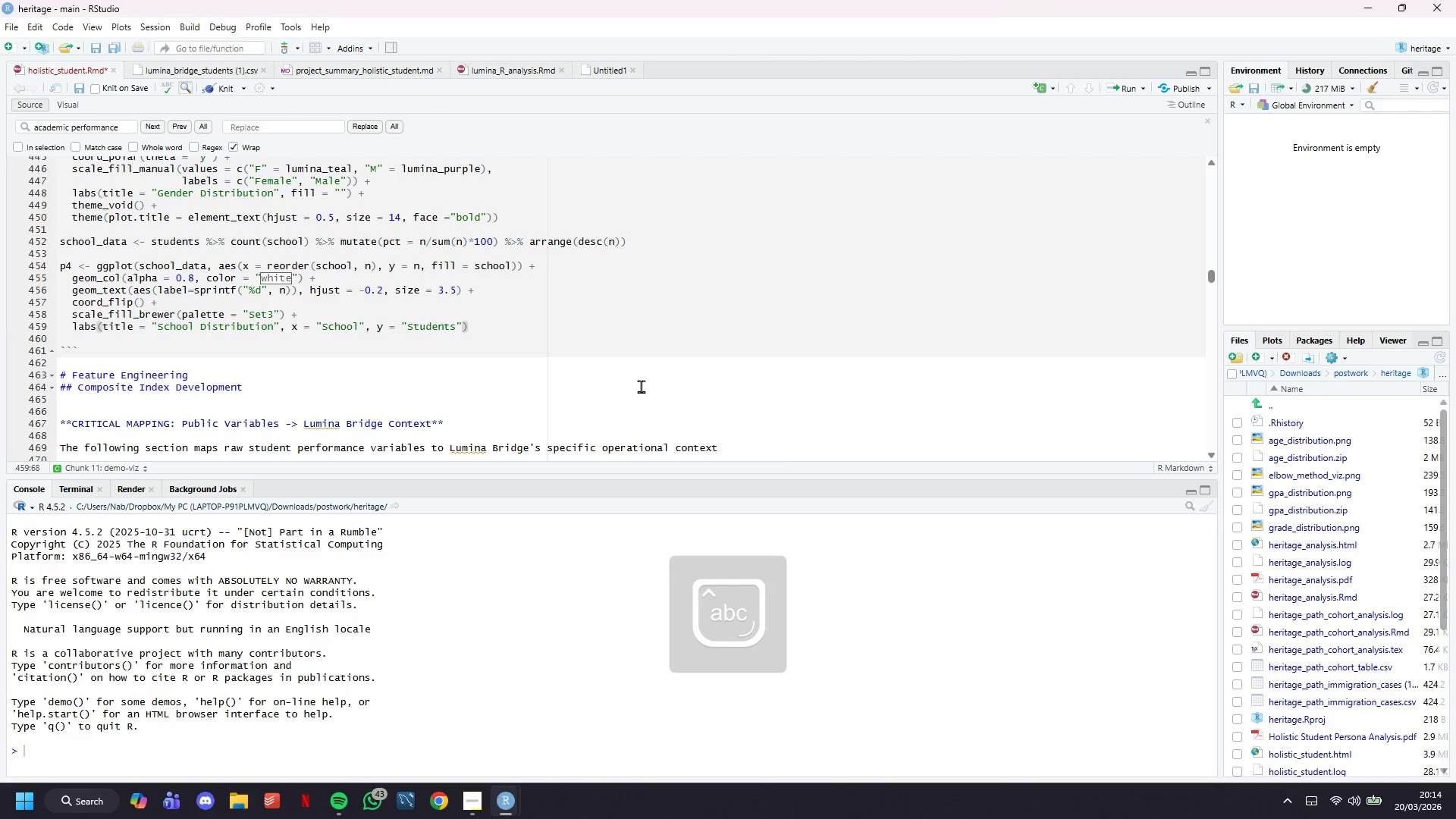 
key(Space)
 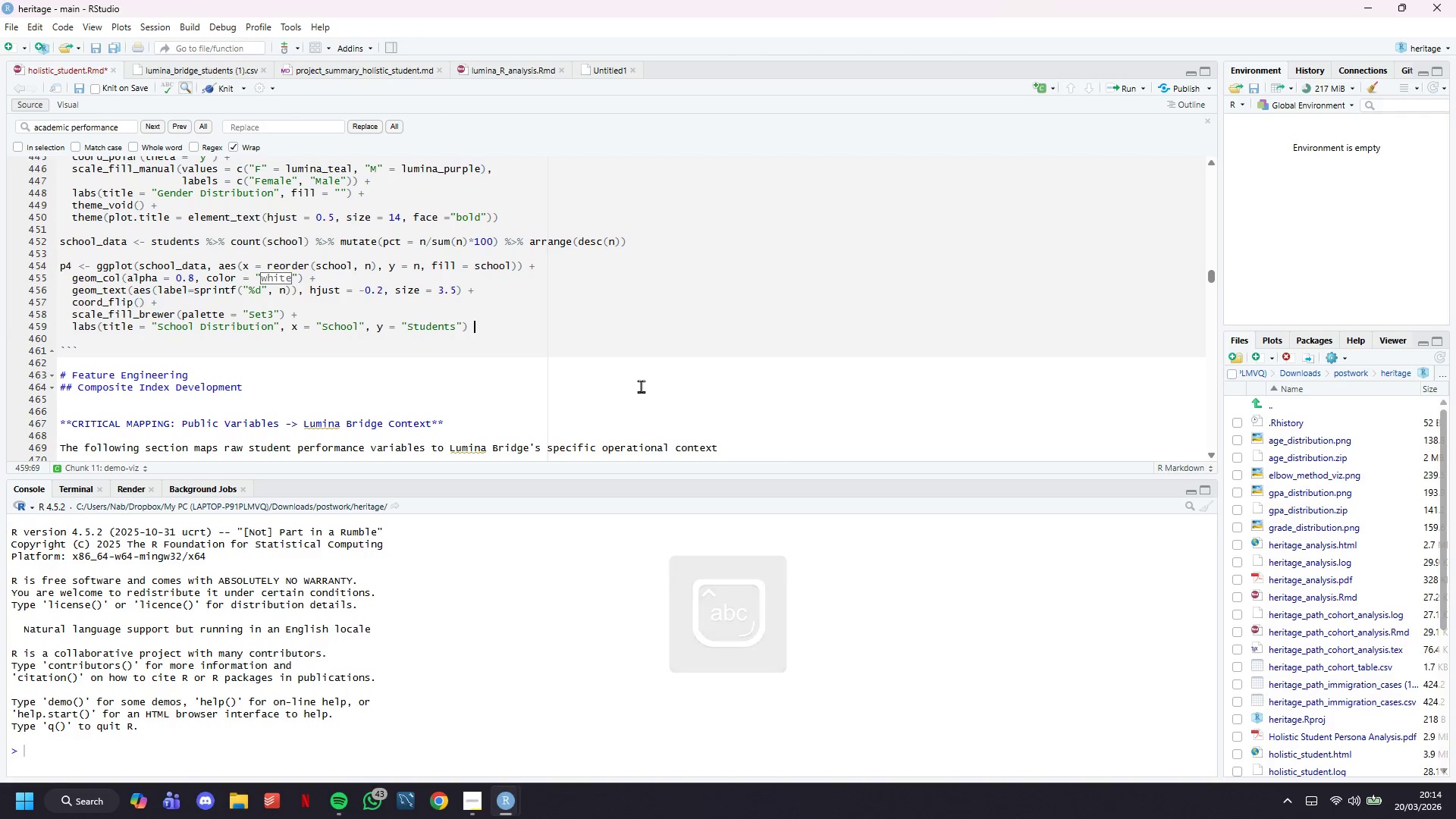 
key(Shift+Equal)
 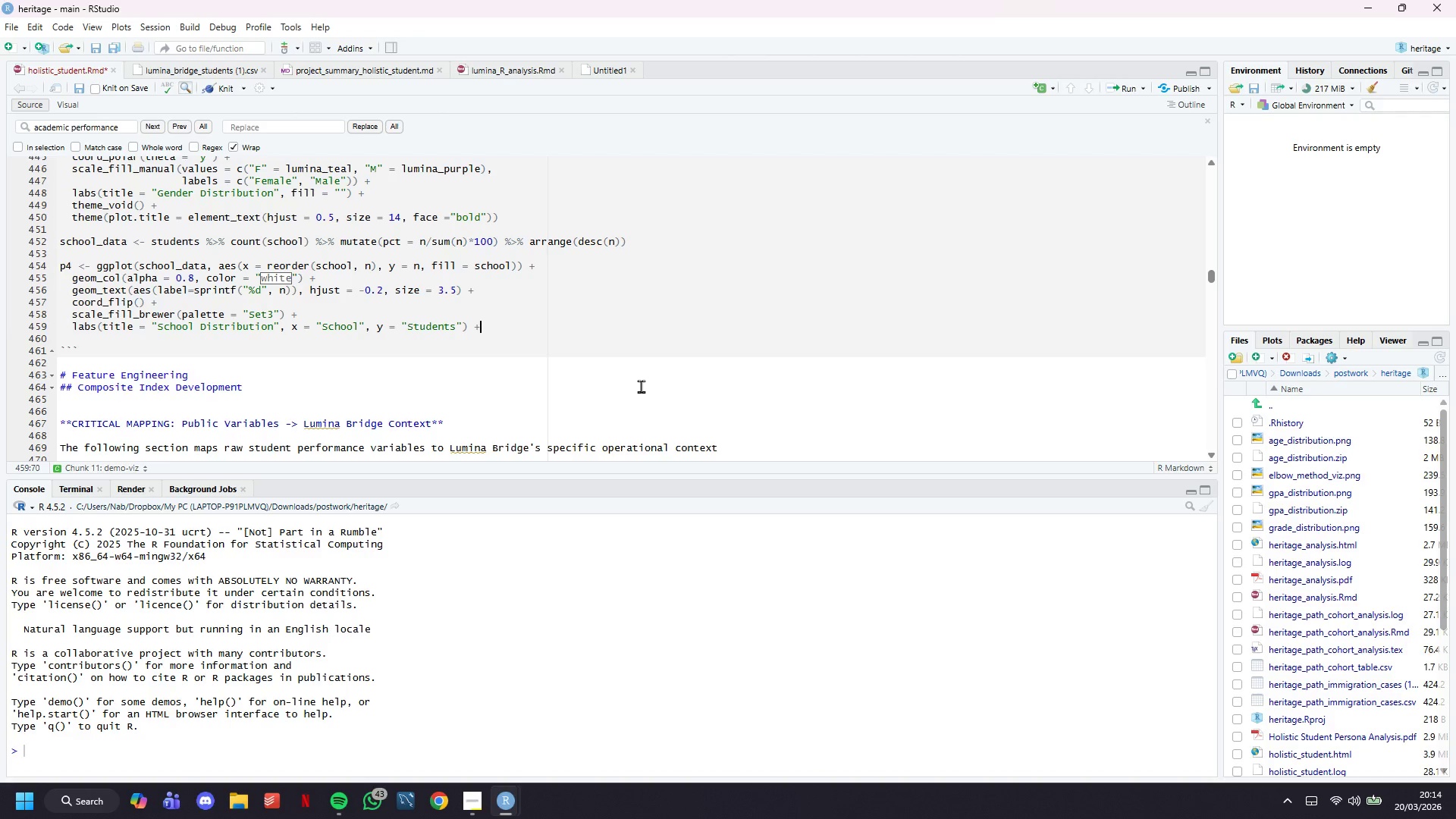 
key(Enter)
 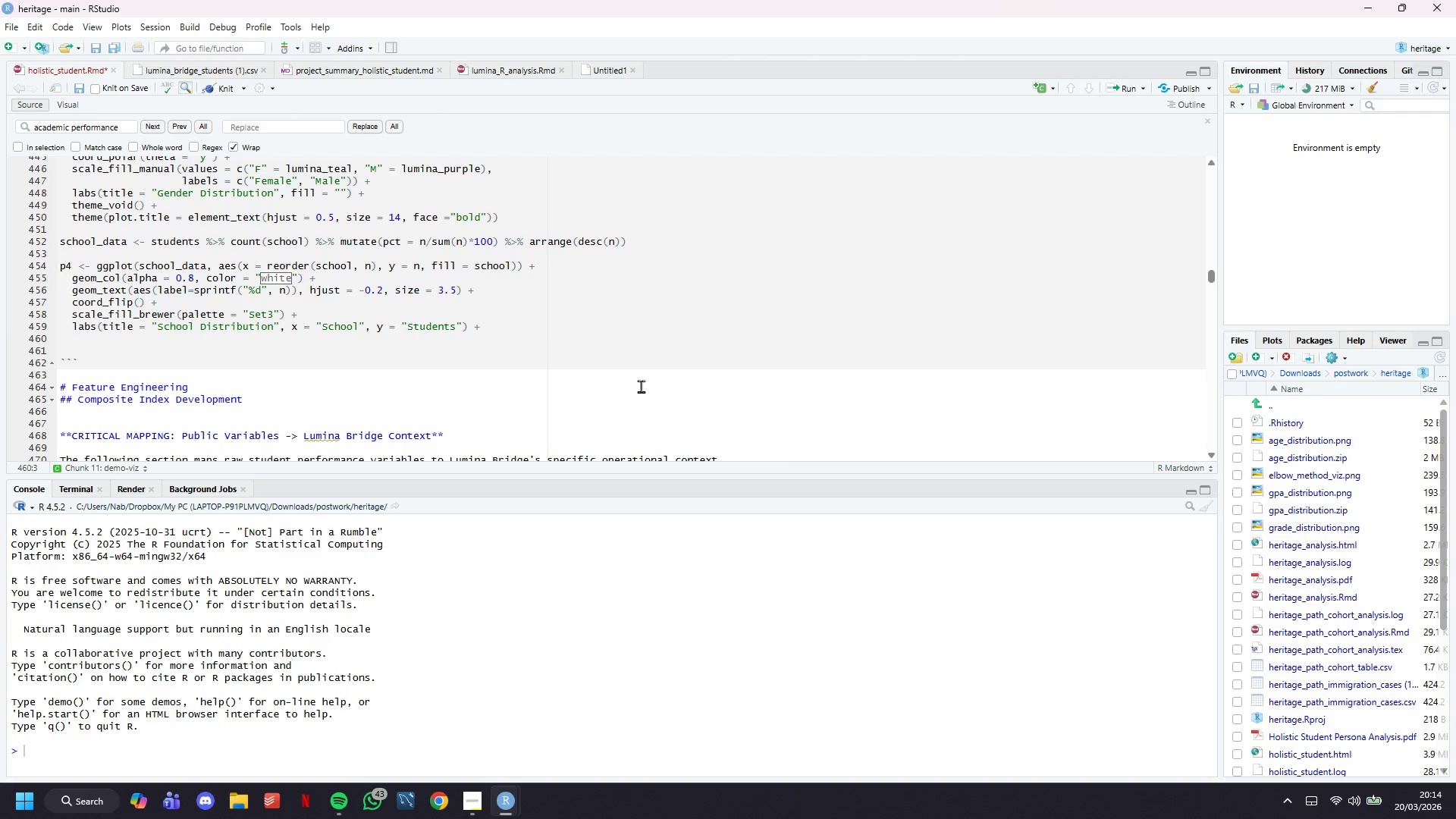 
type(theme_lumina()
 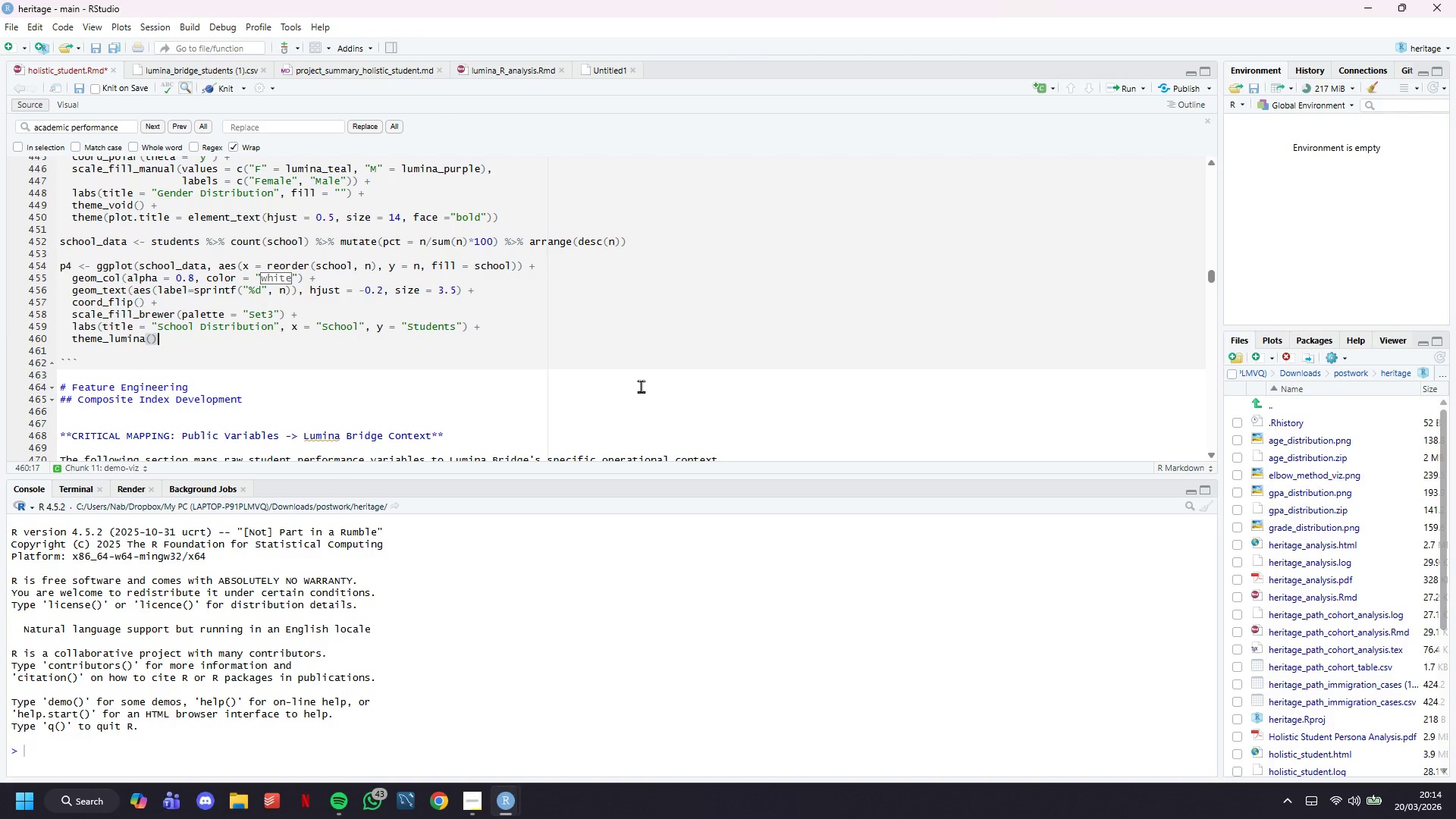 
 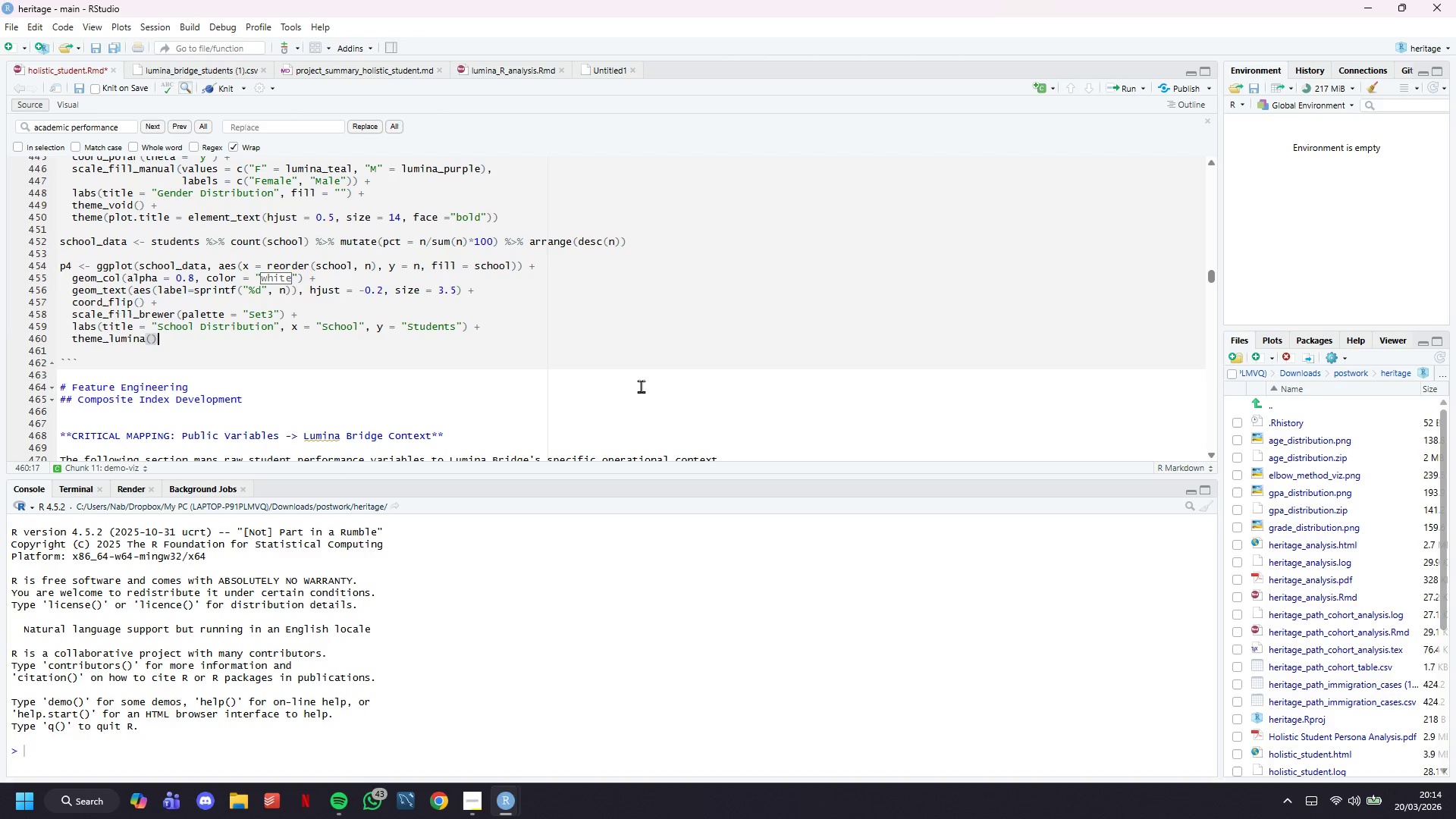 
key(ArrowRight)
 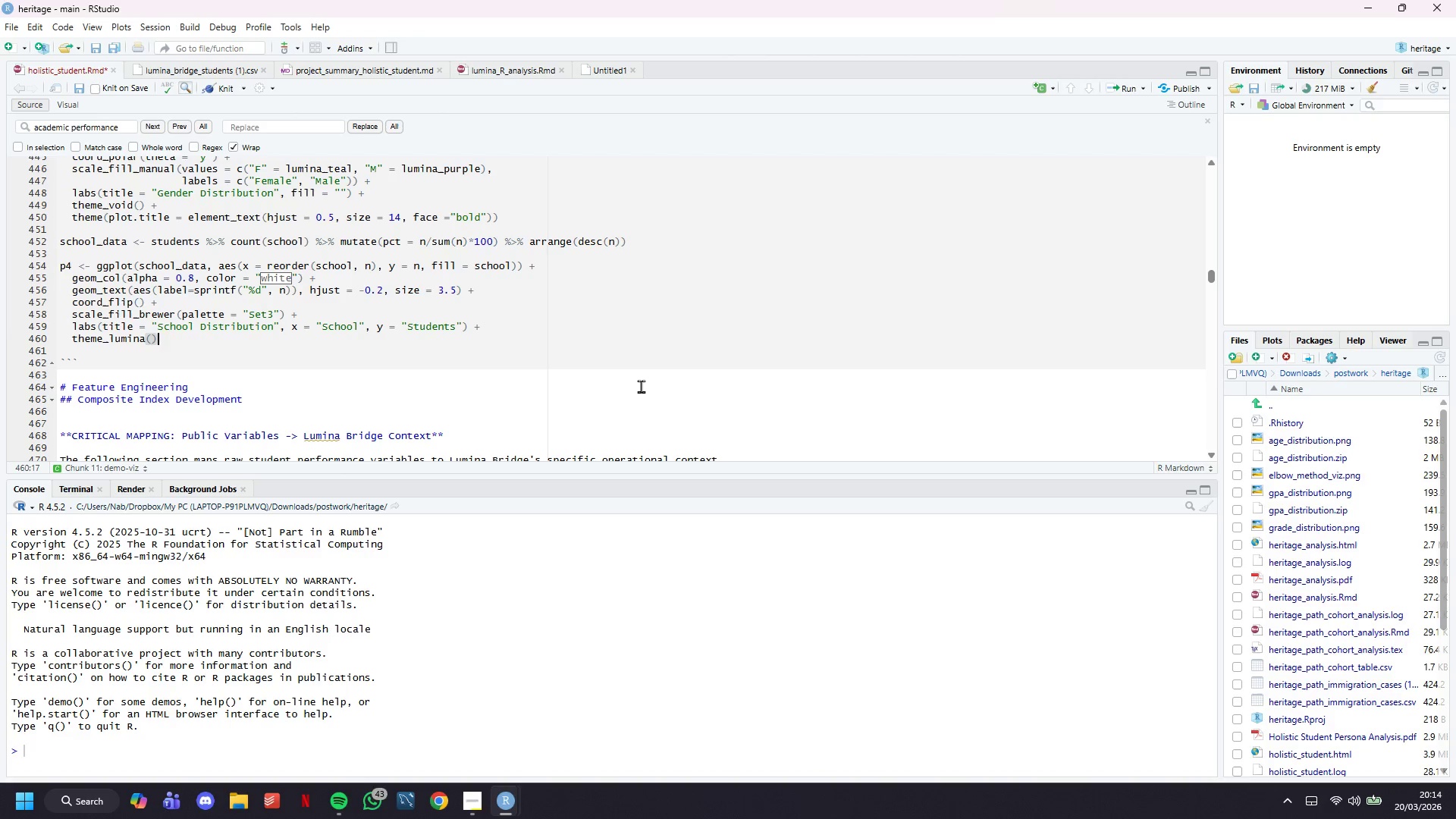 
key(Space)
 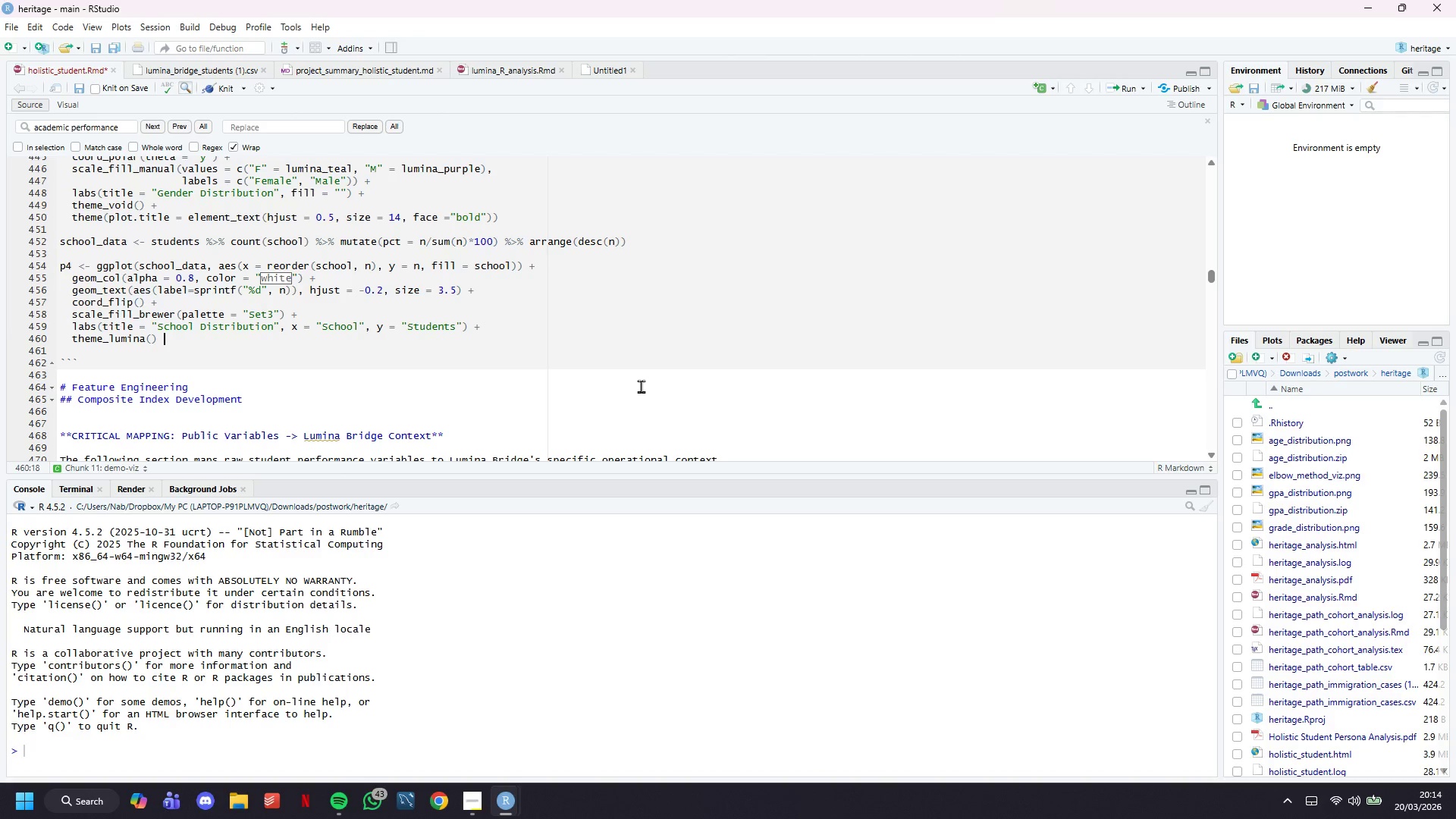 
key(Shift+Equal)
 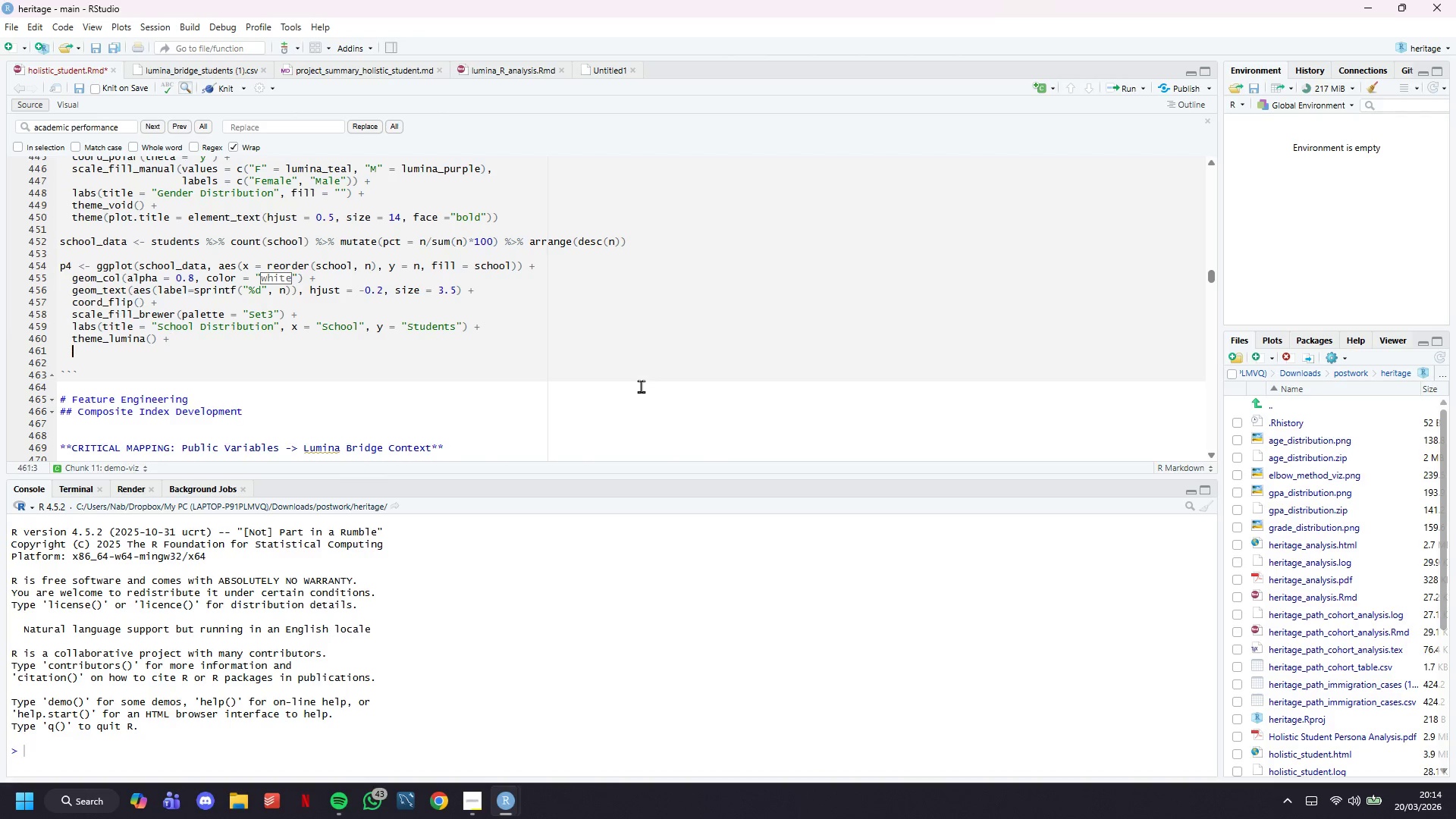 
key(Enter)
 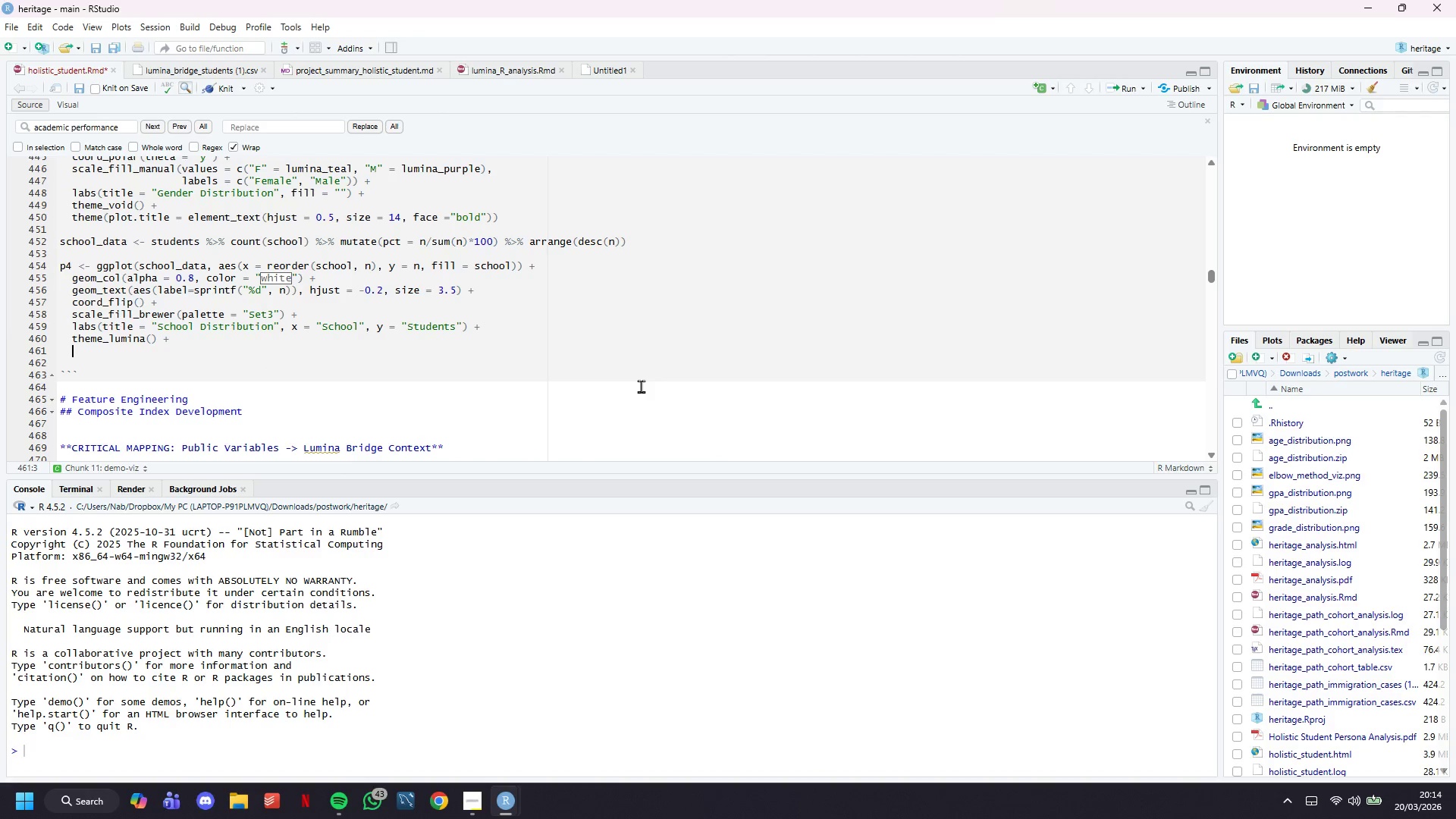 
type(theme(legend.position = "none)
 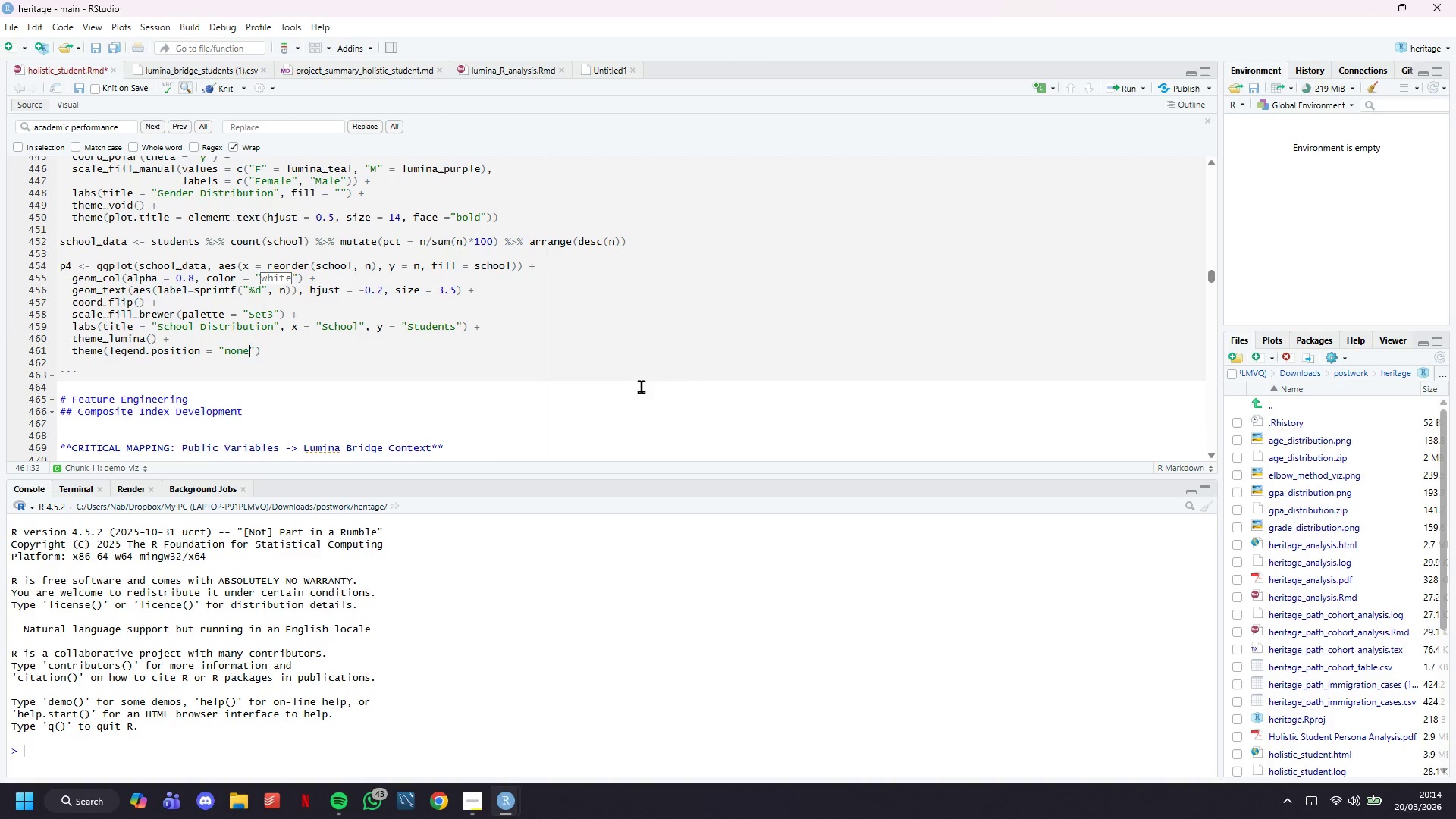 
key(ArrowRight)
 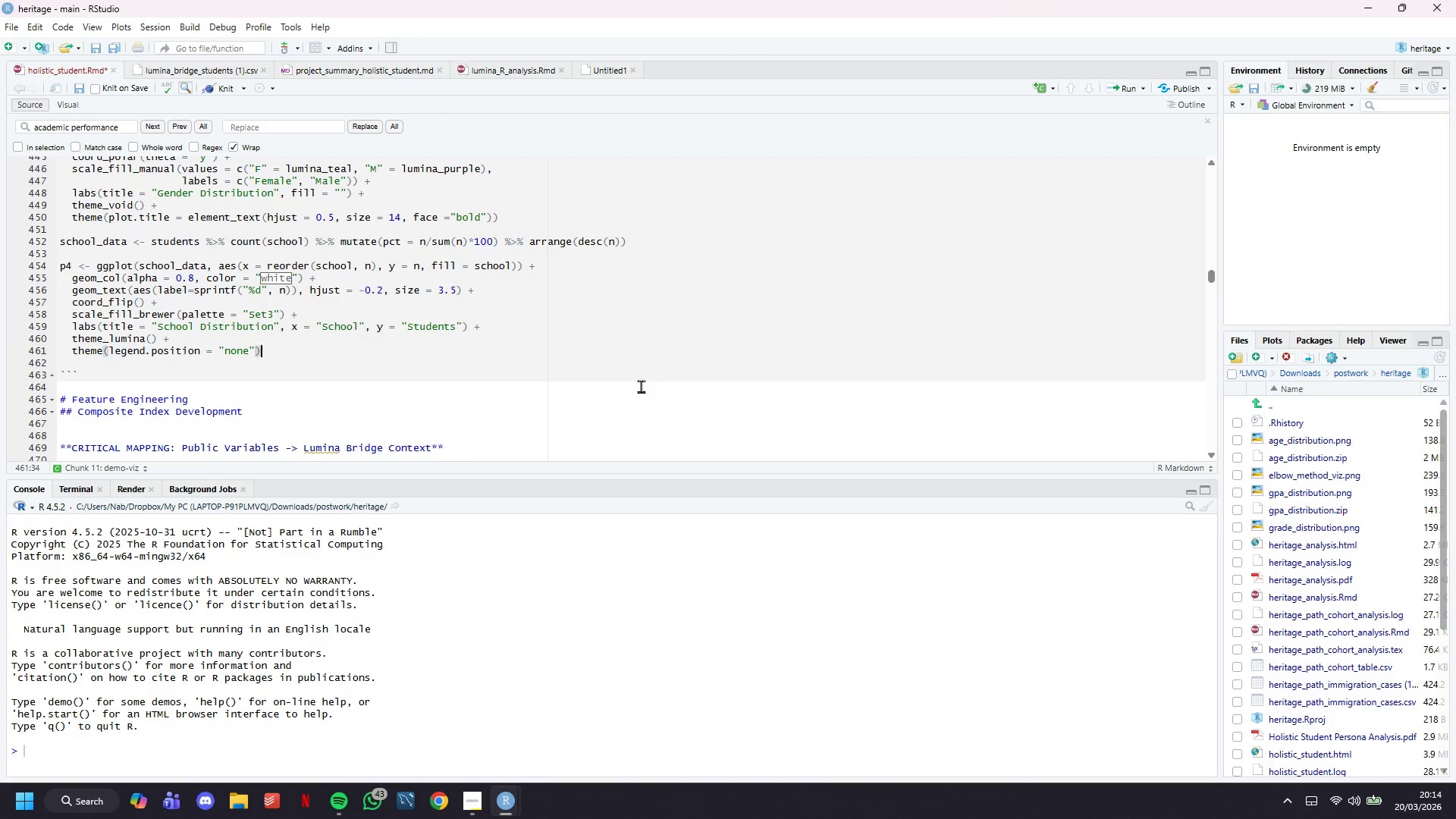 
key(ArrowRight)
 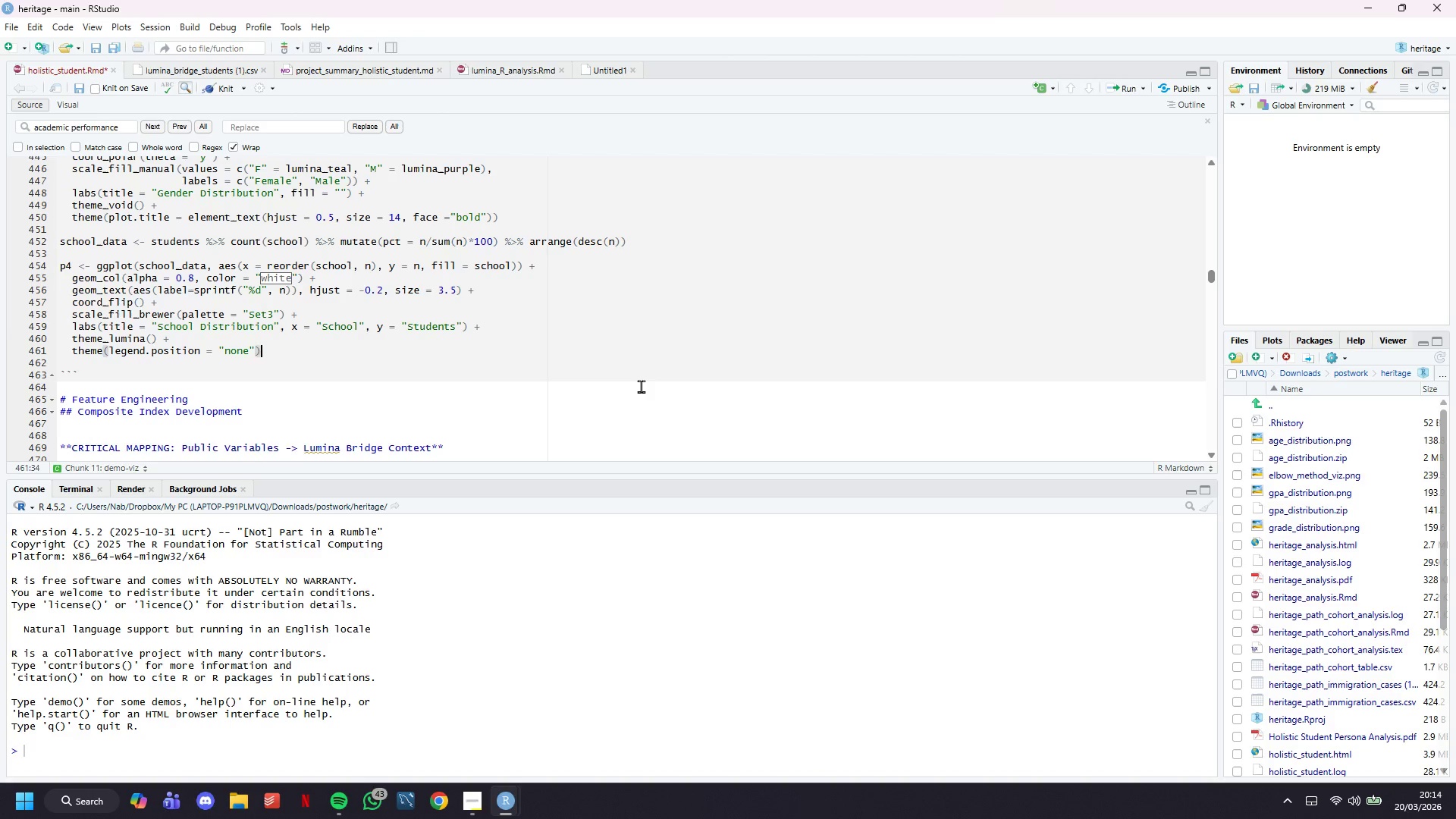 
key(Enter)
 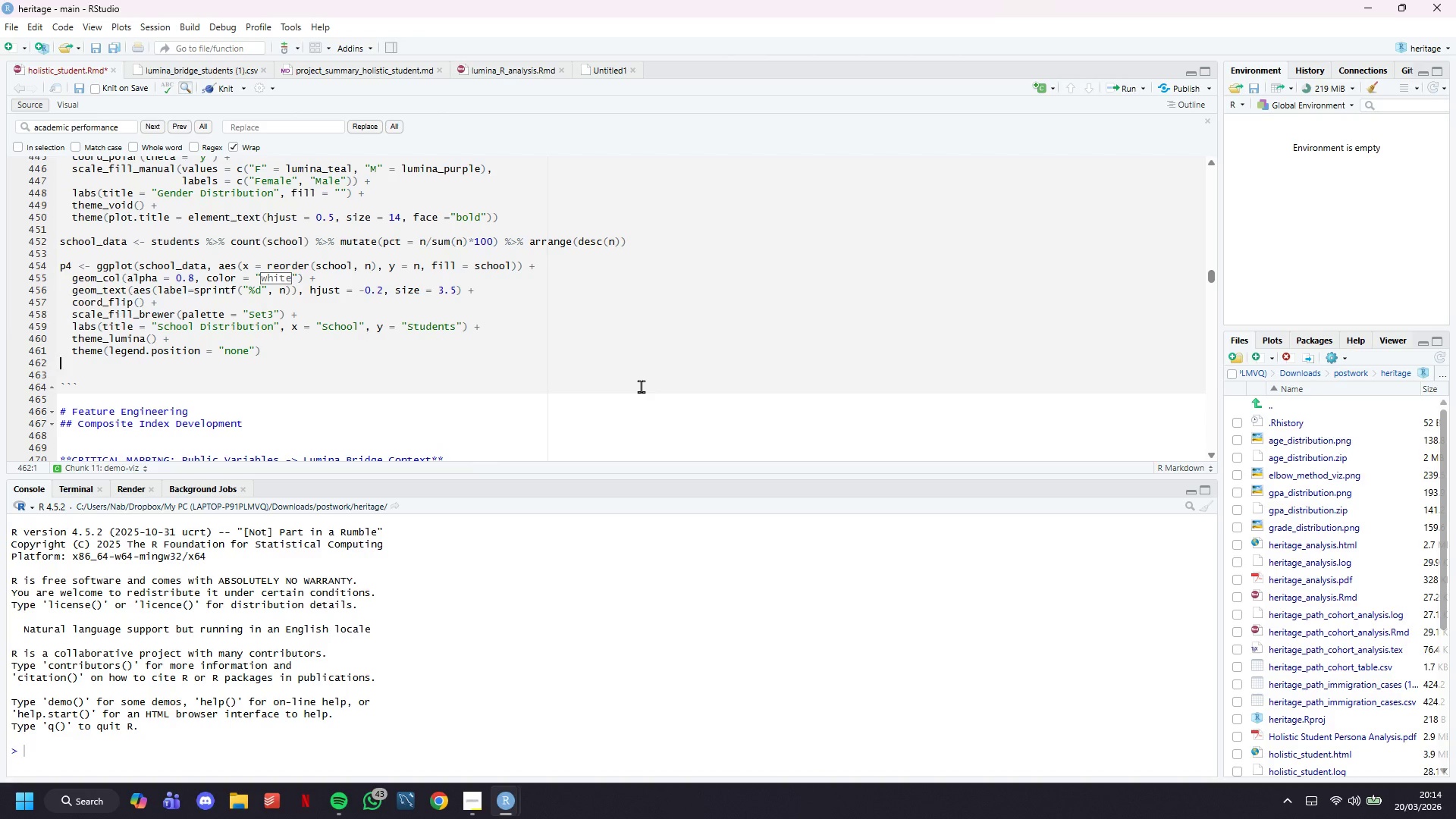 
key(Enter)
 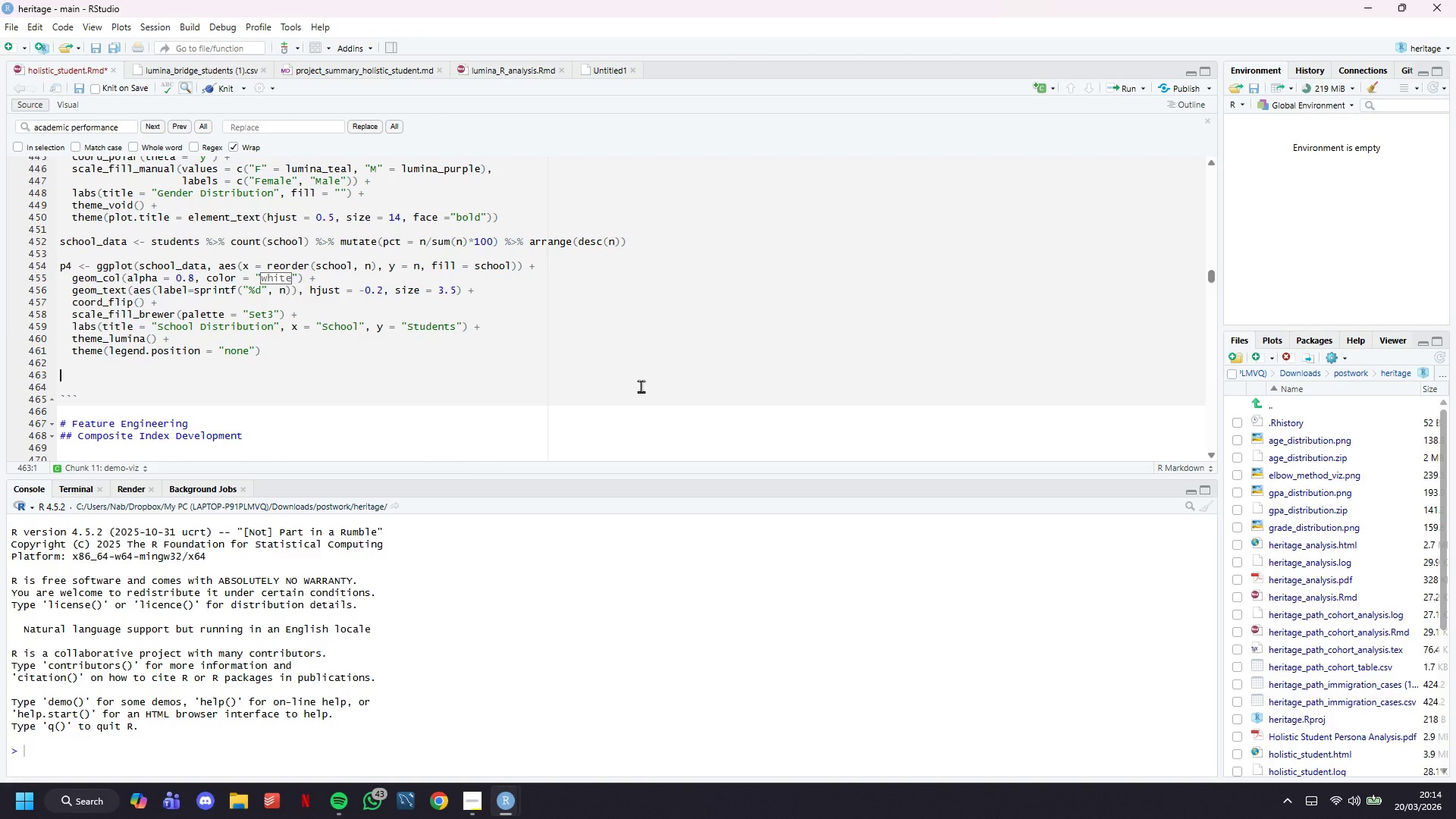 
type(grid.arrange(p1, p2, p3, p4, ncol = 2, nrow = 2)
 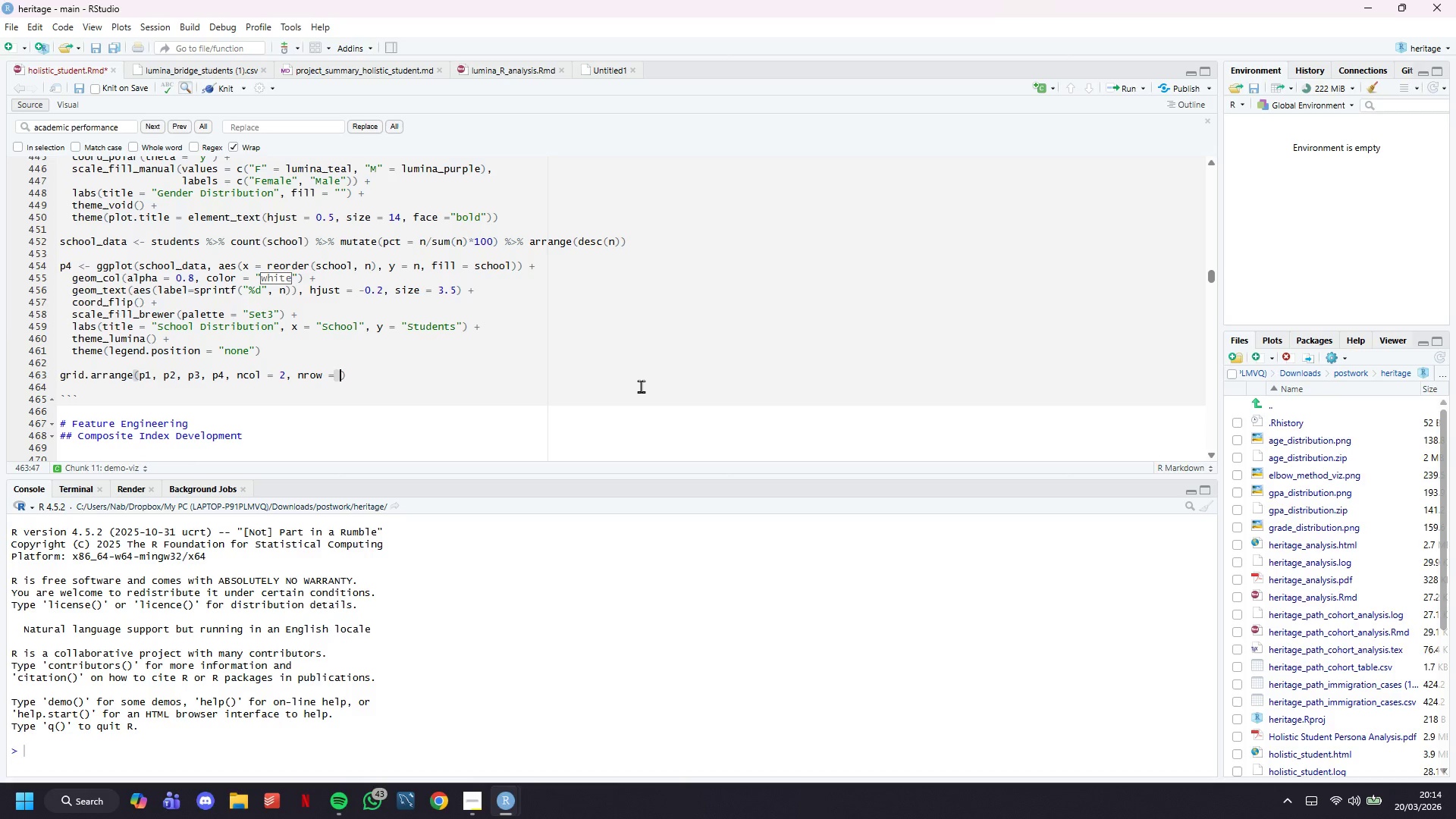 
key(ArrowRight)
 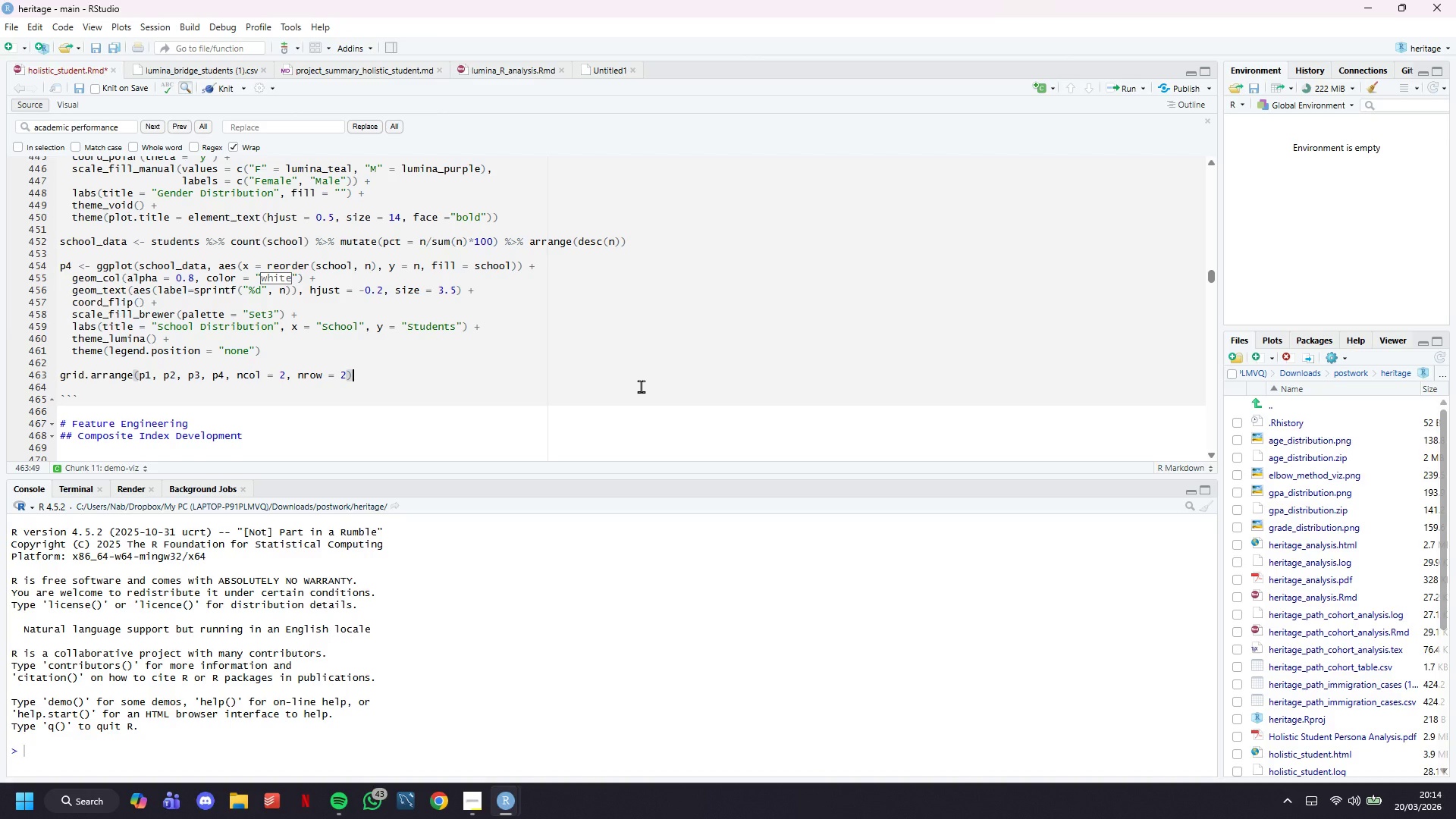 
key(ArrowDown)
 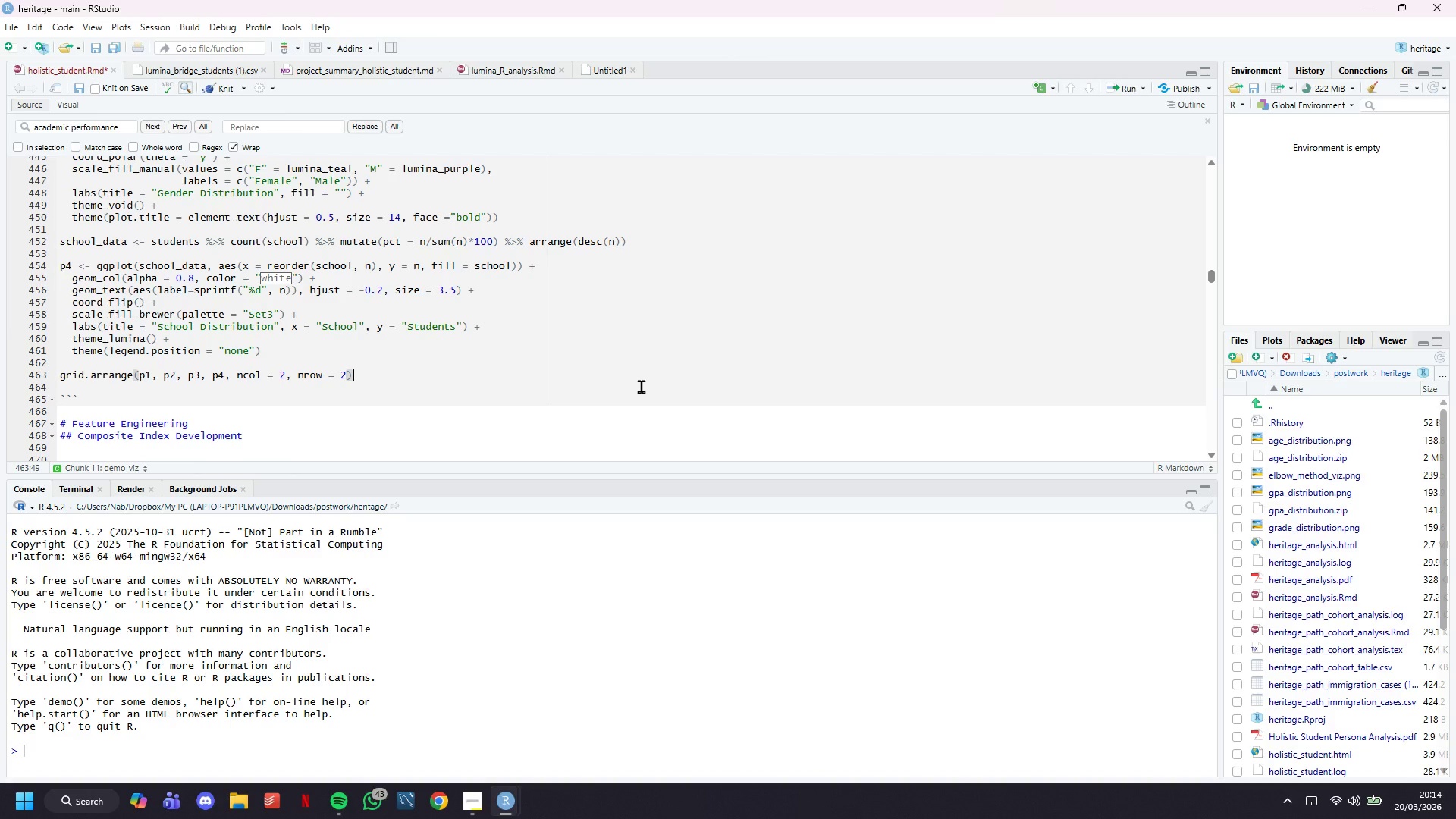 
key(ArrowDown)
 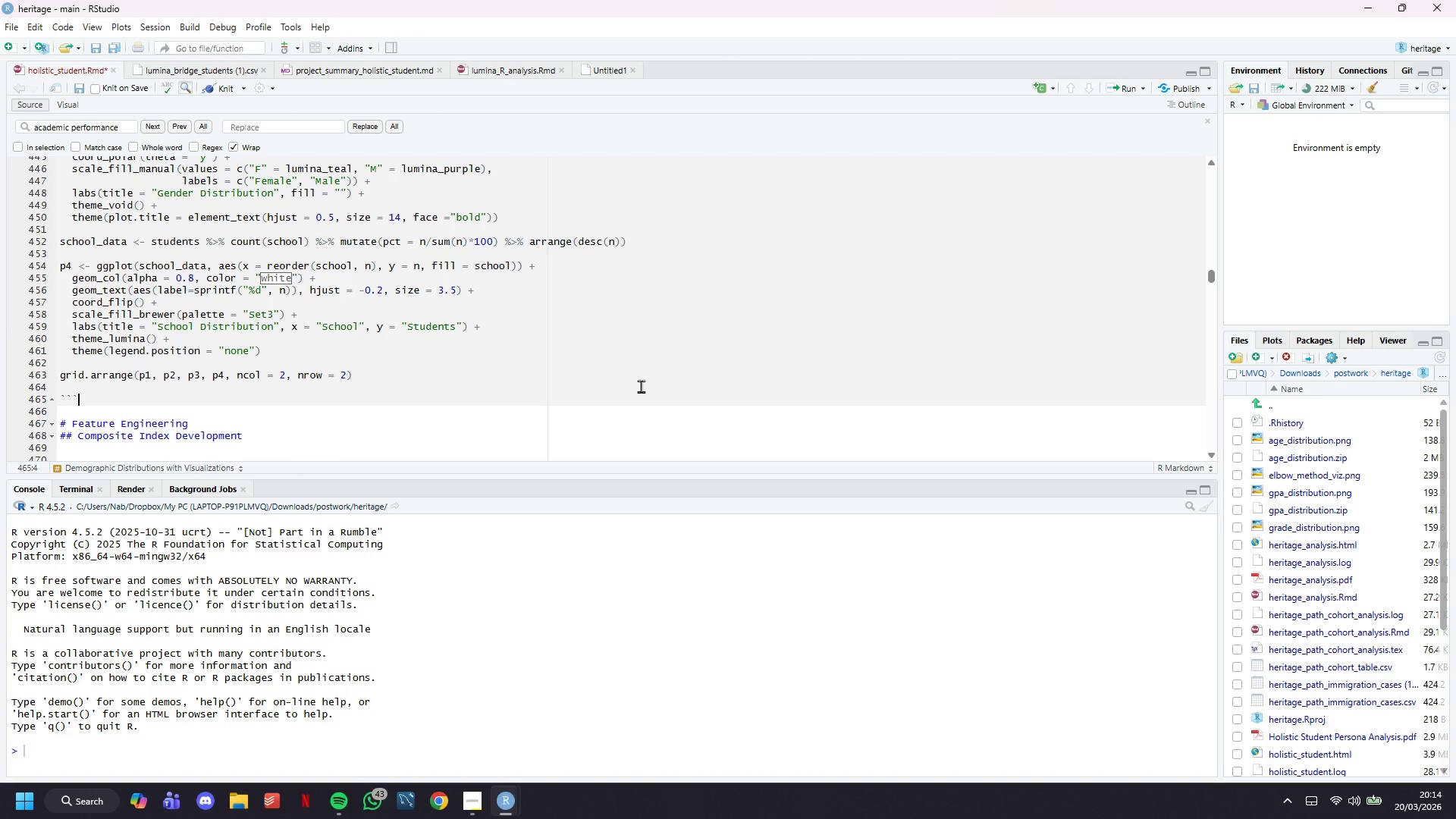 
hold_key(key=ArrowDown, duration=0.88)
 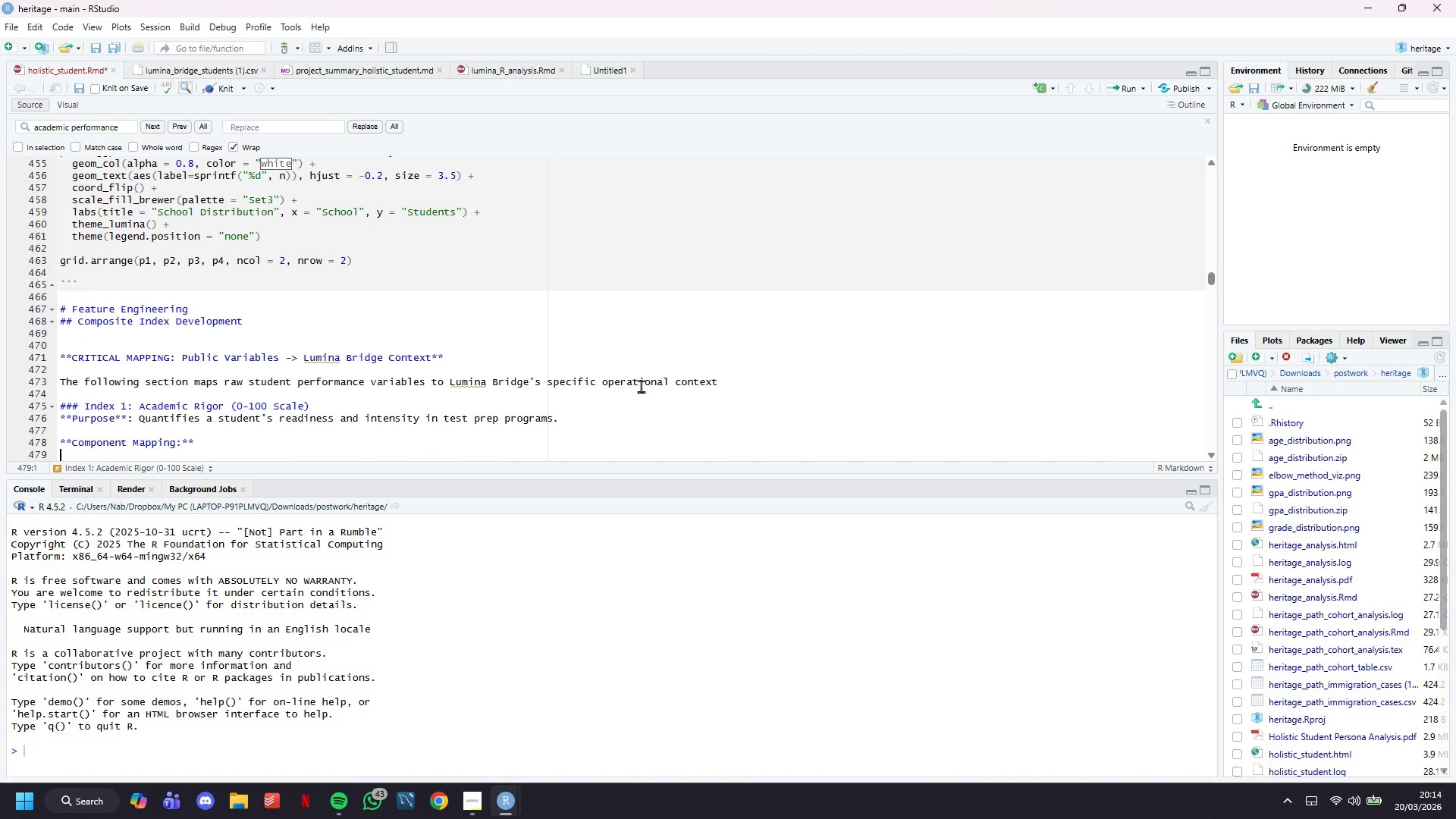 
wait(9.31)
 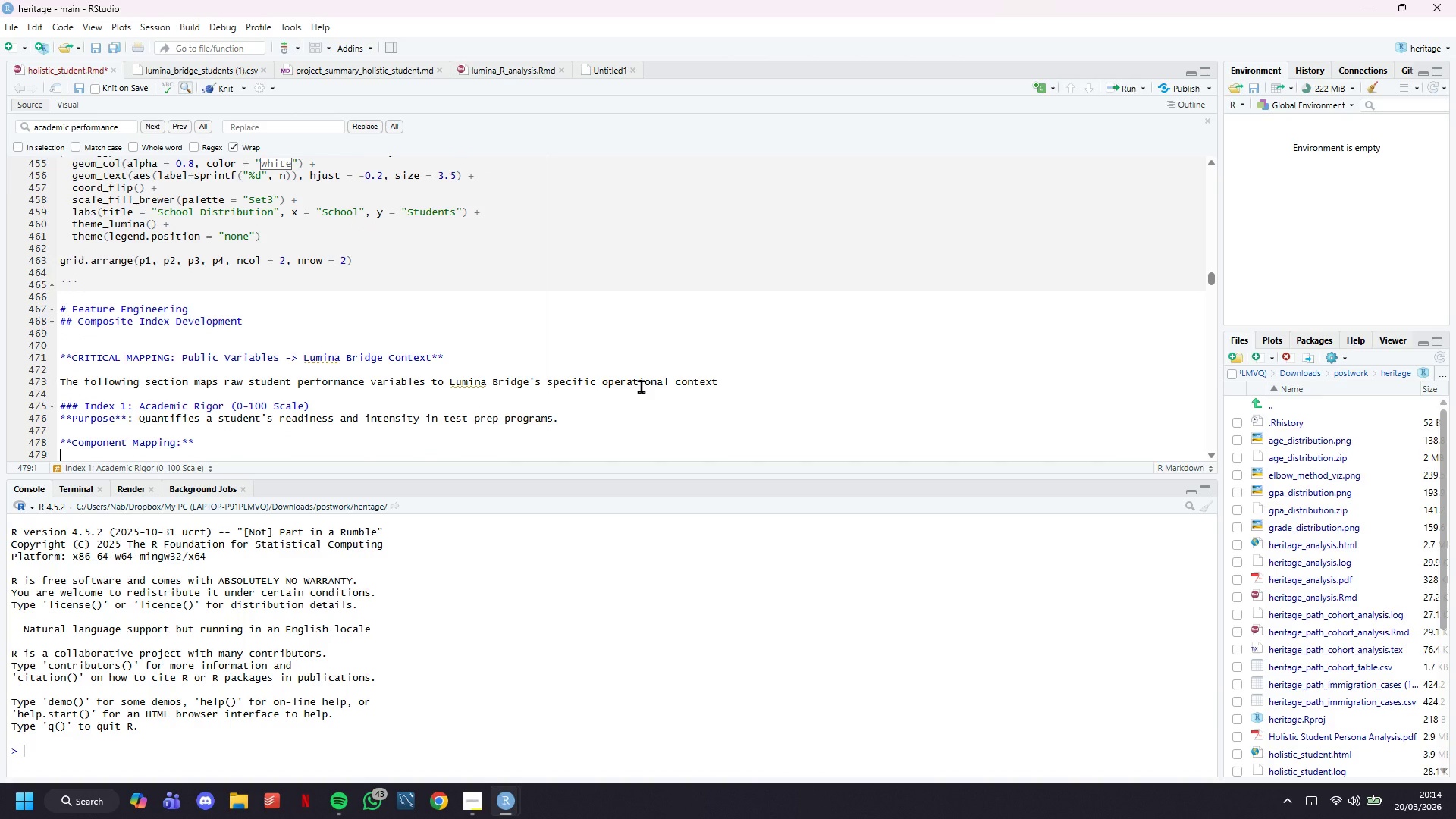 
scroll: coordinate [641, 386], scroll_direction: up, amount: 3.0
 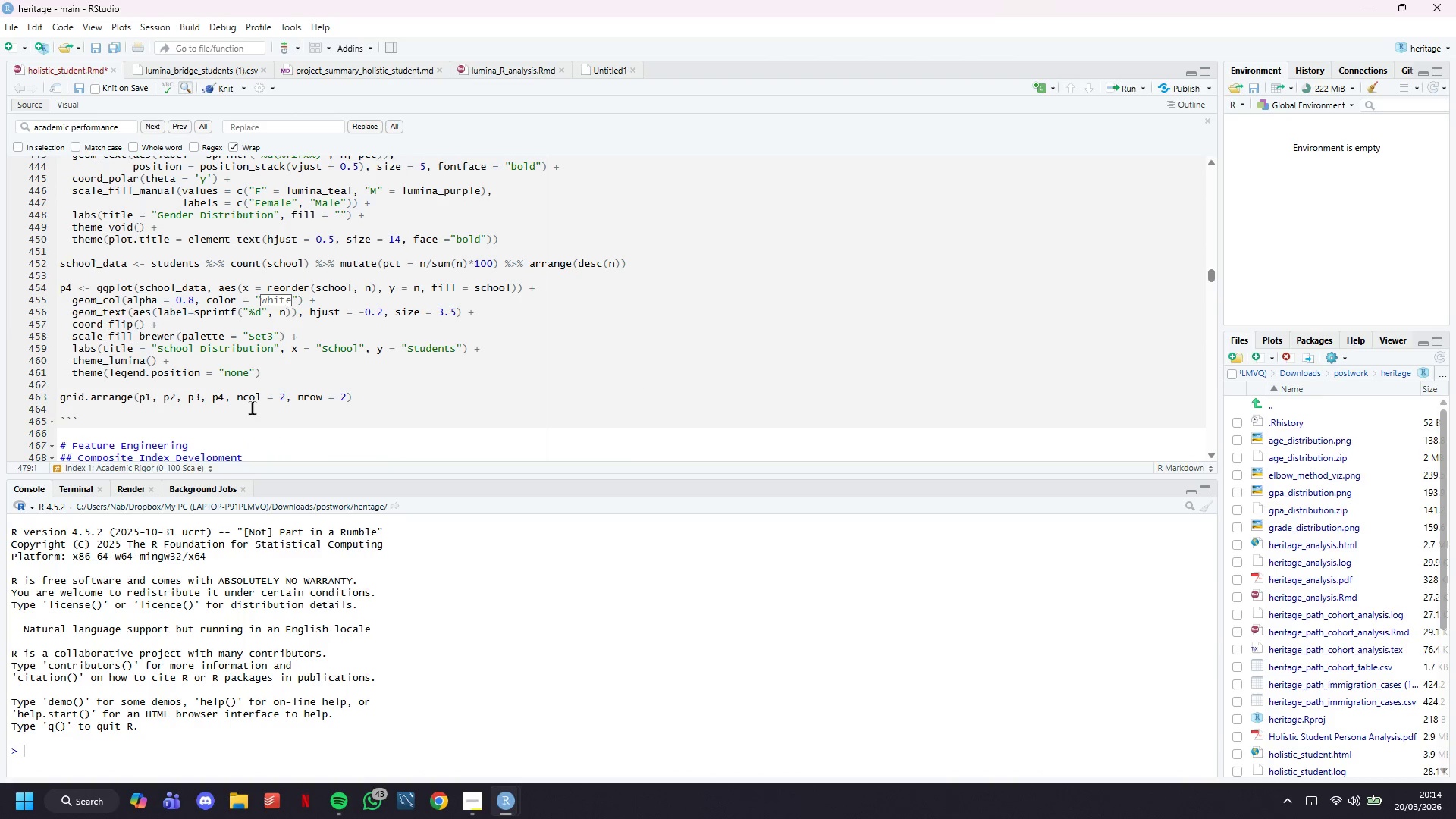 
left_click([252, 407])
 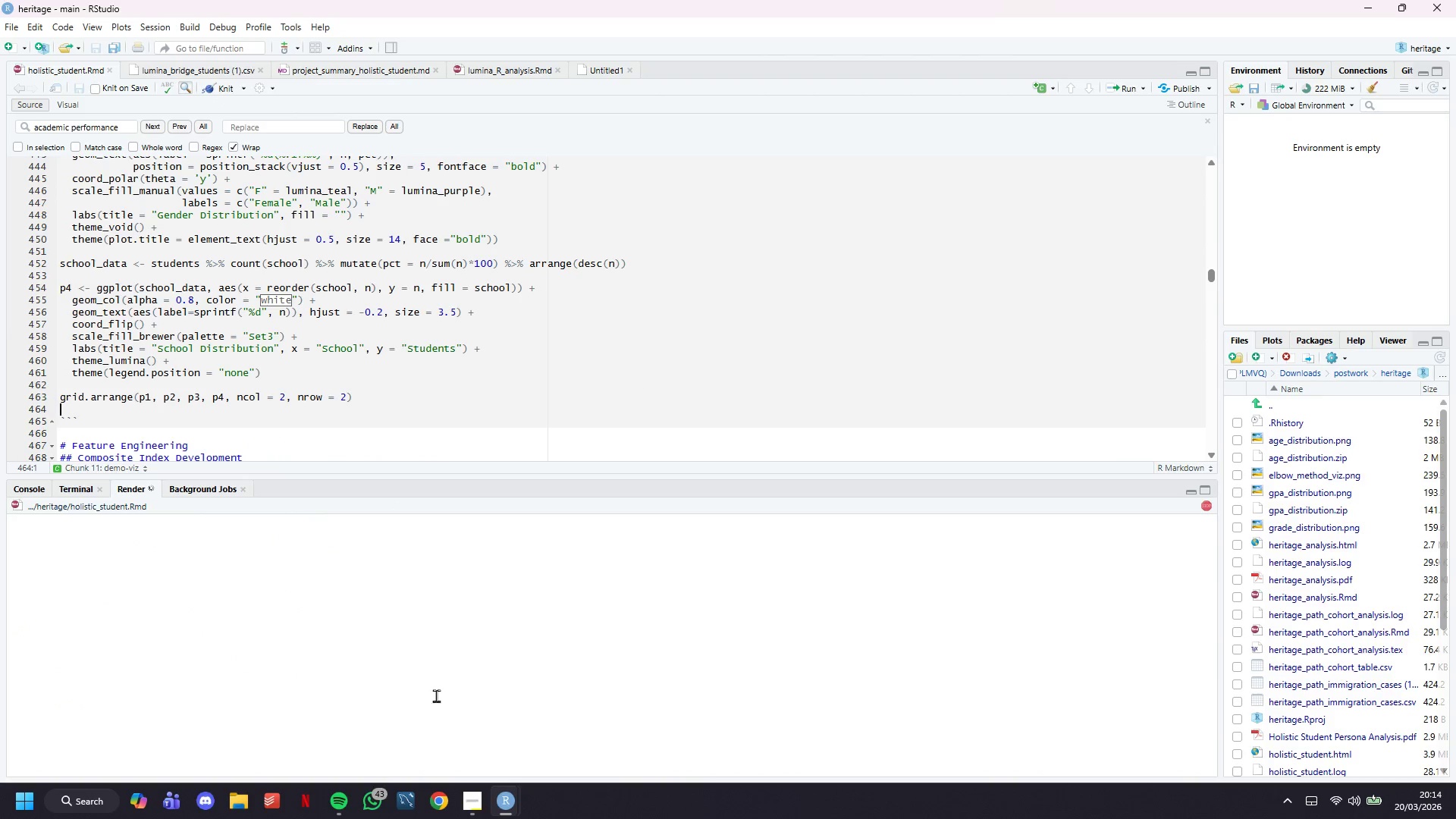 
left_click([479, 792])